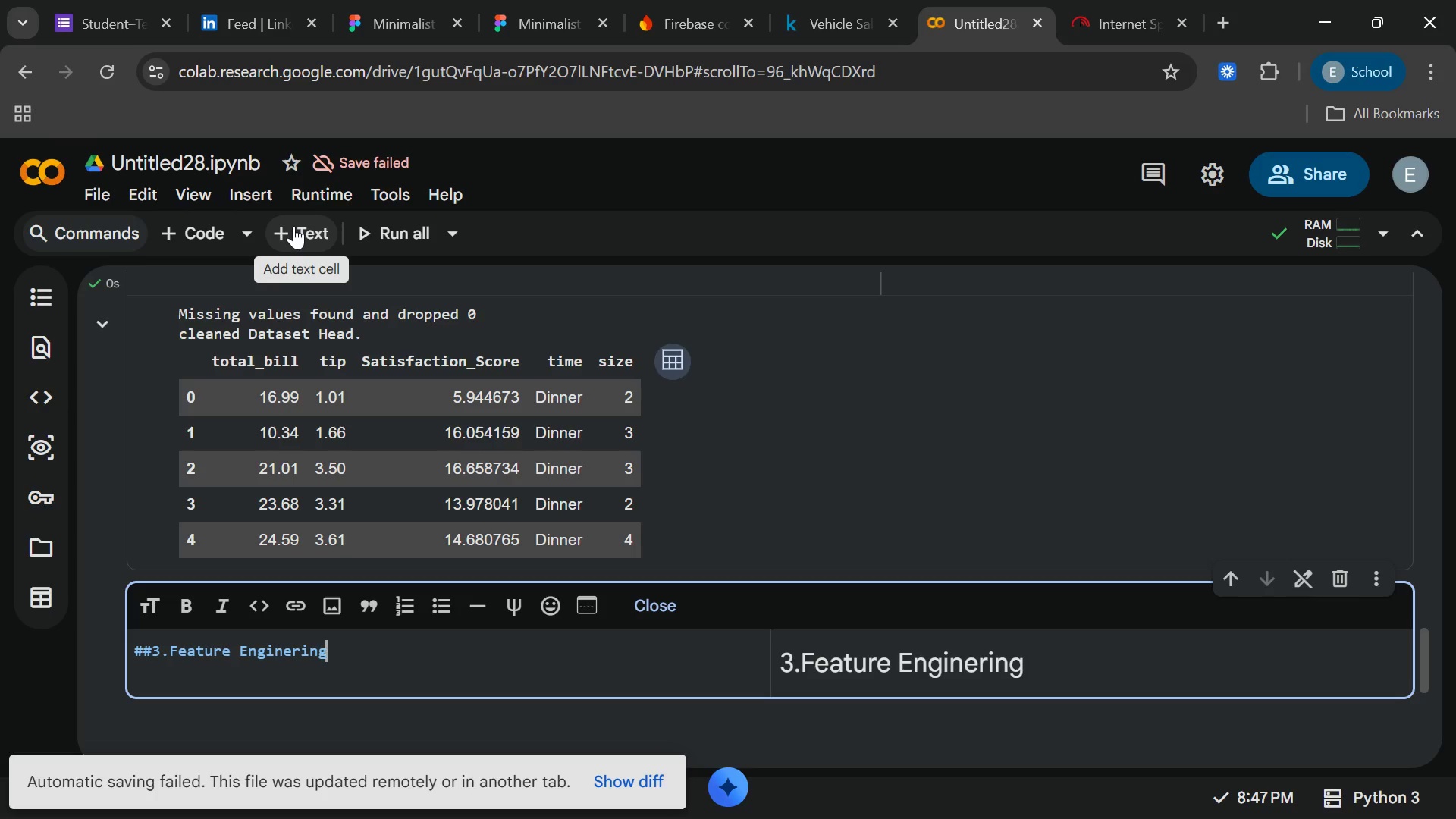 
key(Enter)
 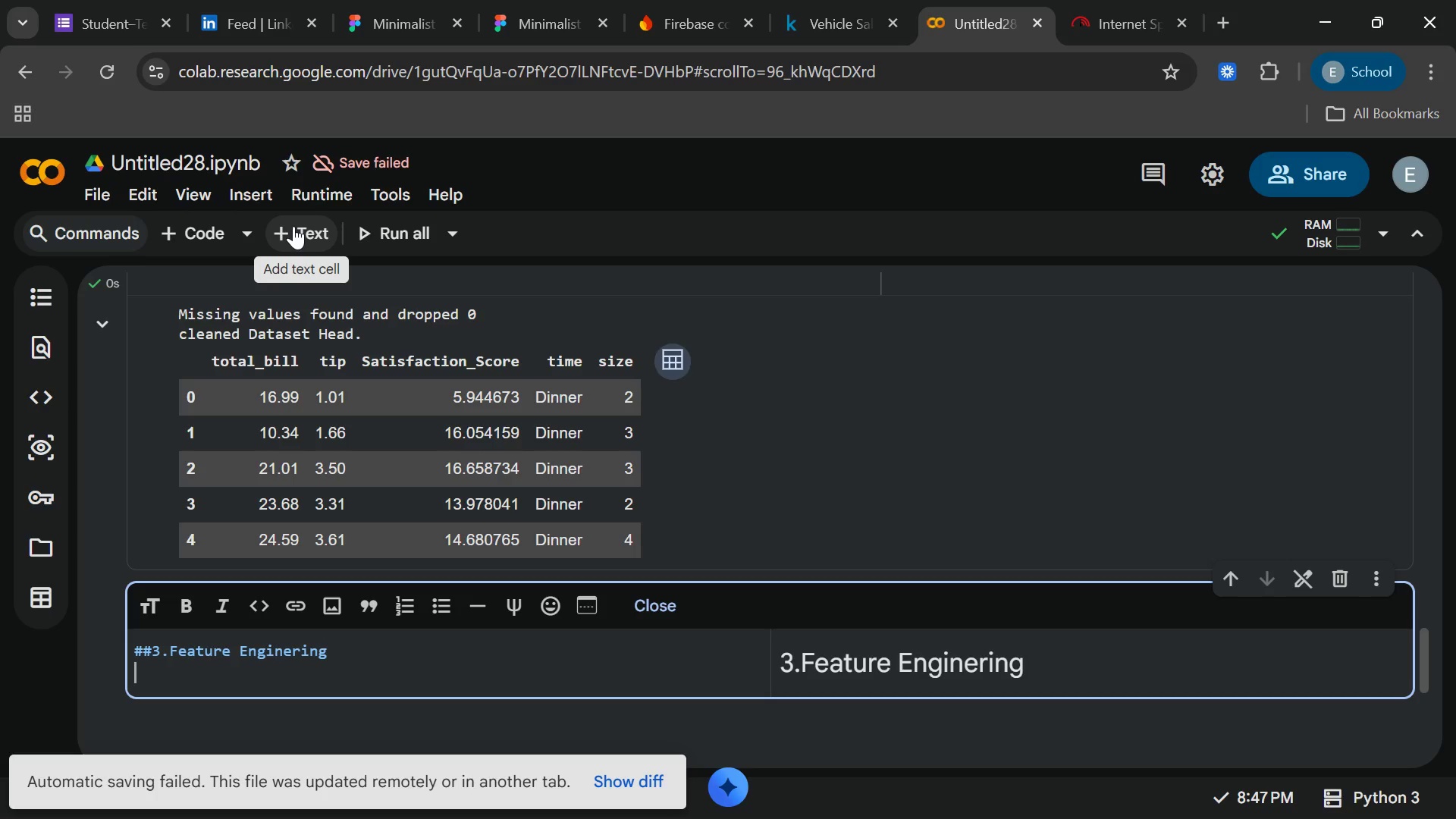 
key(Shift+ShiftRight)
 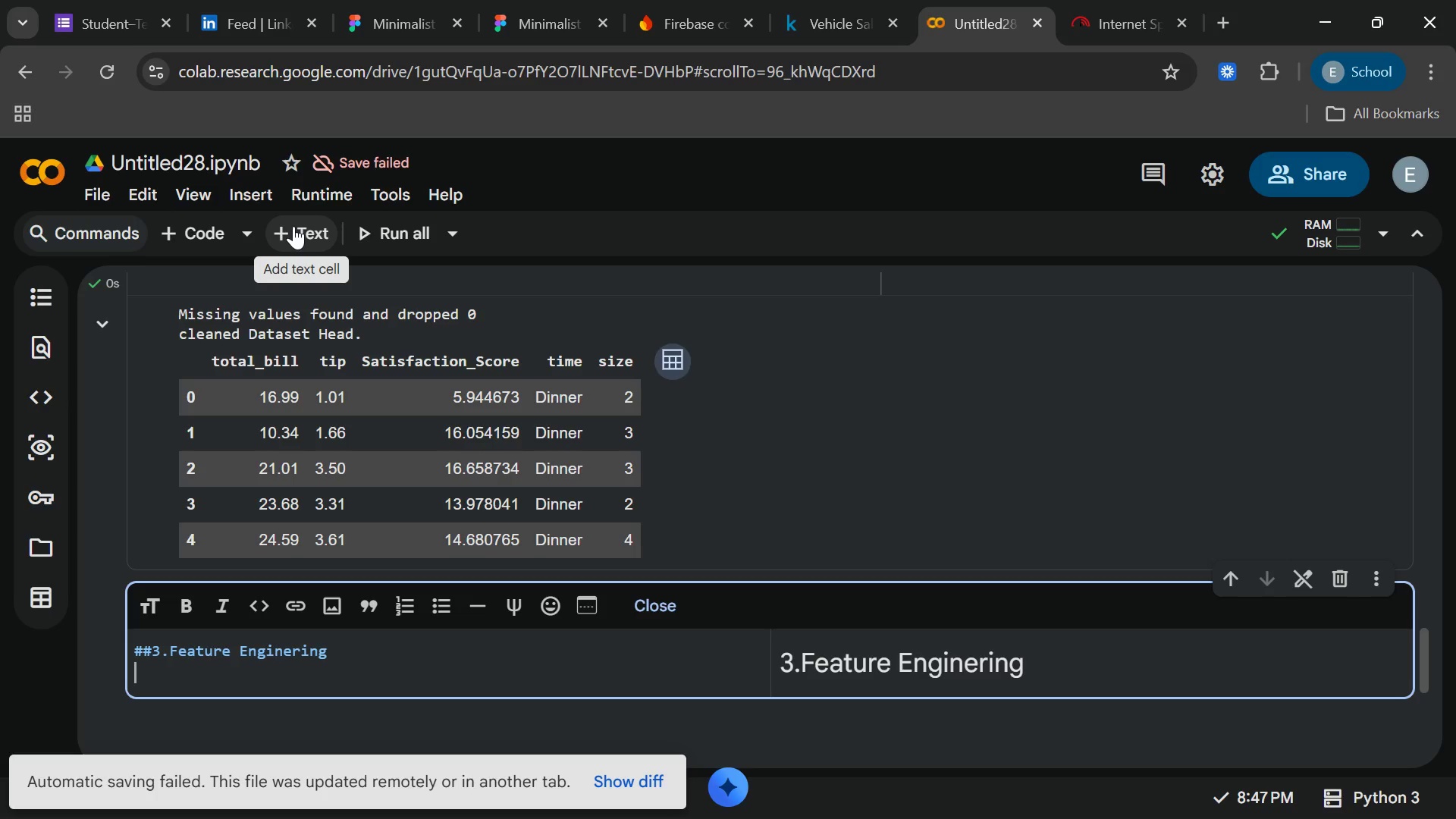 
key(Enter)
 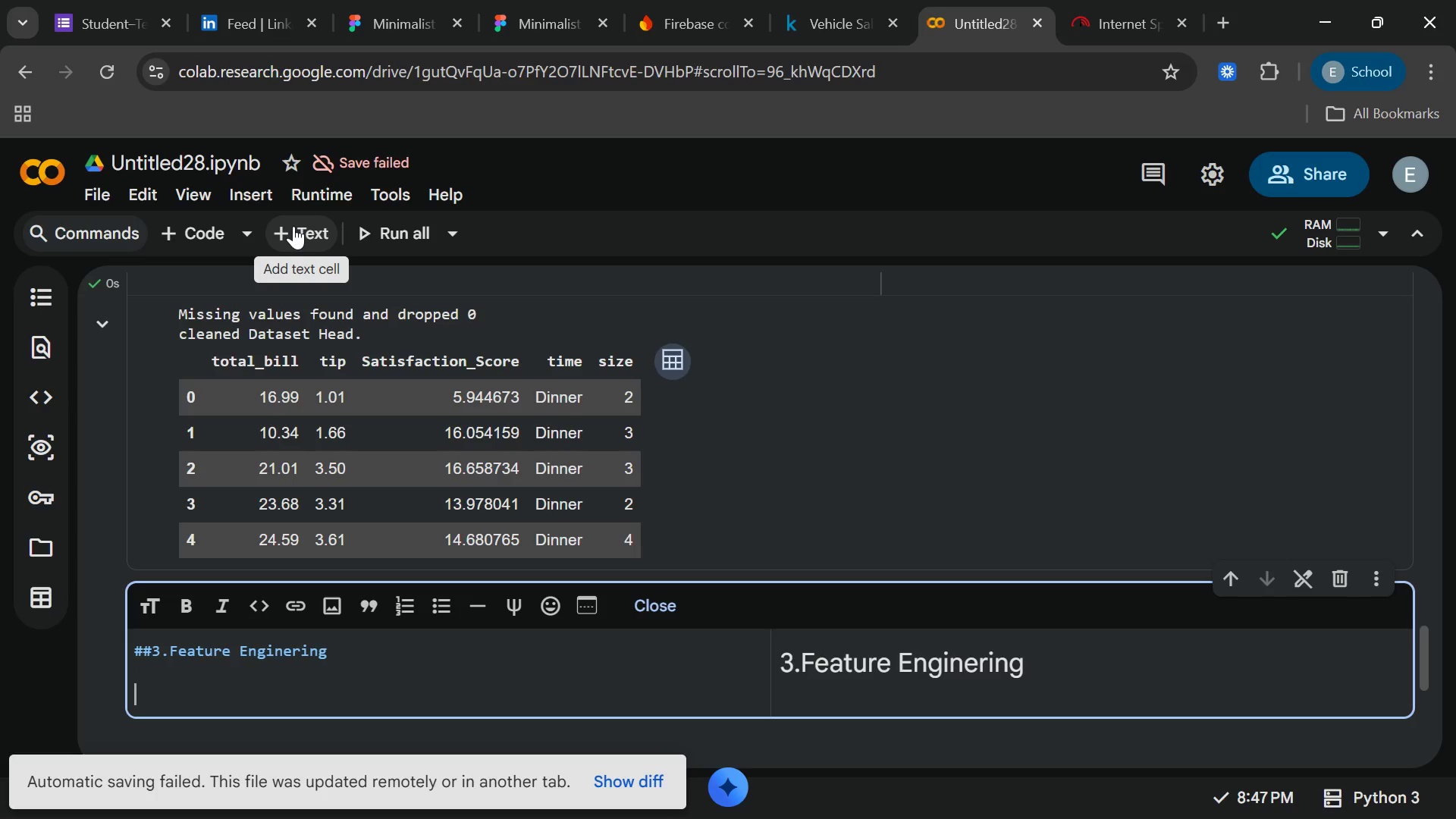 
type(As)
 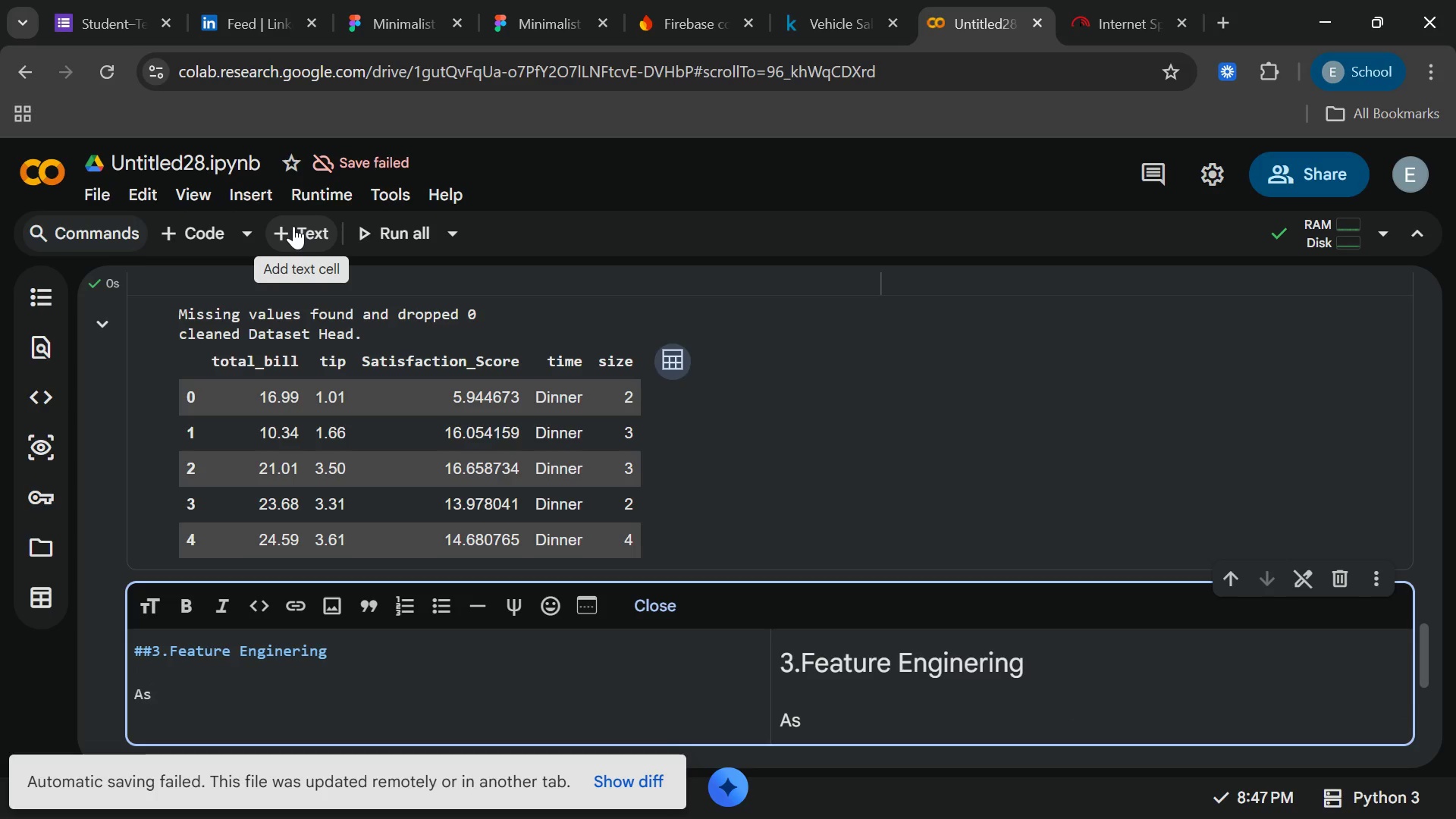 
type( typr)
key(Backspace)
type(e)
 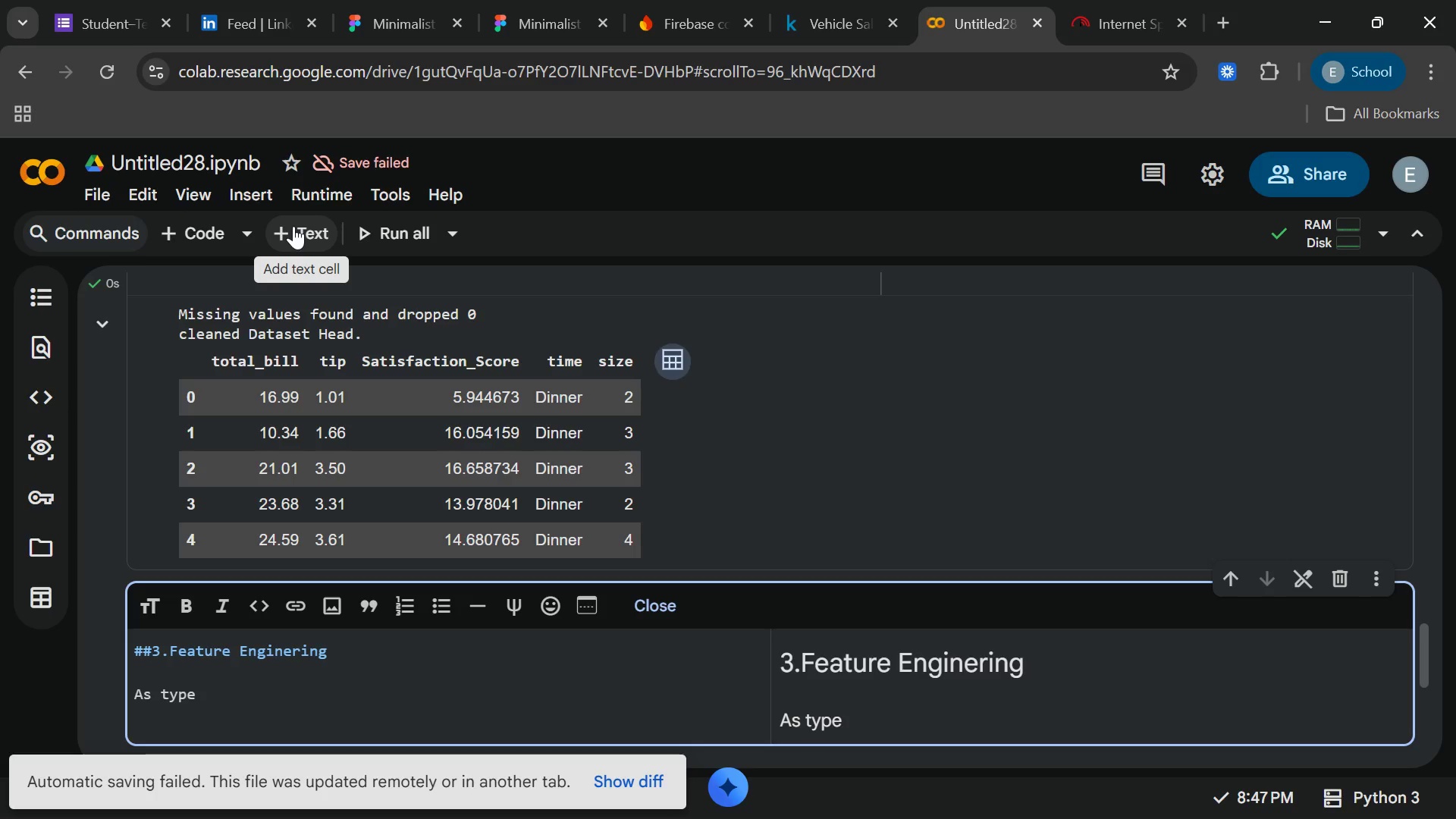 
wait(7.45)
 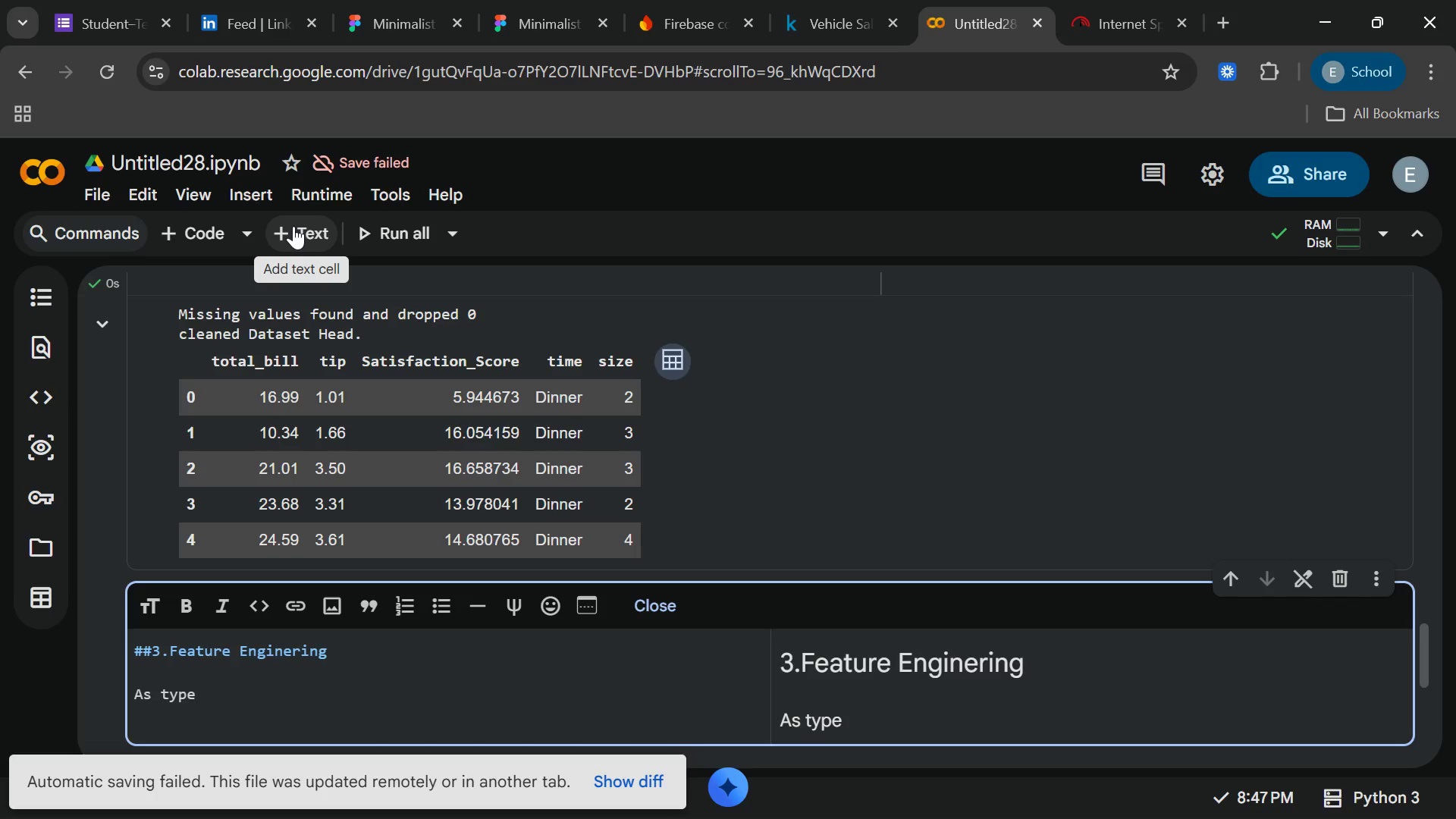 
key(Space)
 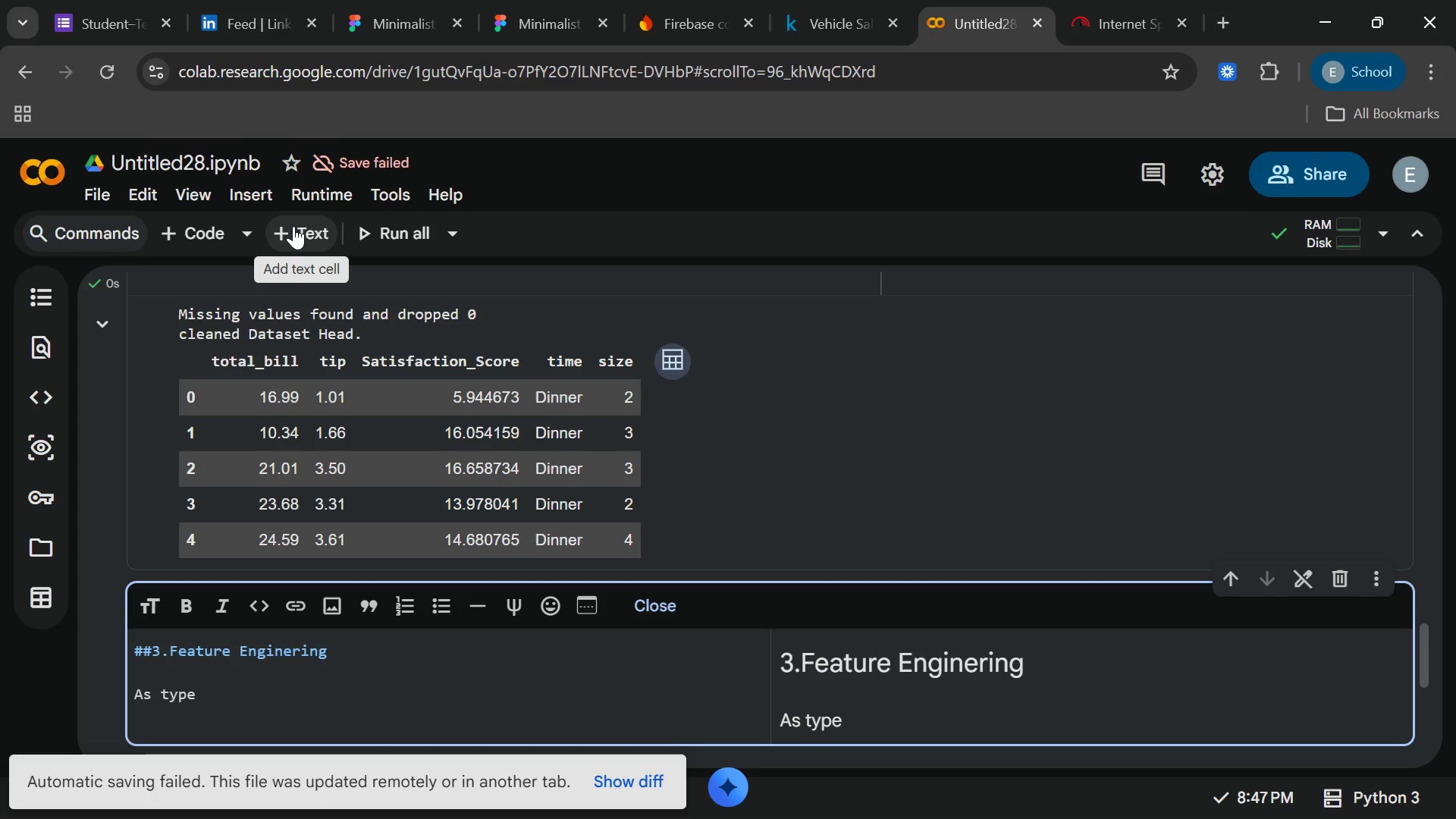 
wait(5.14)
 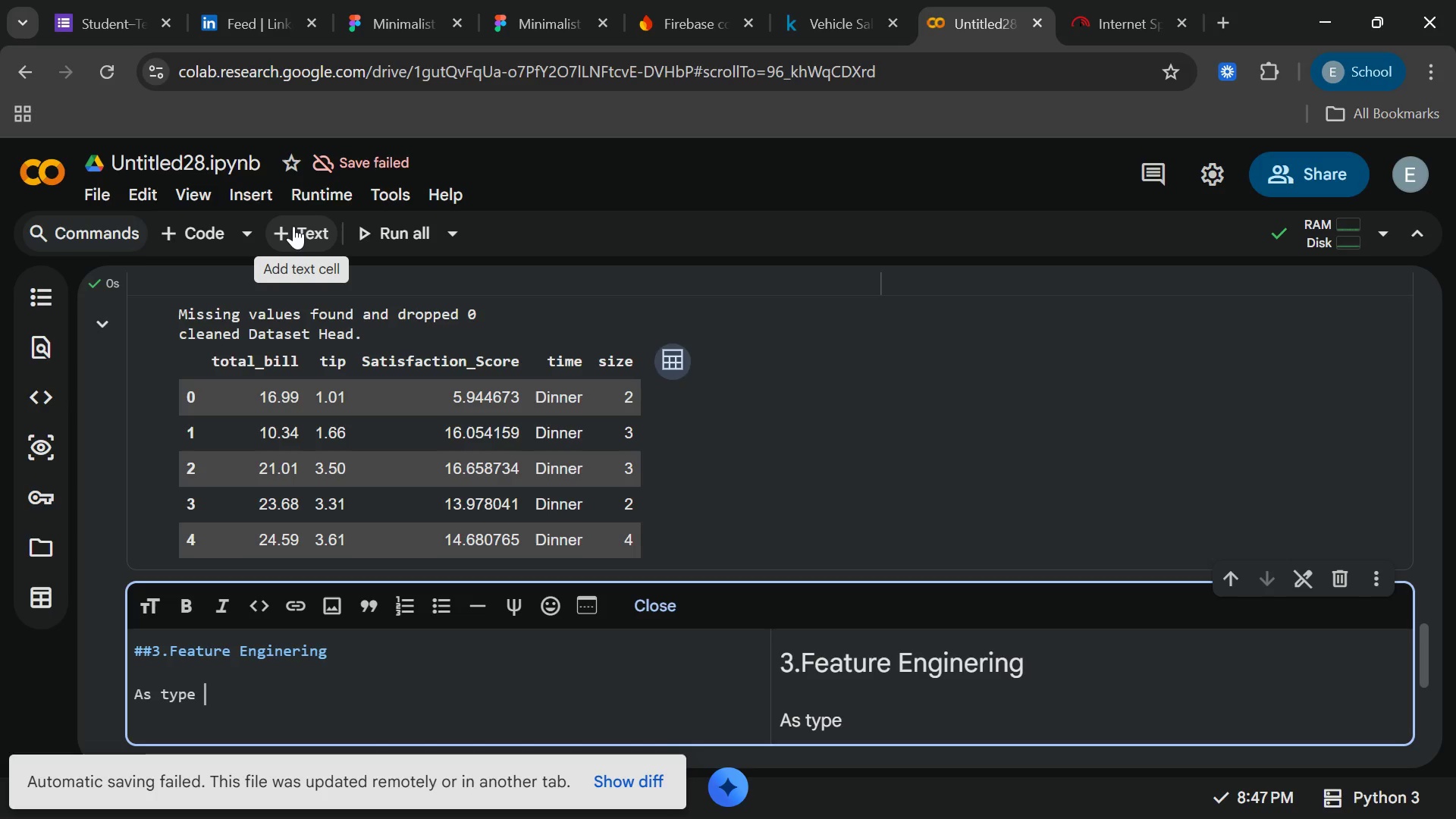 
key(Backspace)
key(Backspace)
key(Backspace)
key(Backspace)
key(Backspace)
type(requestes)
key(Backspace)
type(d, we need to anlyze)
 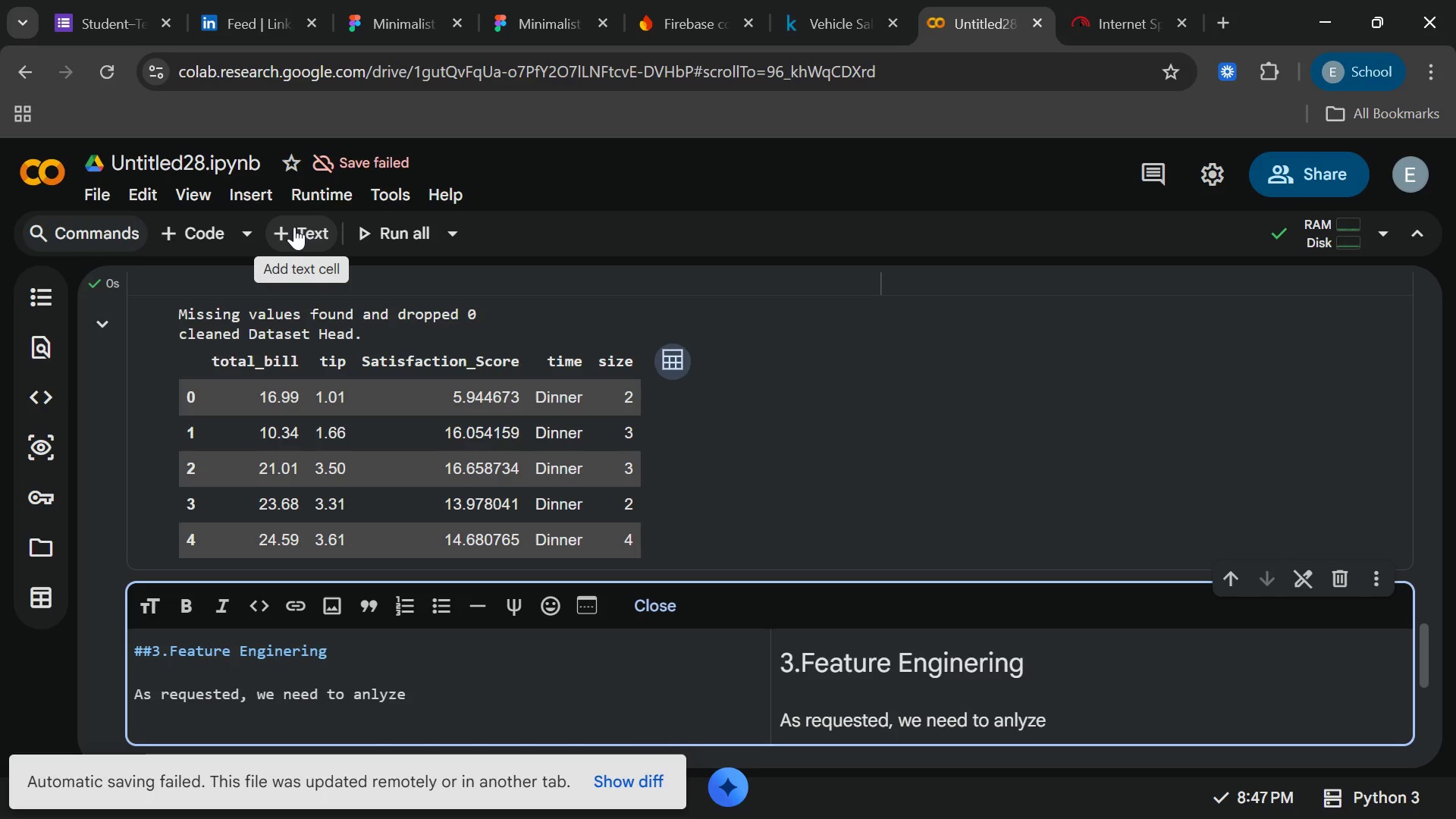 
key(Space)
 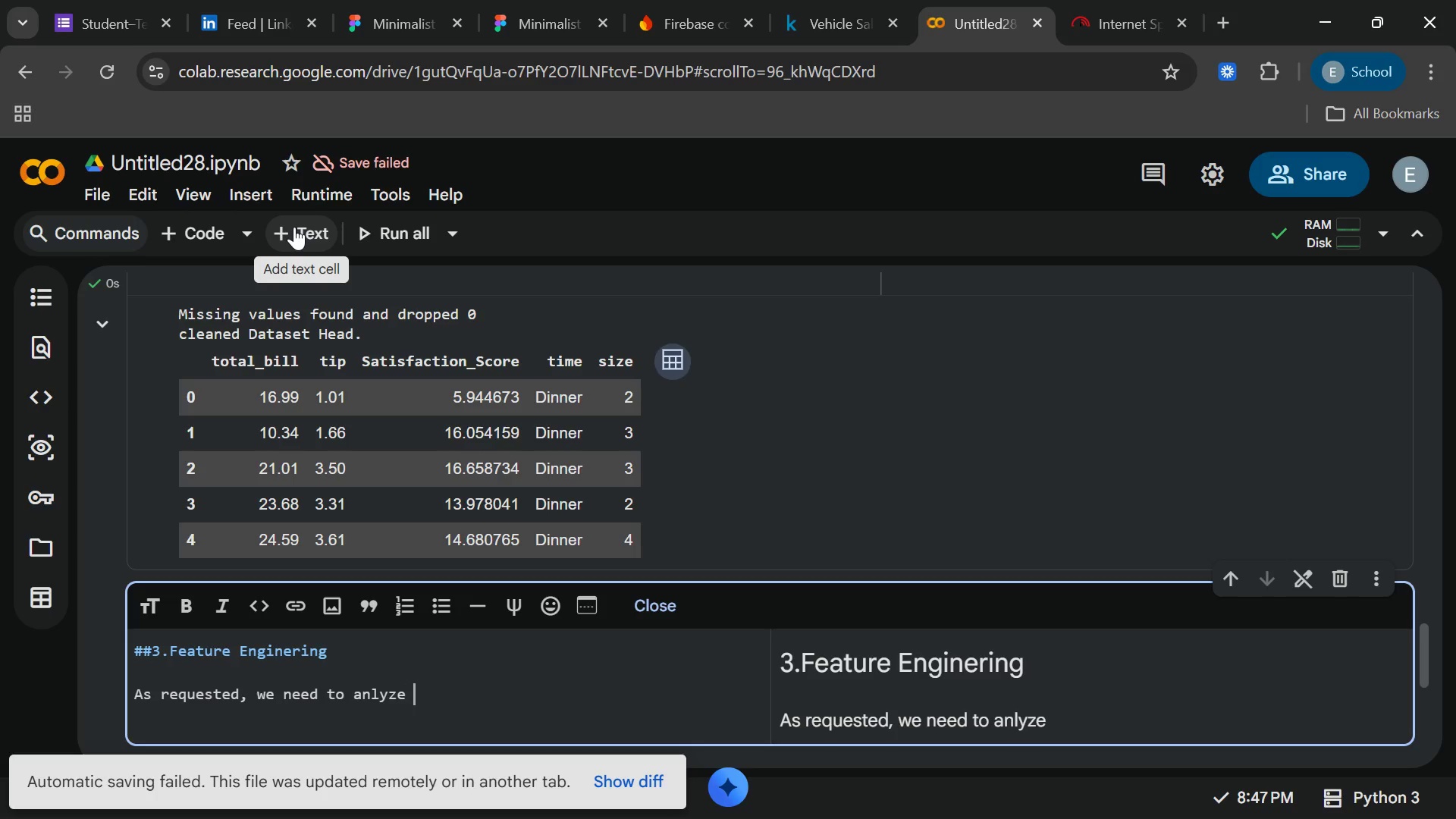 
key(Shift+Quote)
 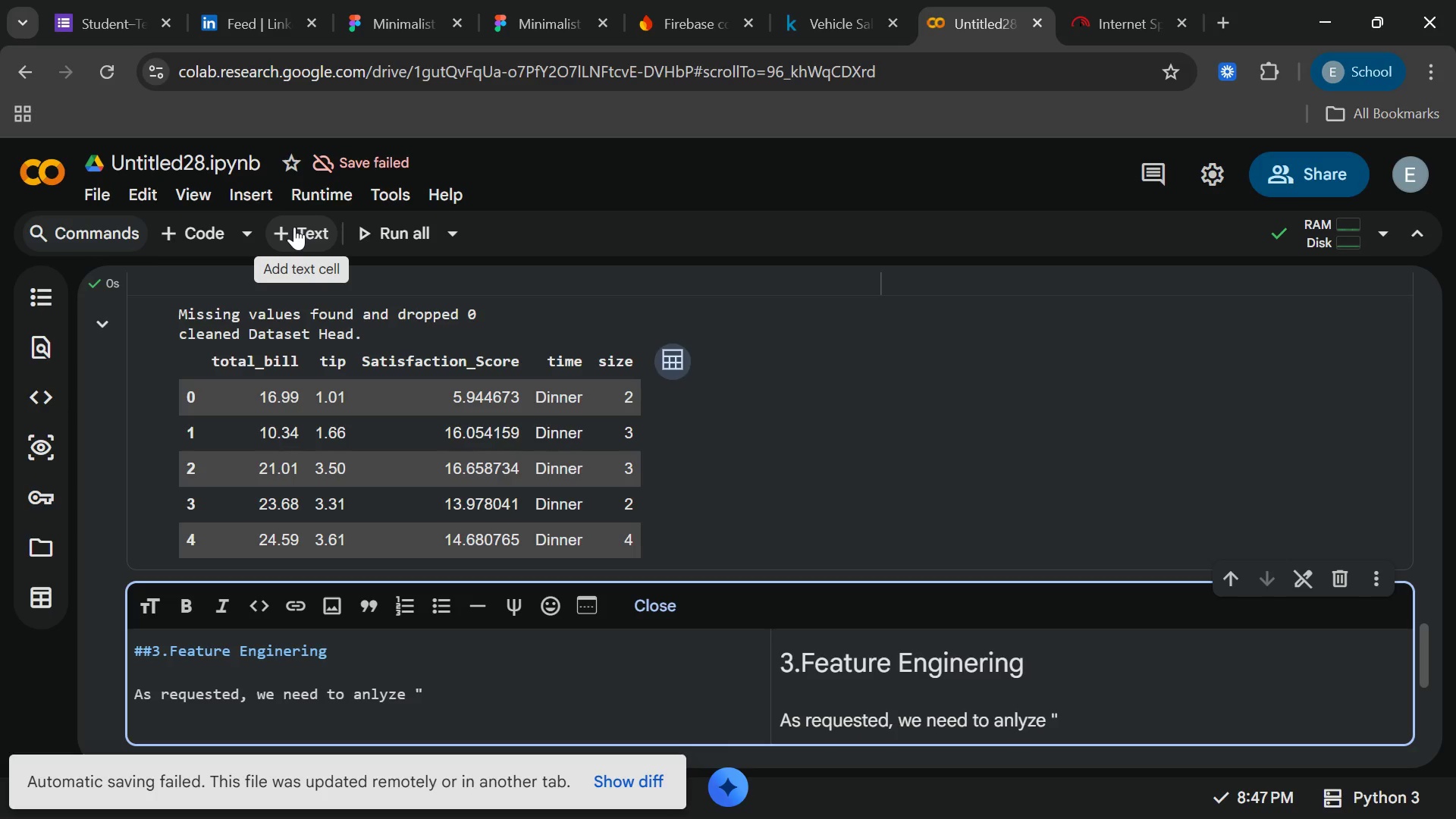 
wait(5.28)
 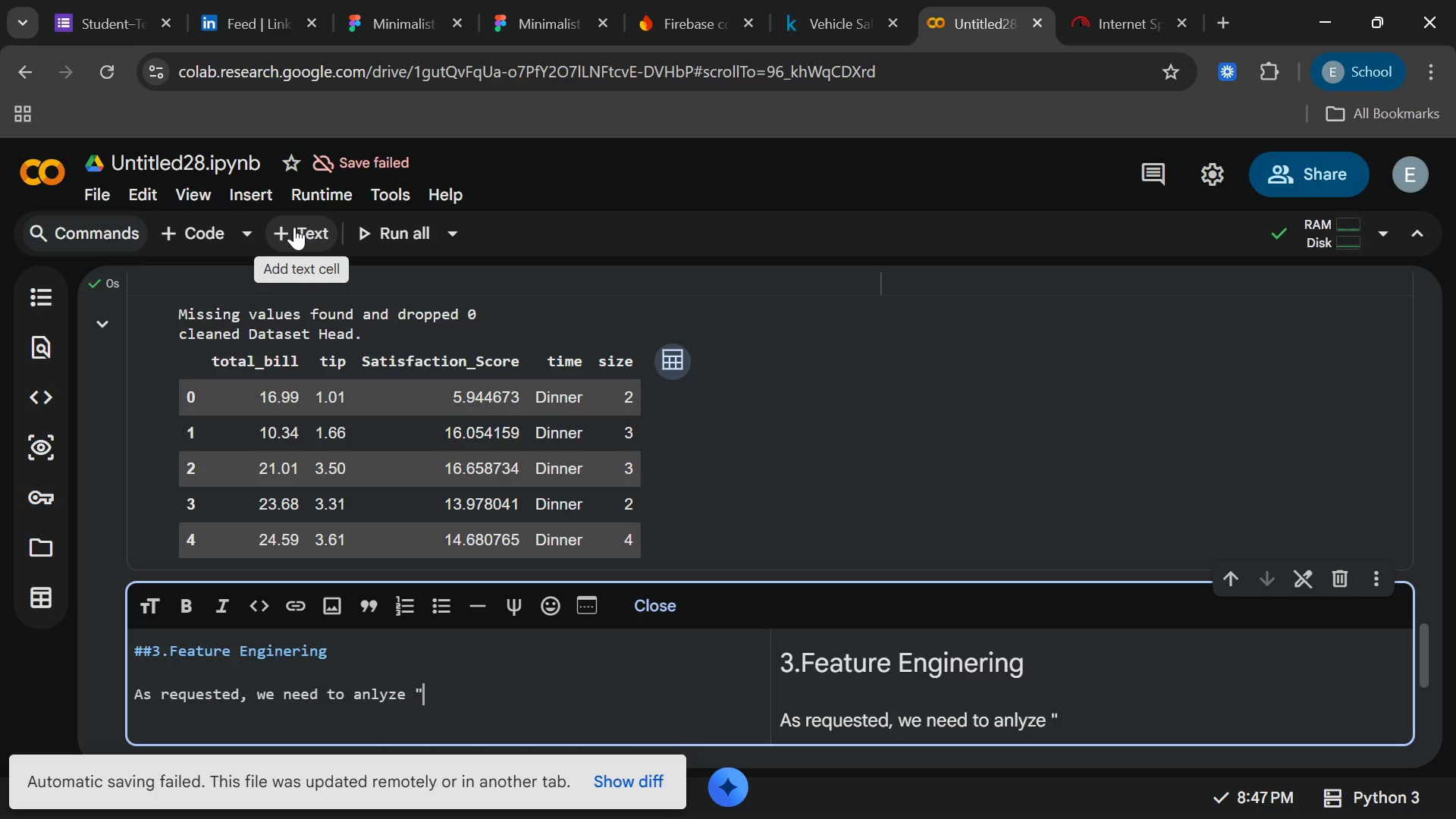 
key(Shift+Quote)
 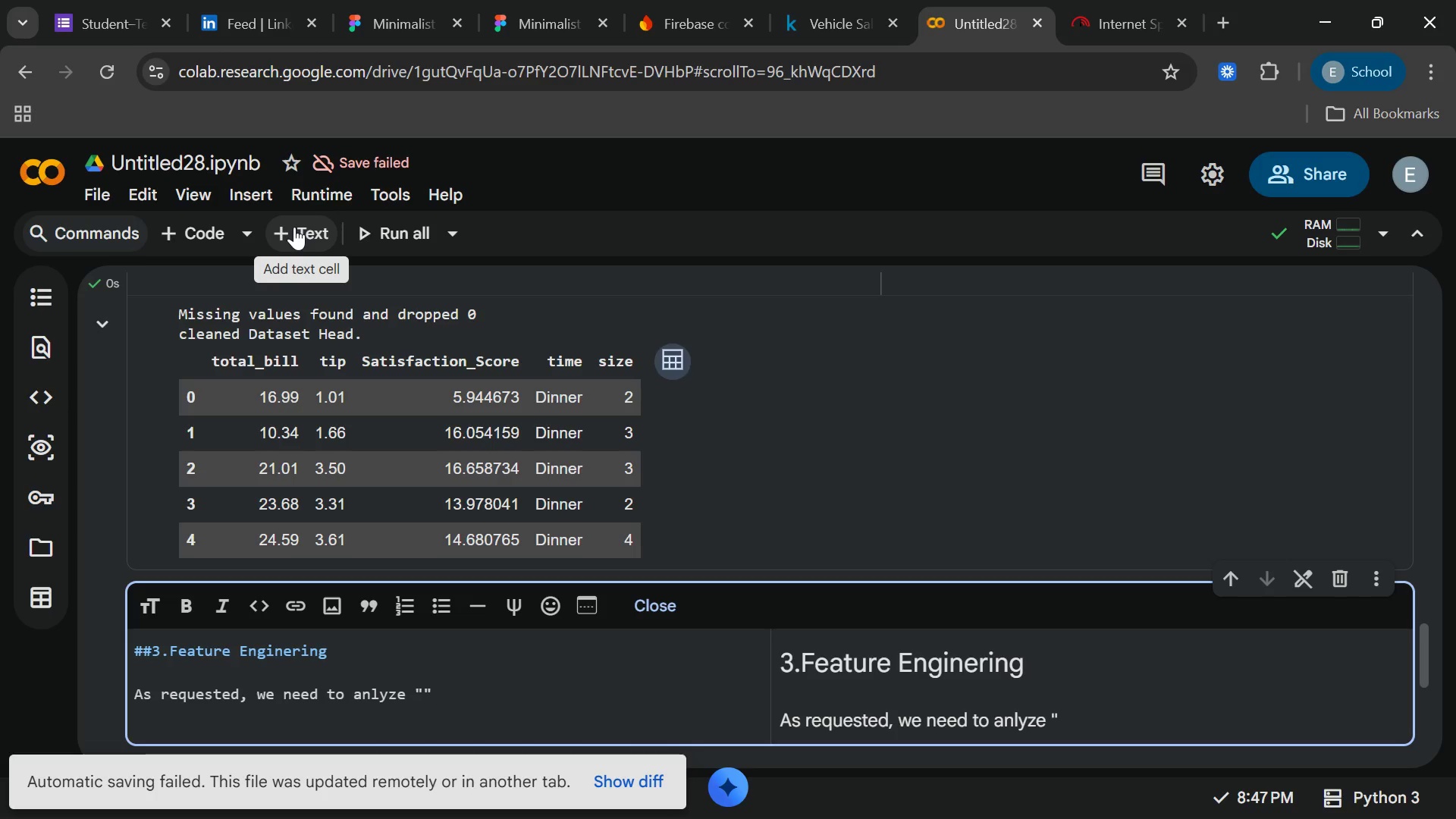 
key(ArrowLeft)
 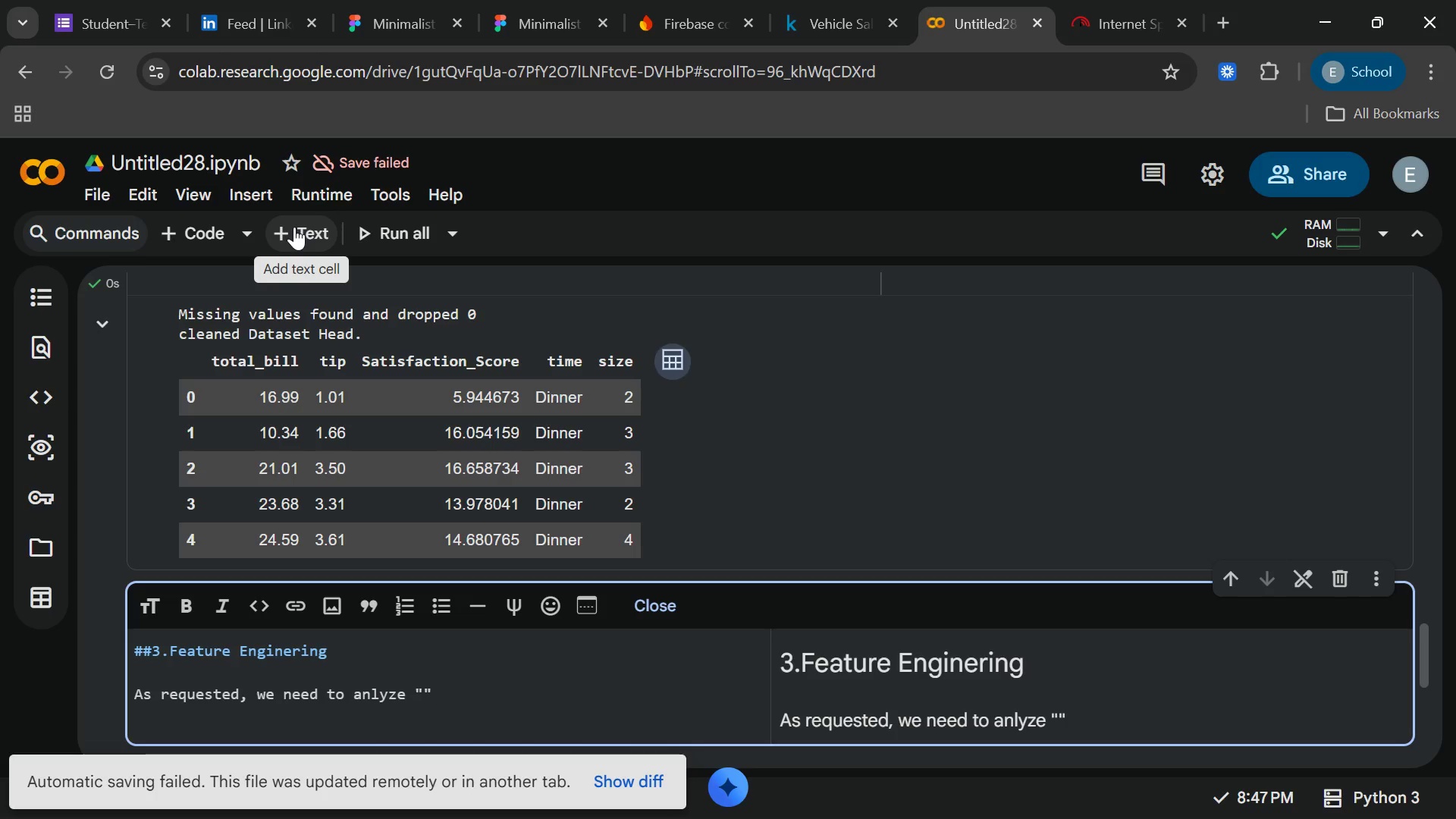 
type(After)
 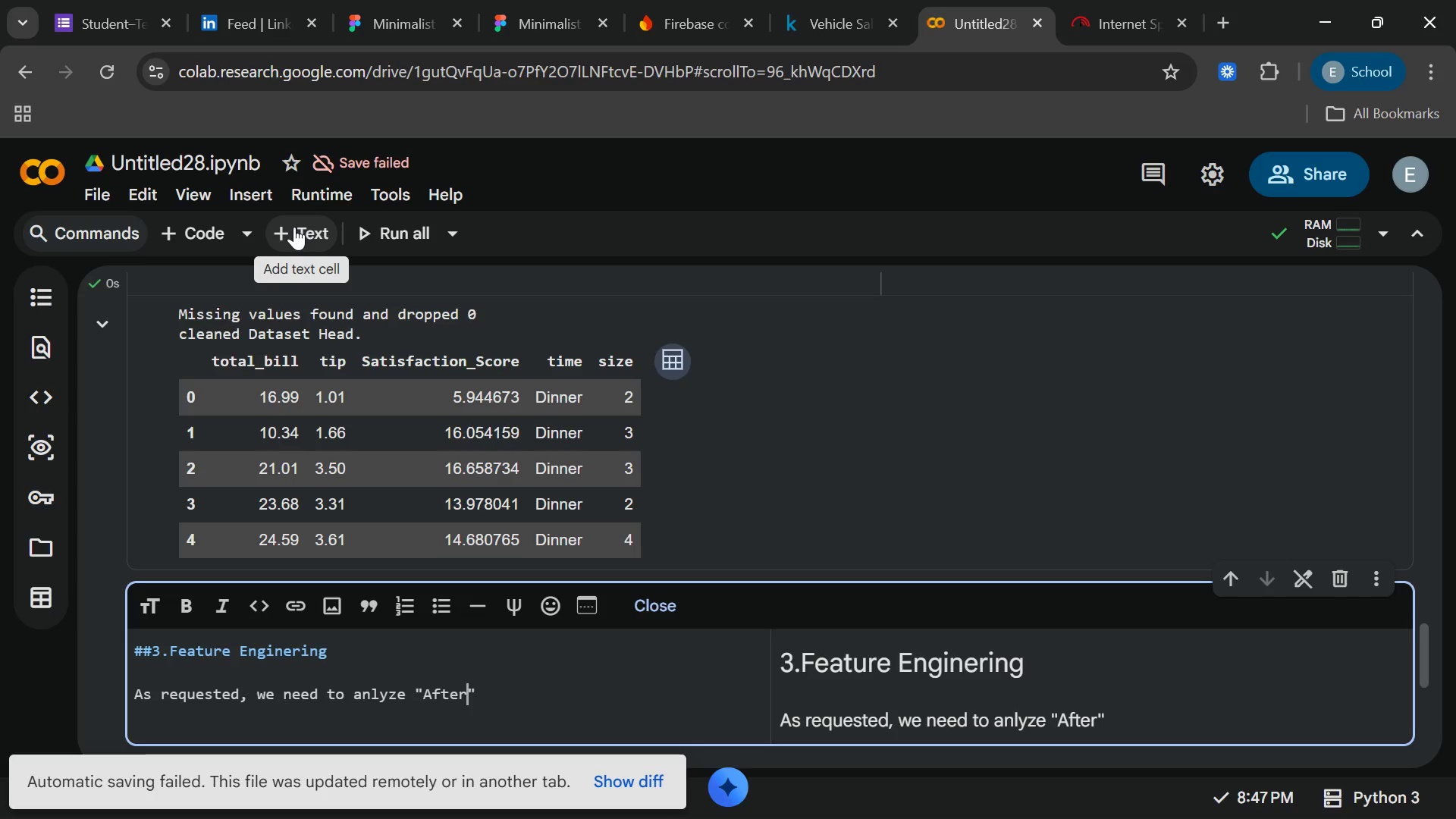 
type(noon)
 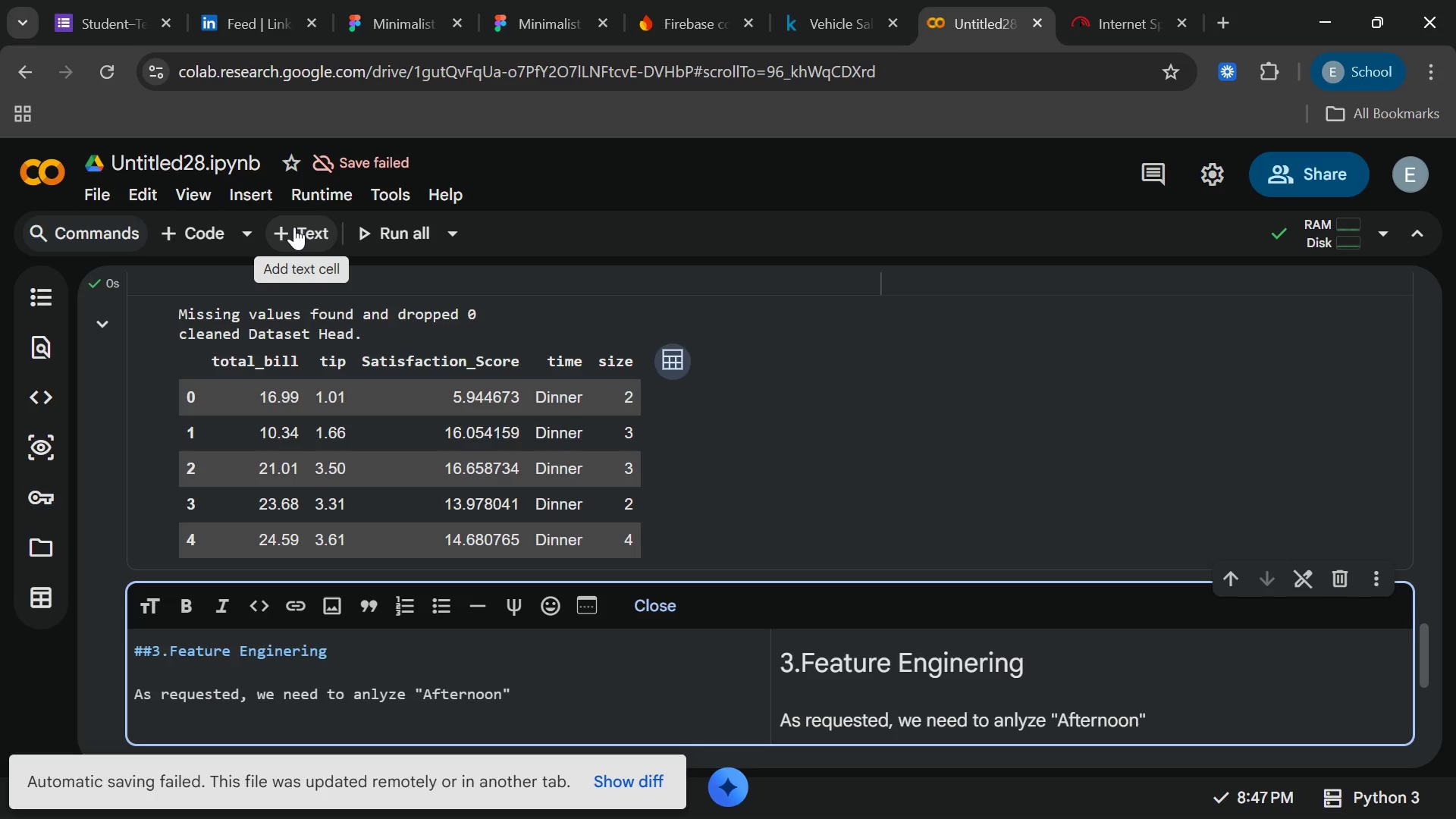 
key(ArrowRight)
 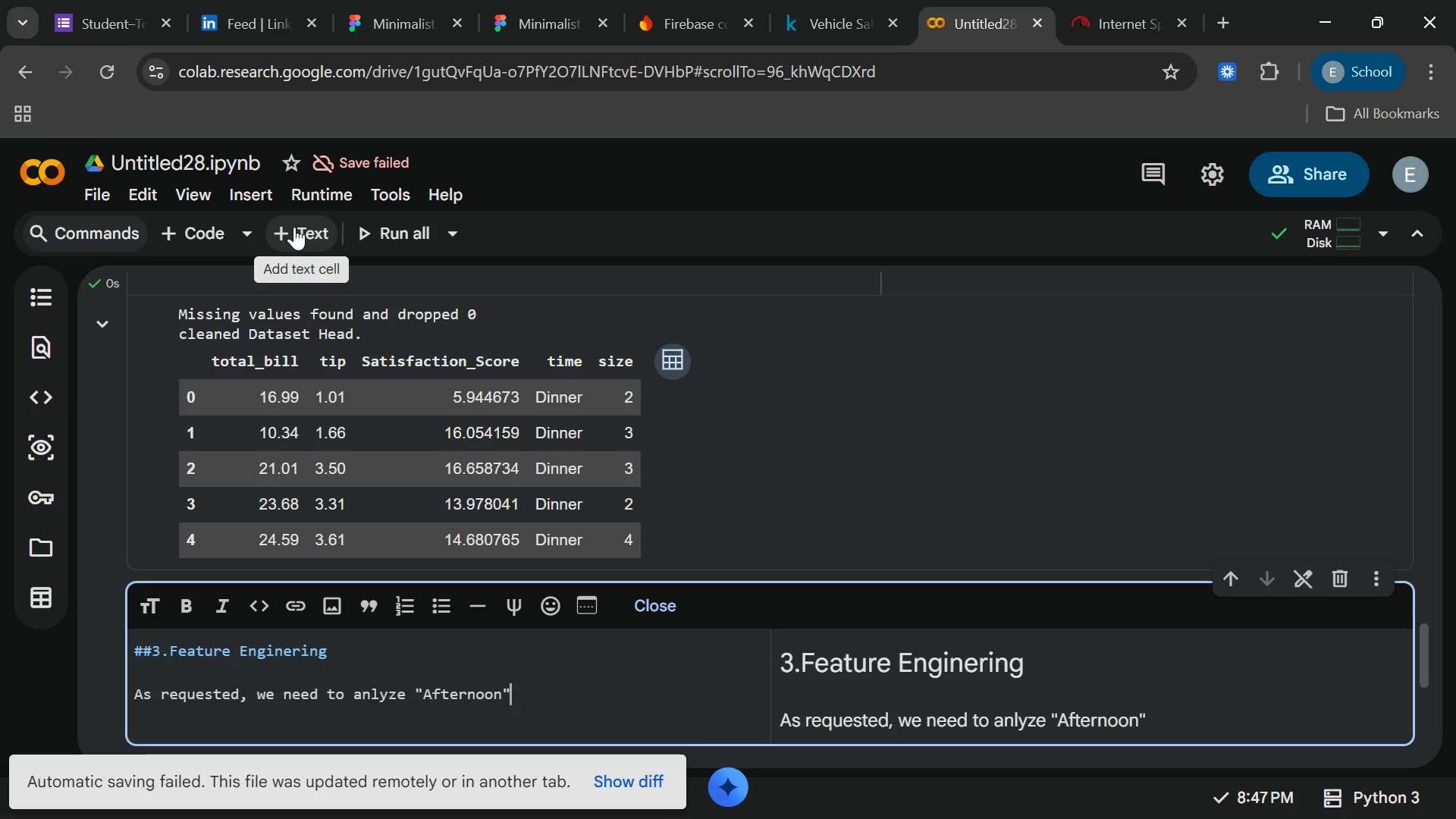 
type( and)
 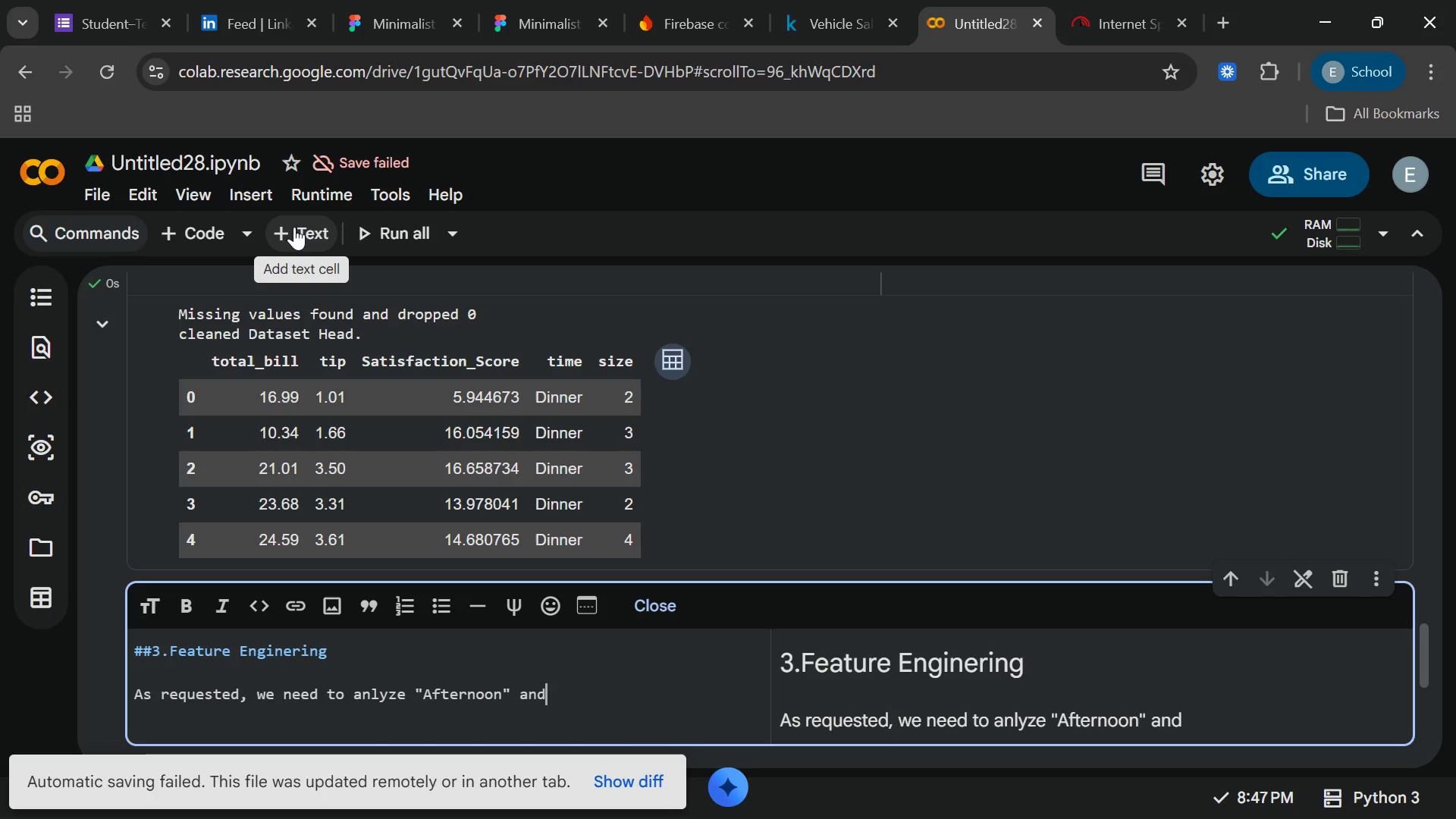 
wait(5.48)
 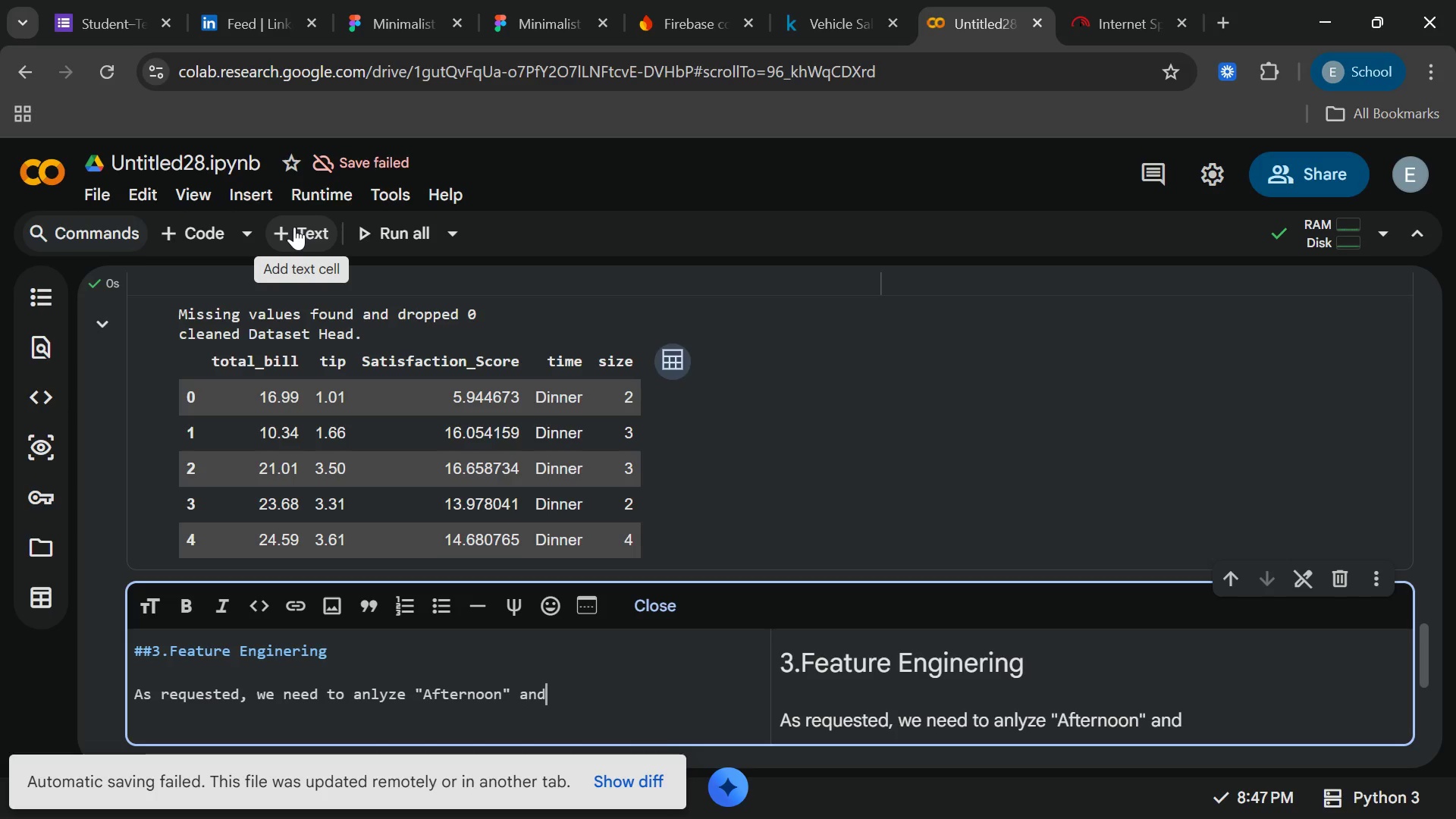 
key(Space)
 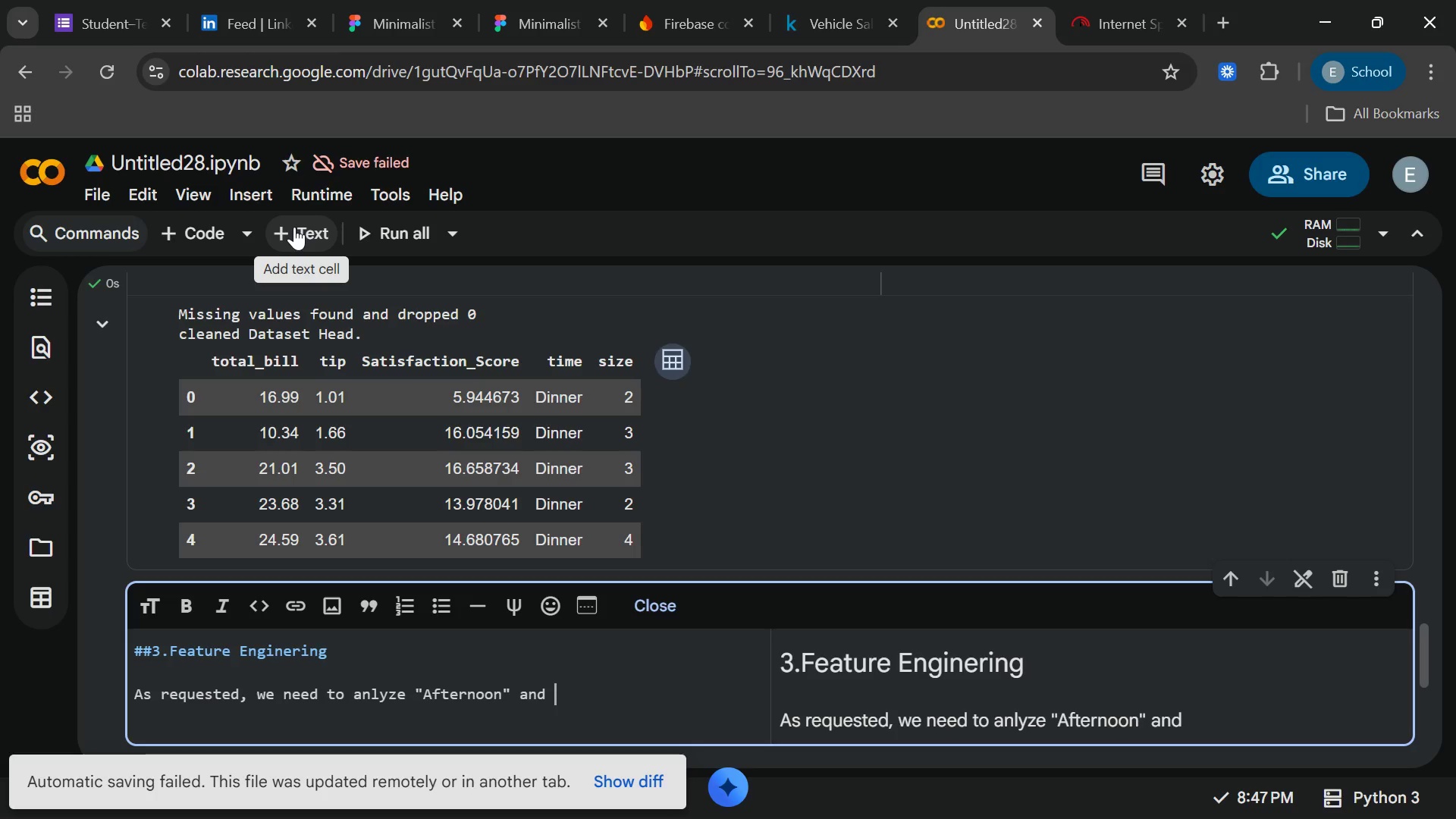 
key(Shift+Quote)
 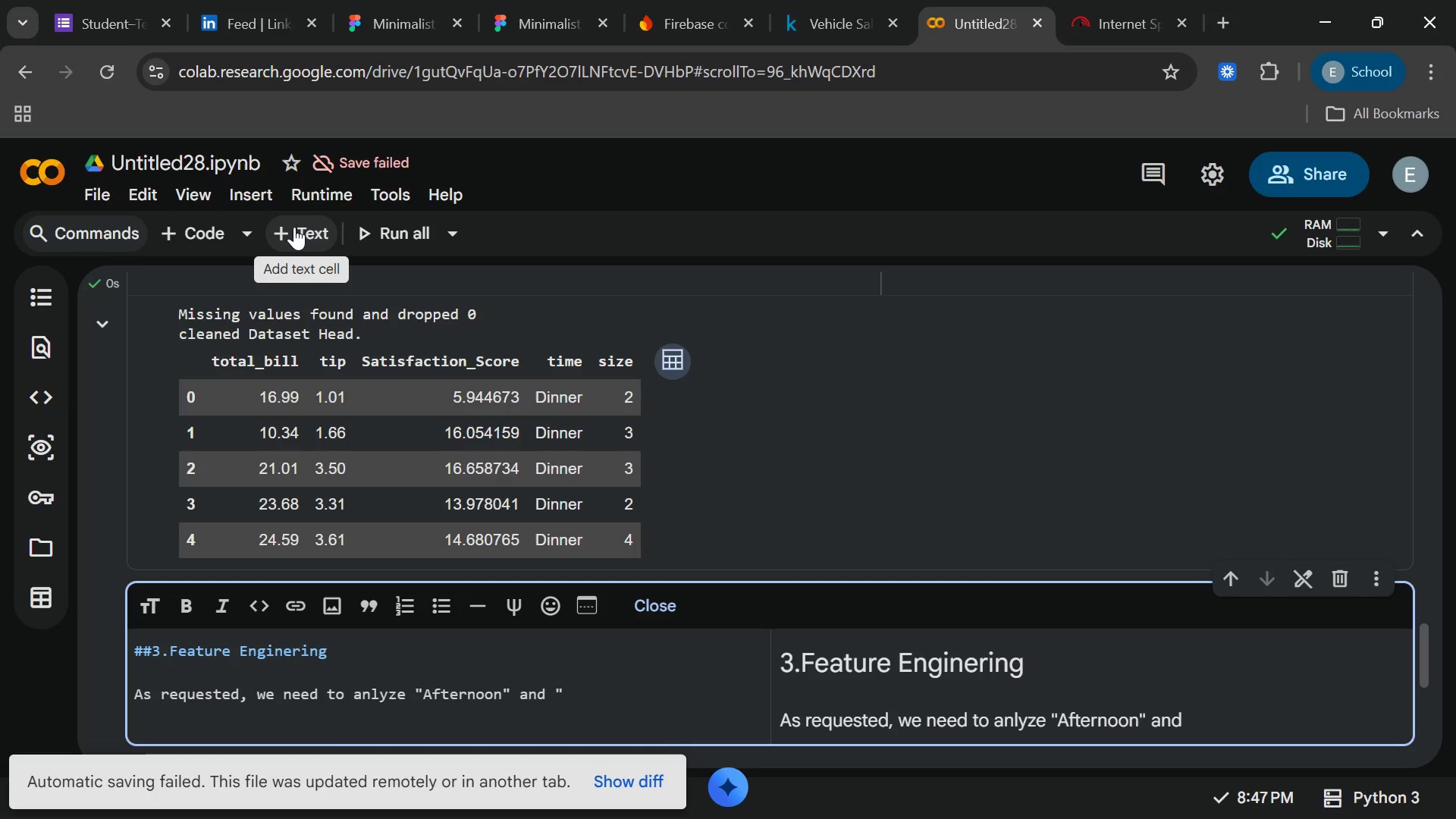 
key(Shift+Quote)
 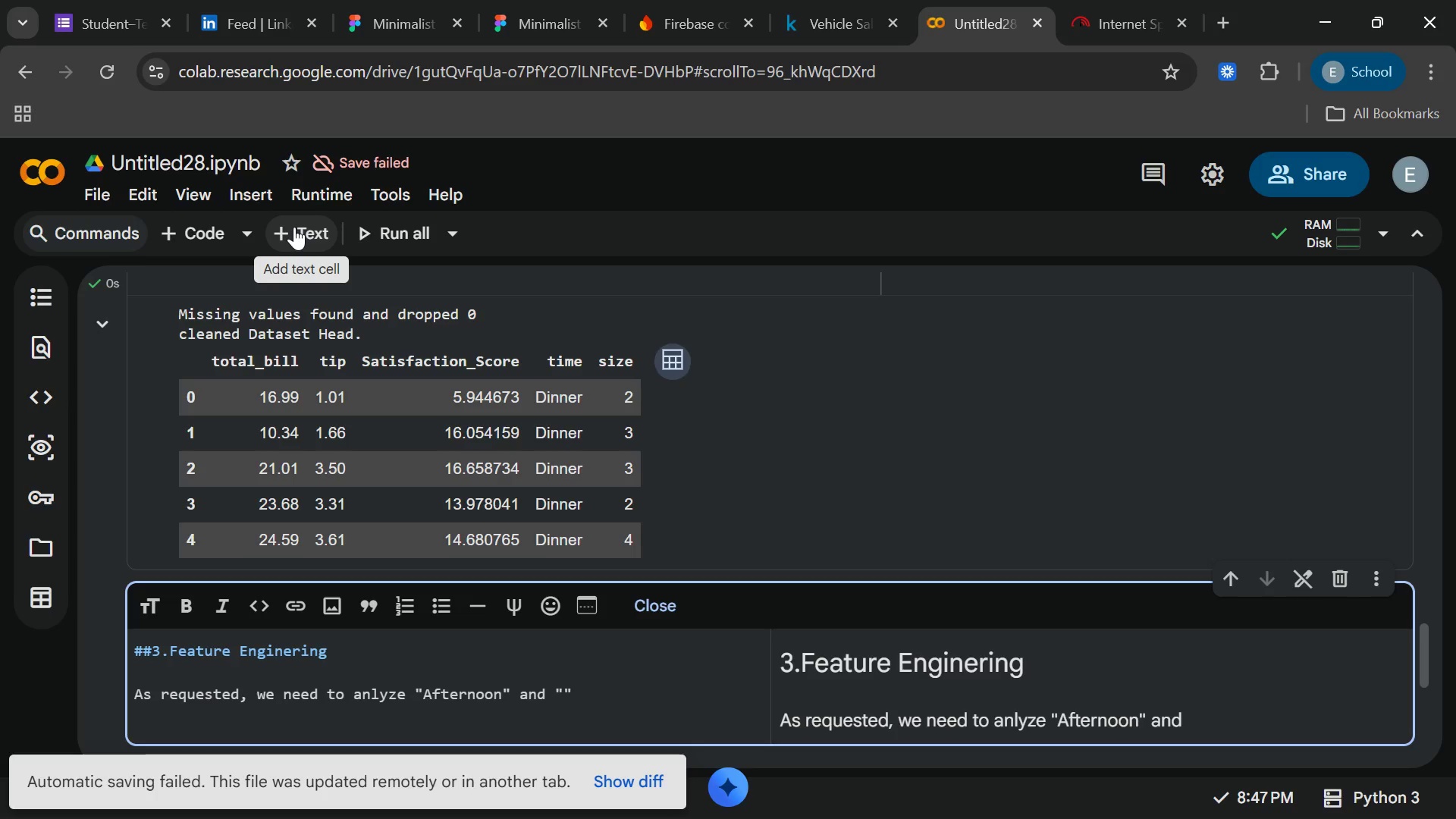 
key(ArrowLeft)
 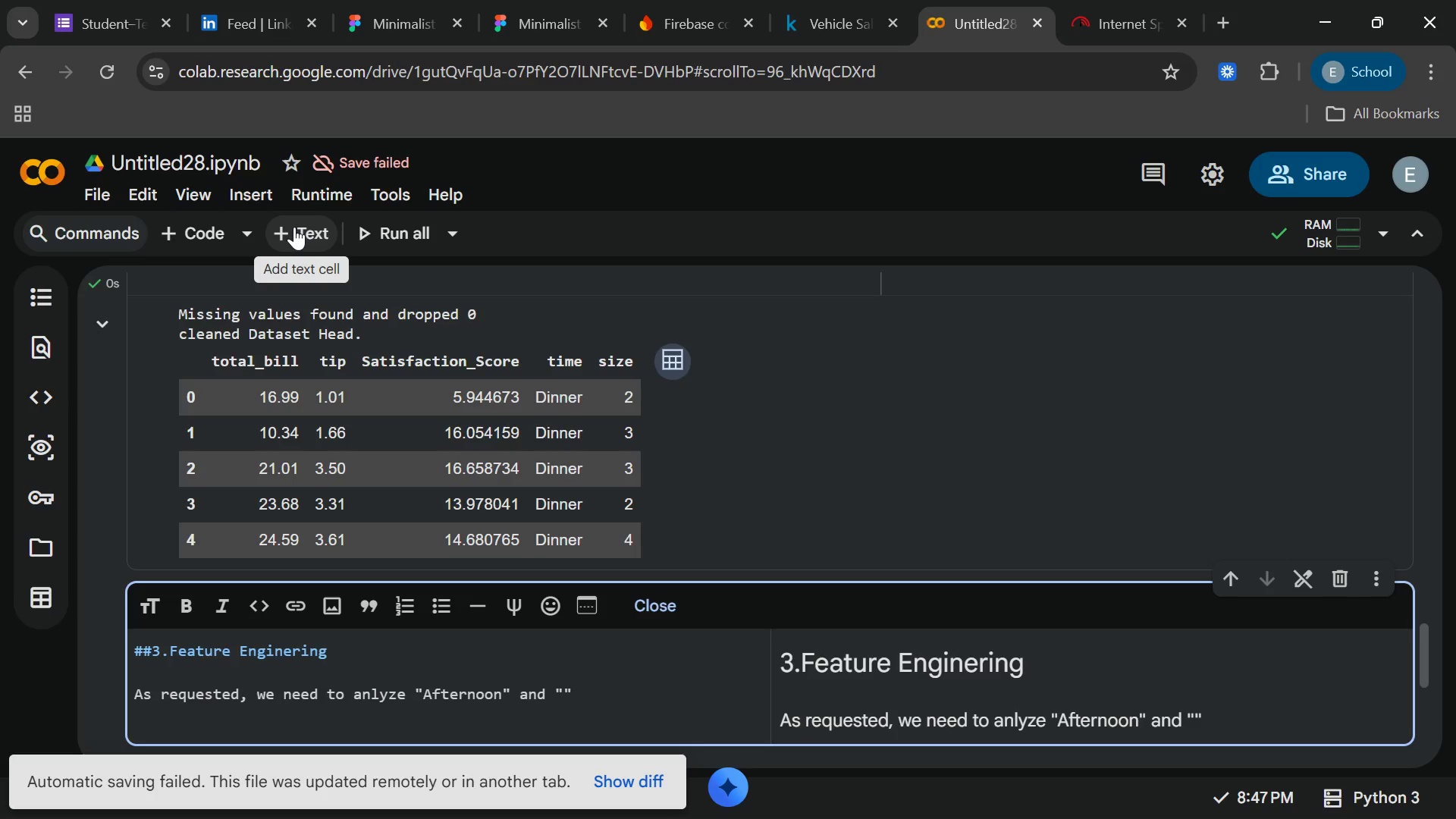 
type(LateN)
key(Backspace)
type( Night)
 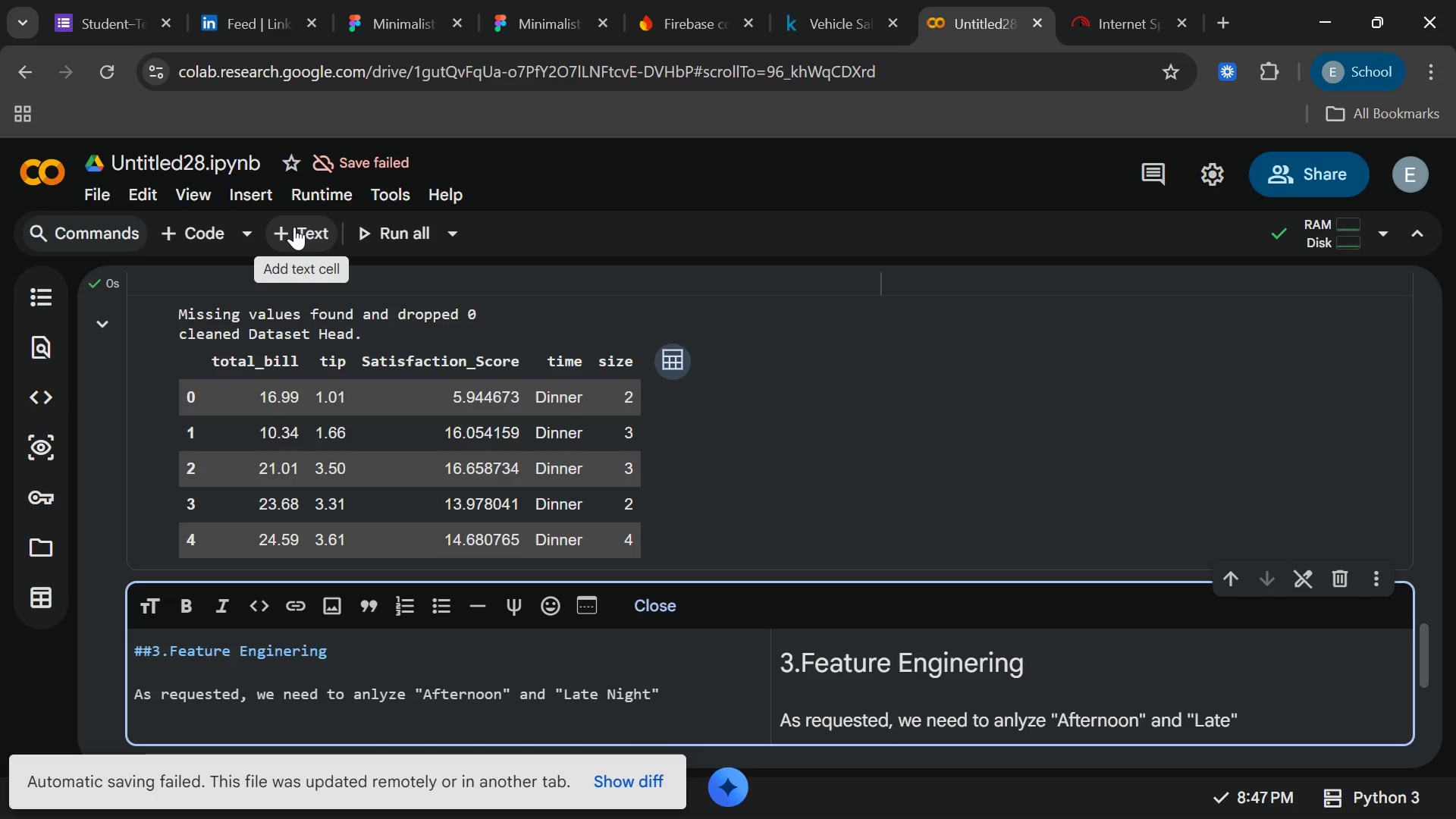 
wait(5.53)
 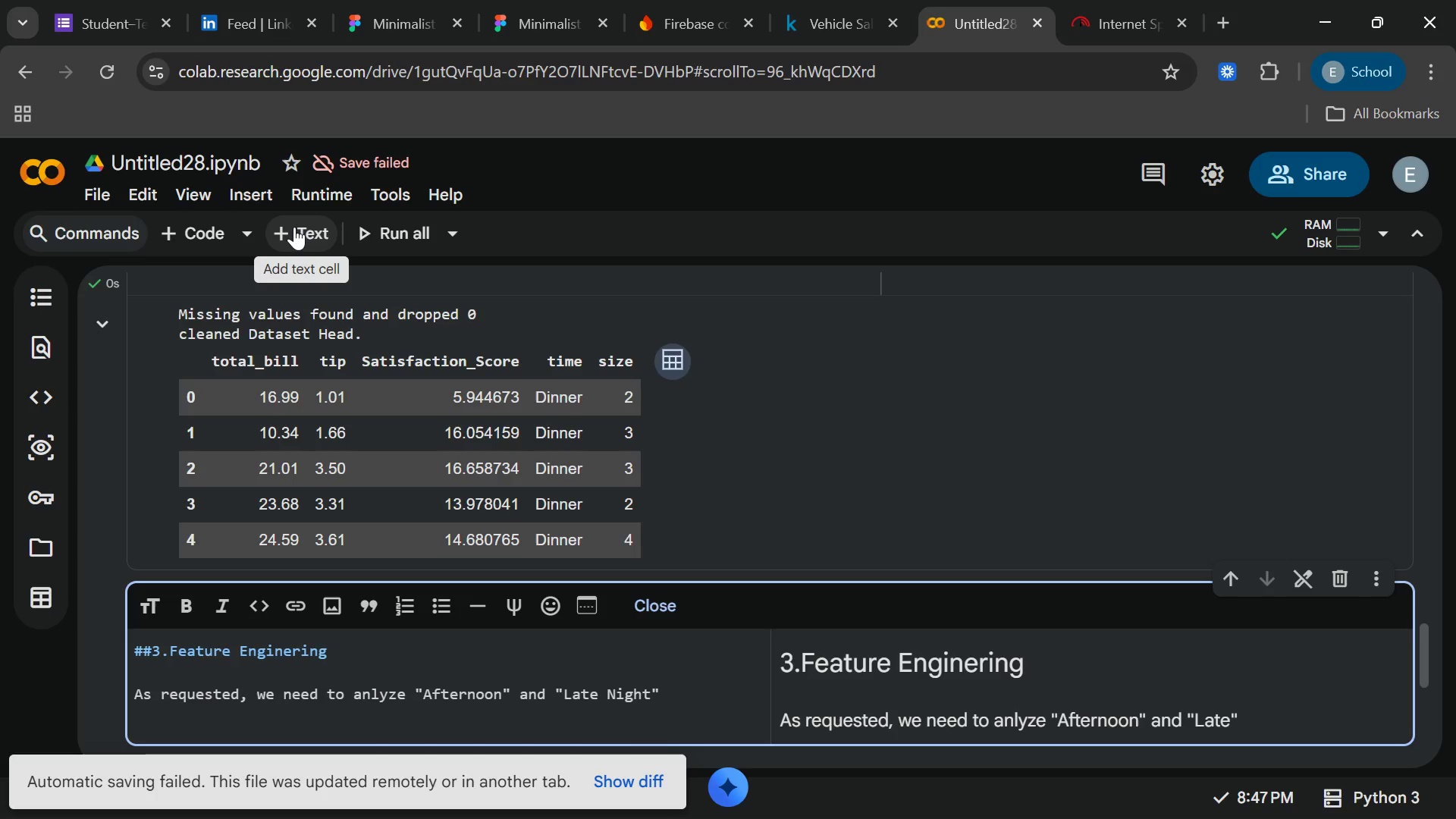 
key(ArrowRight)
 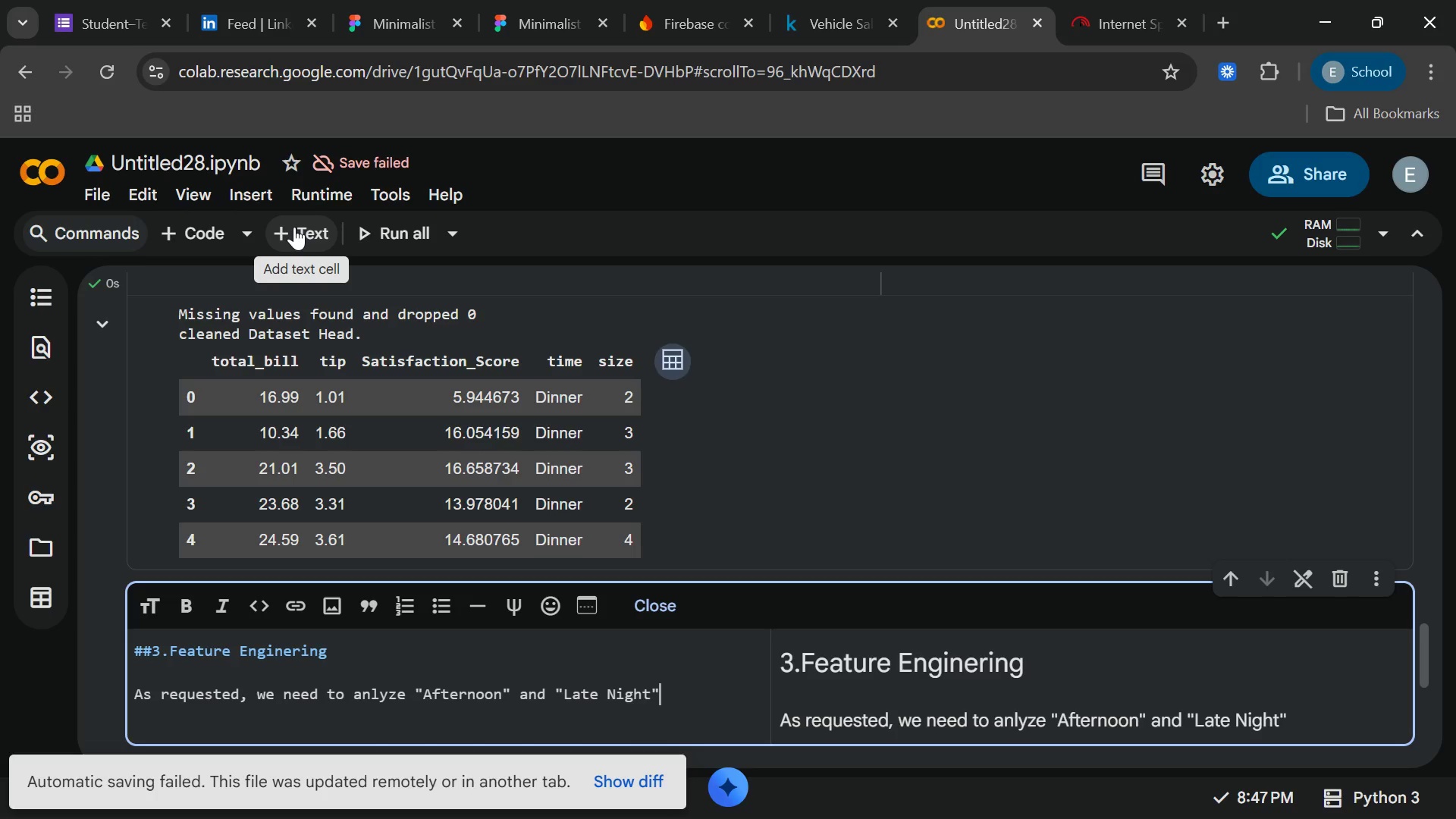 
type(.  )
key(Backspace)
key(Backspace)
type(The )
 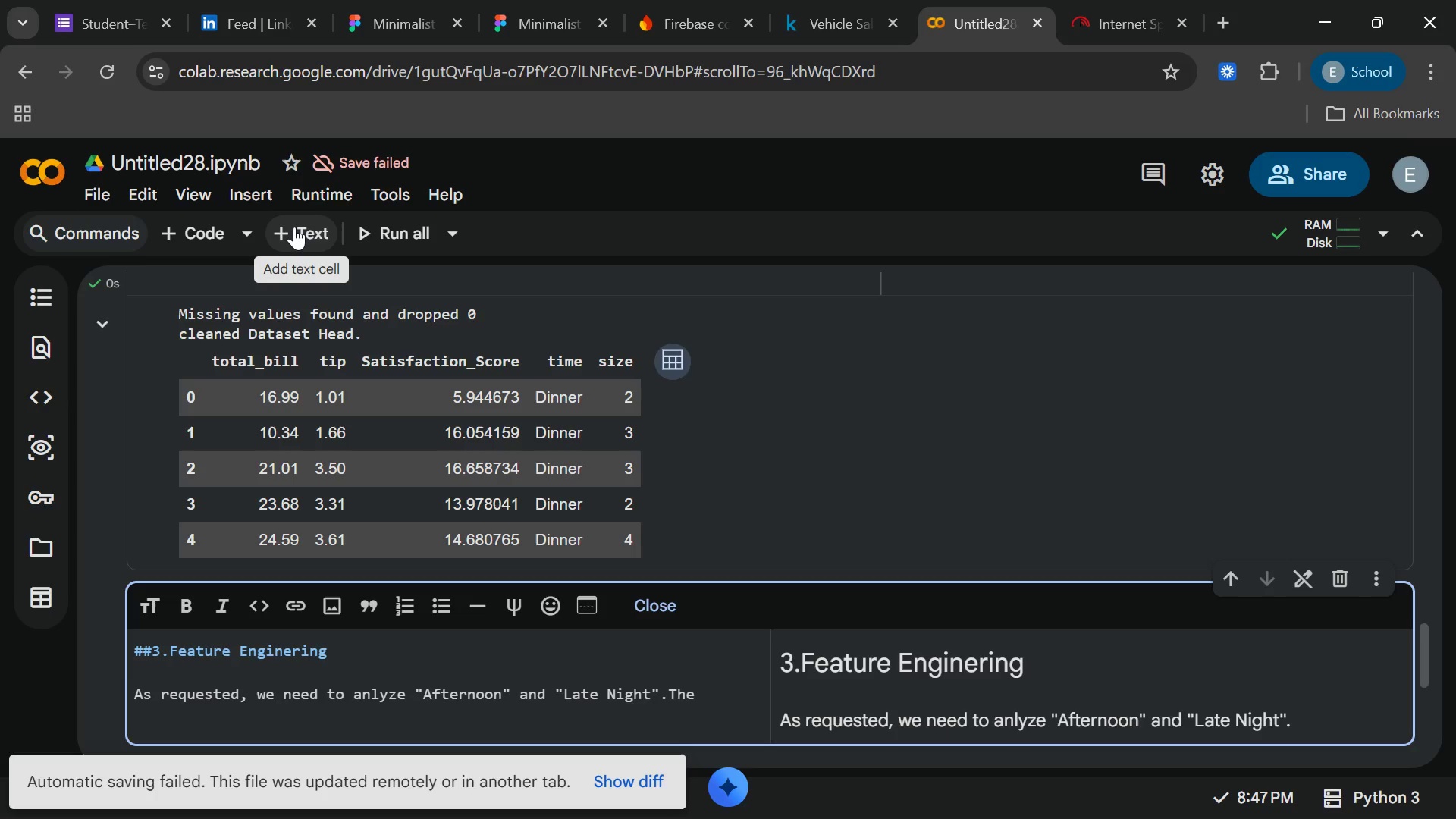 
type(dataset corre)
key(Backspace)
key(Backspace)
key(Backspace)
key(Backspace)
type(urrenl)
 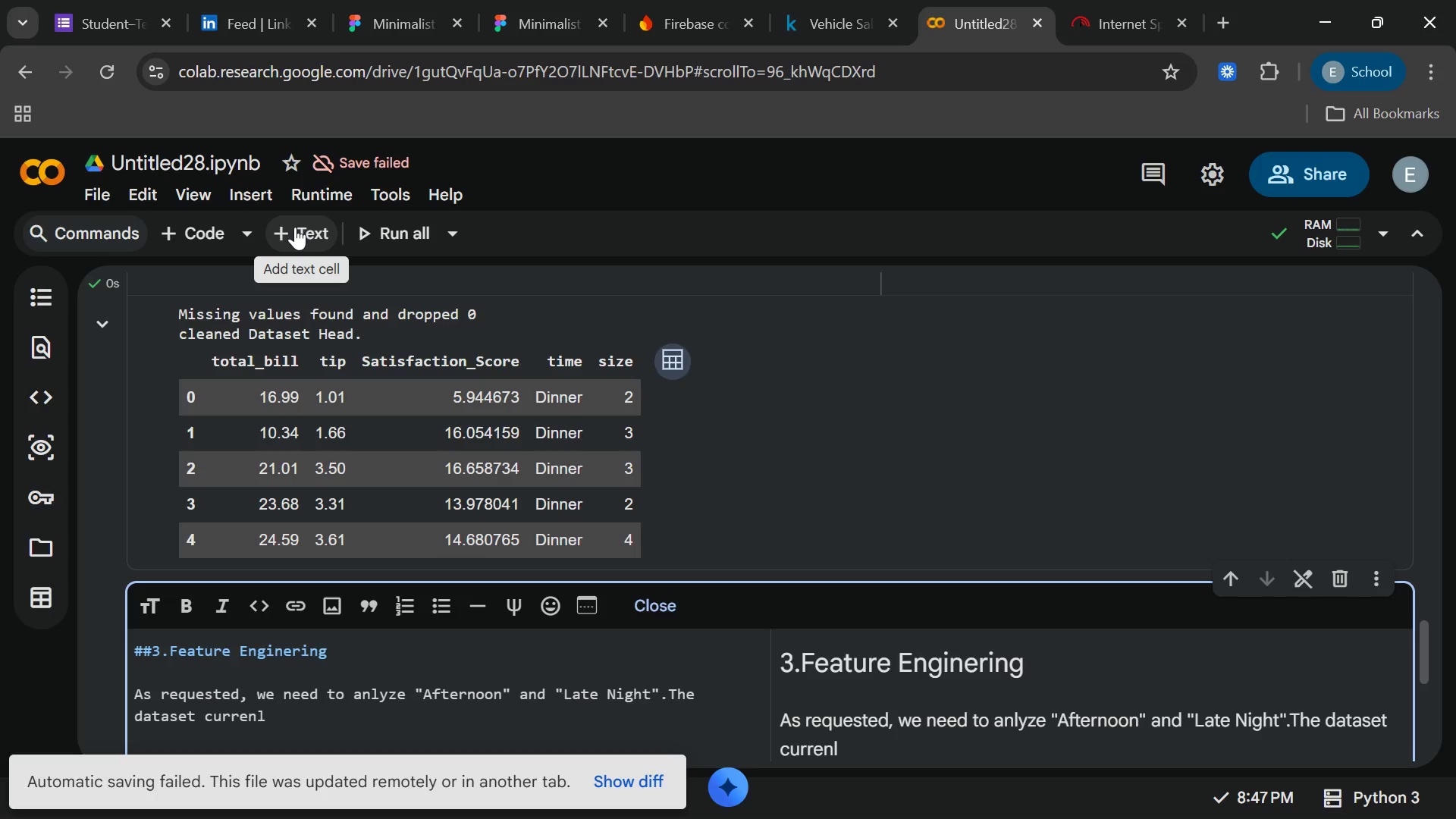 
key(Backspace)
key(Backspace)
type(ntly)
 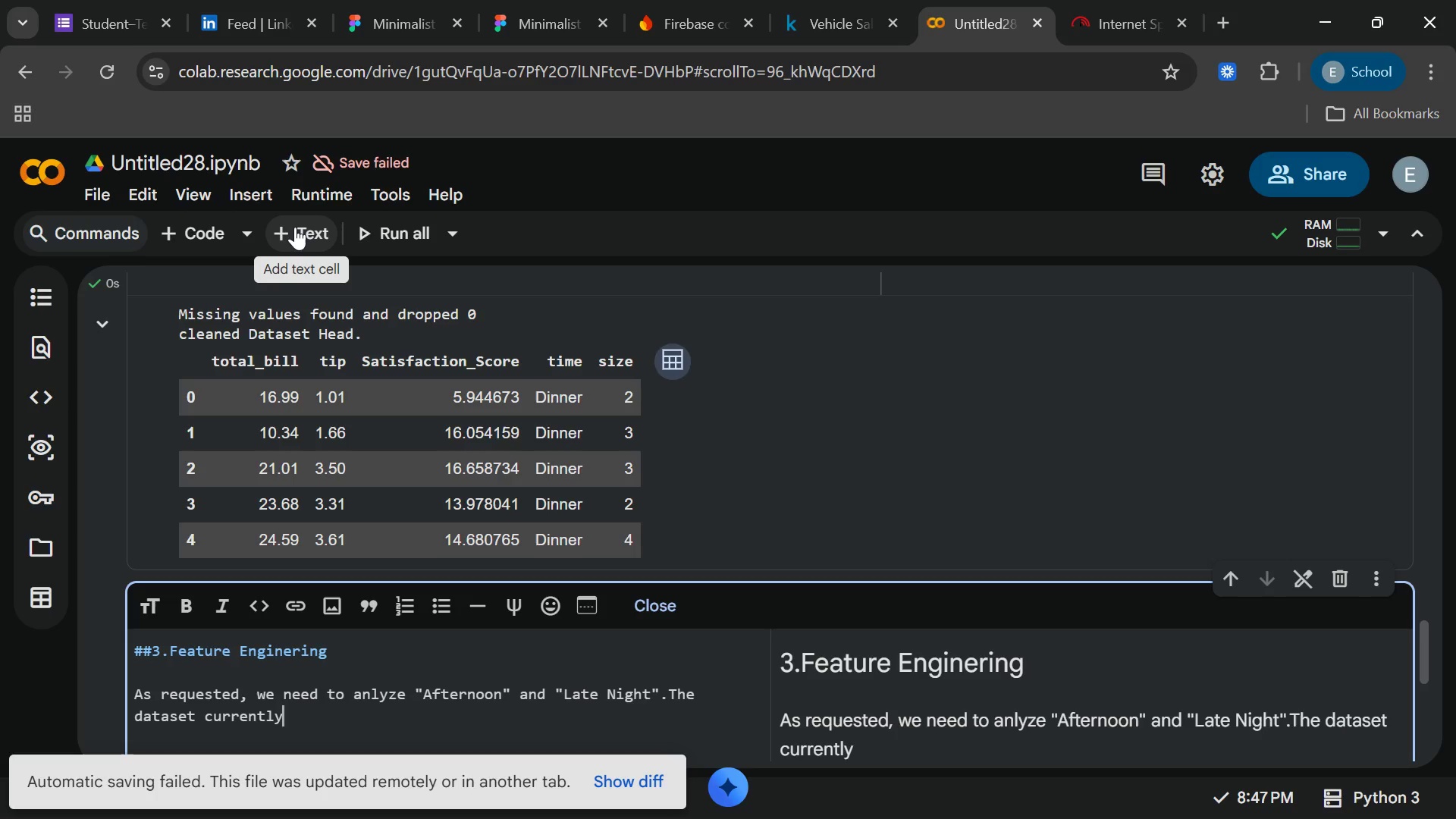 
wait(5.41)
 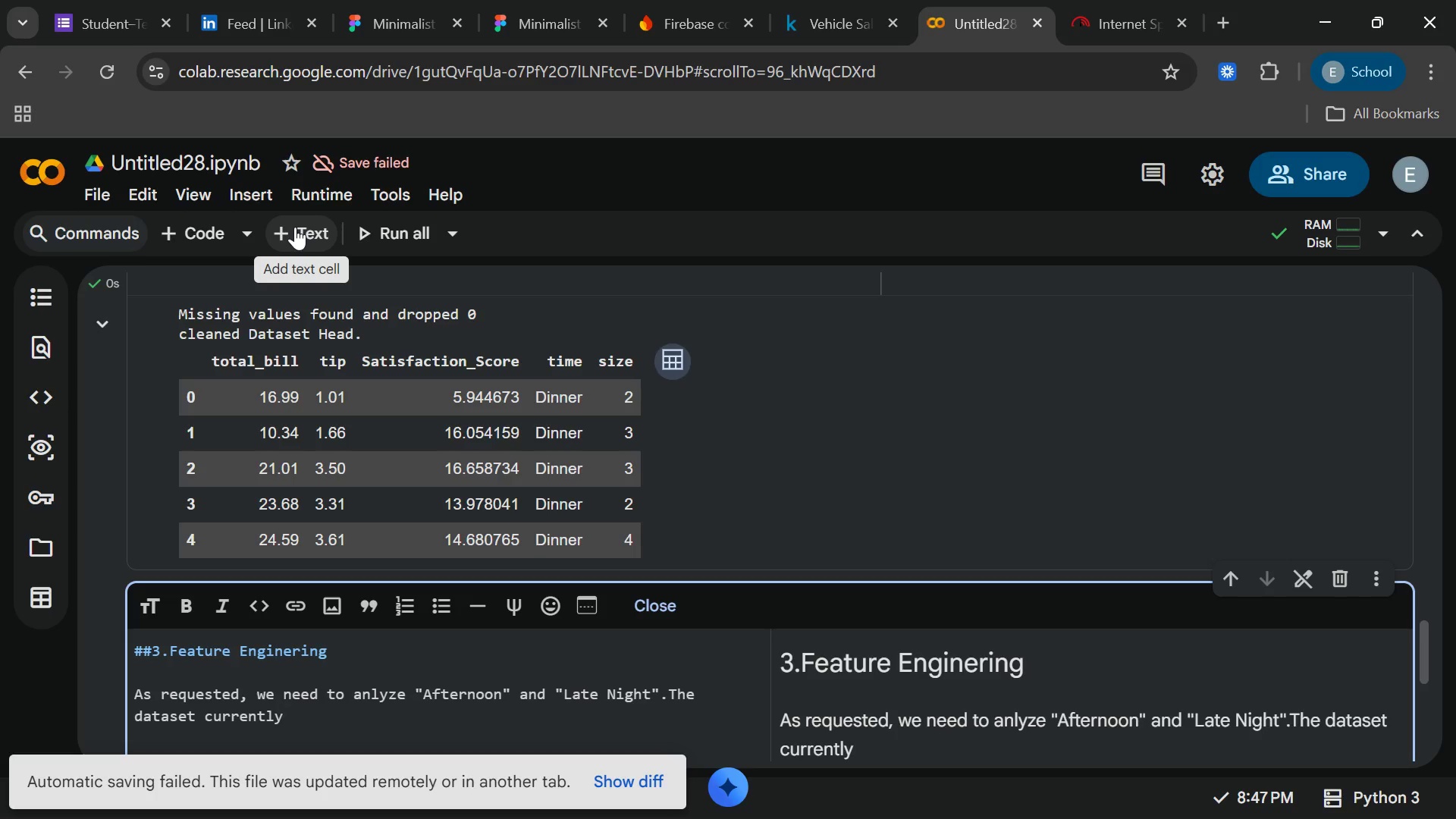 
type( contains)
 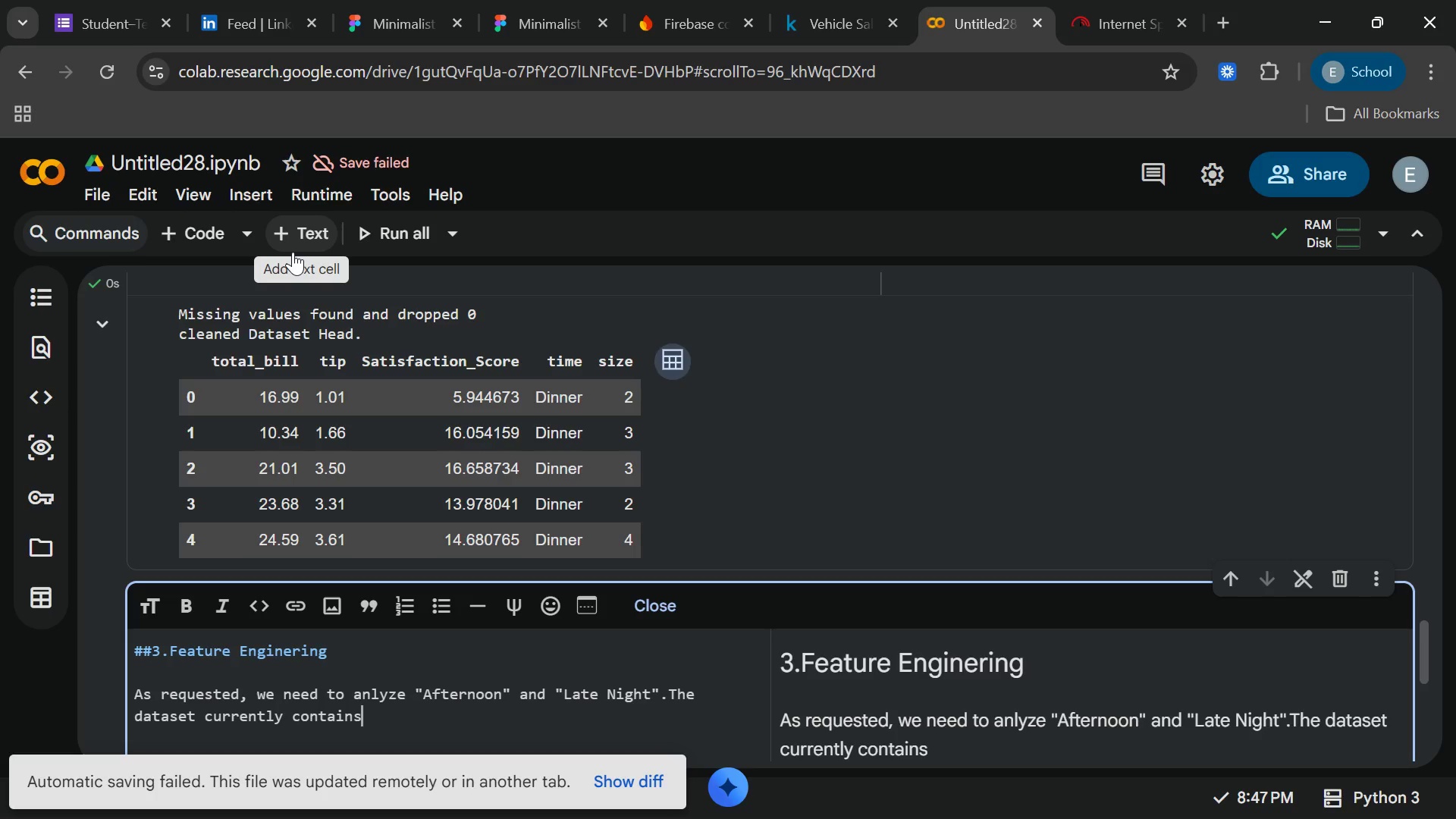 
wait(7.28)
 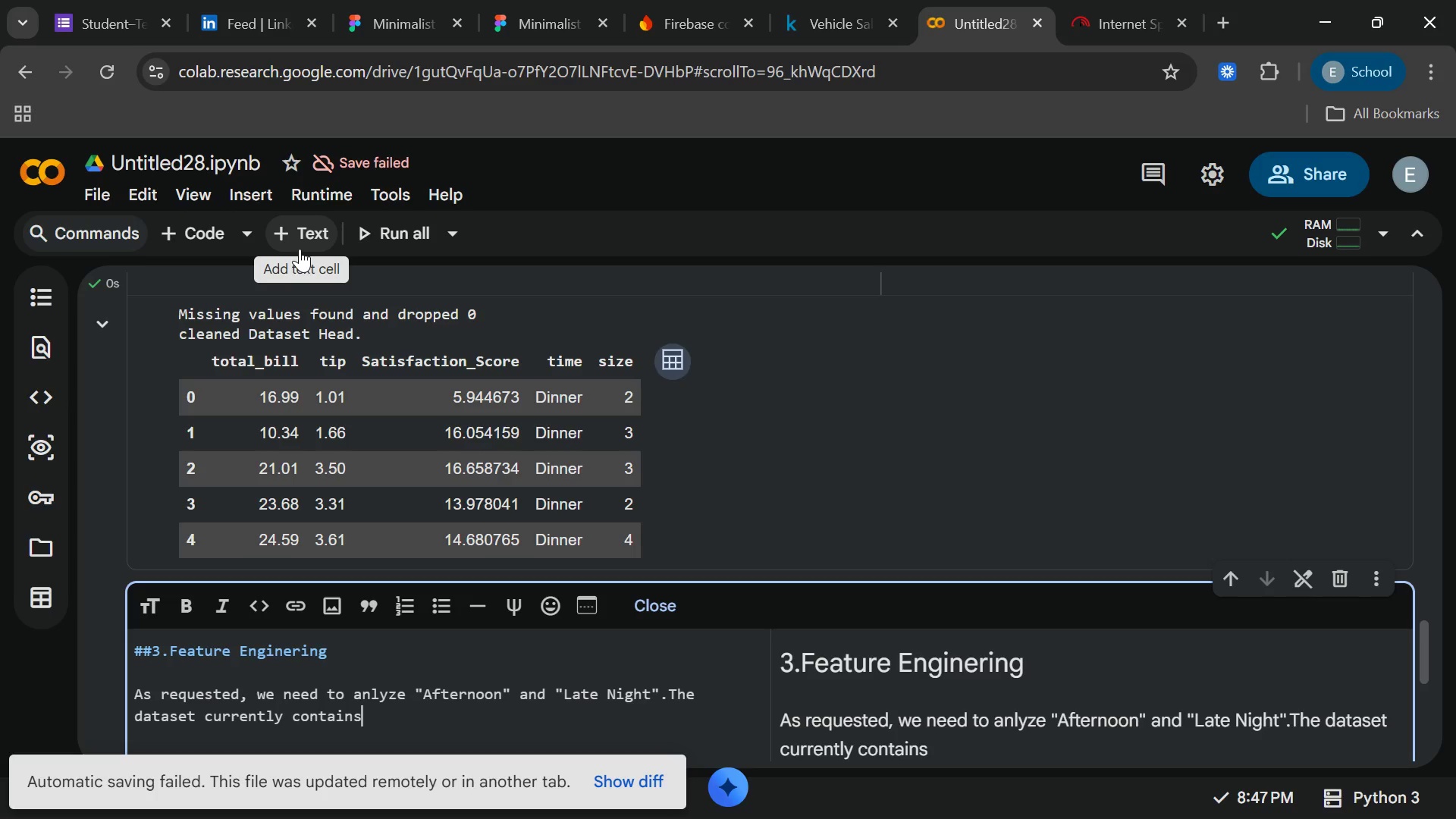 
key(Space)
 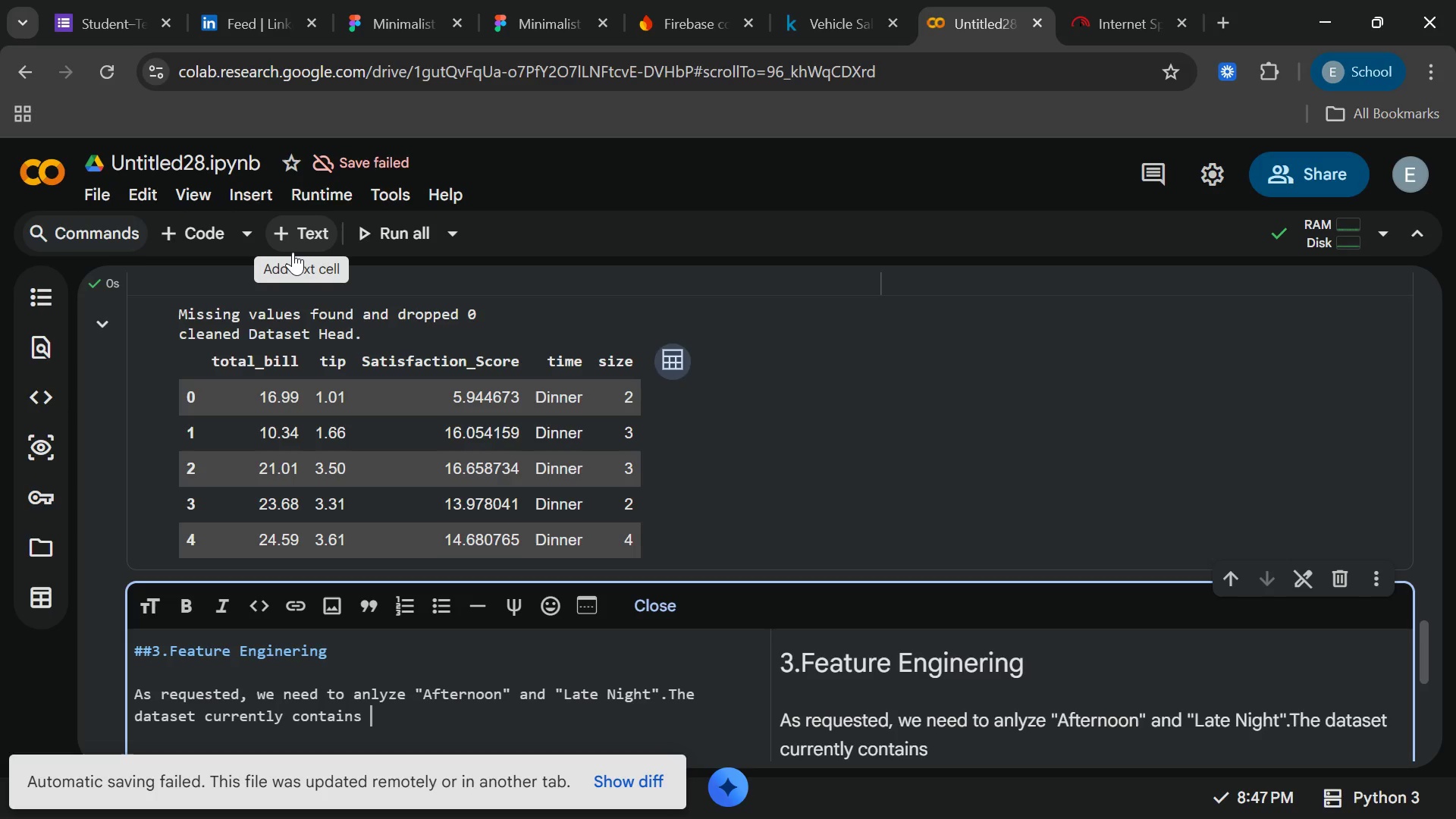 
key(Shift+ShiftRight)
 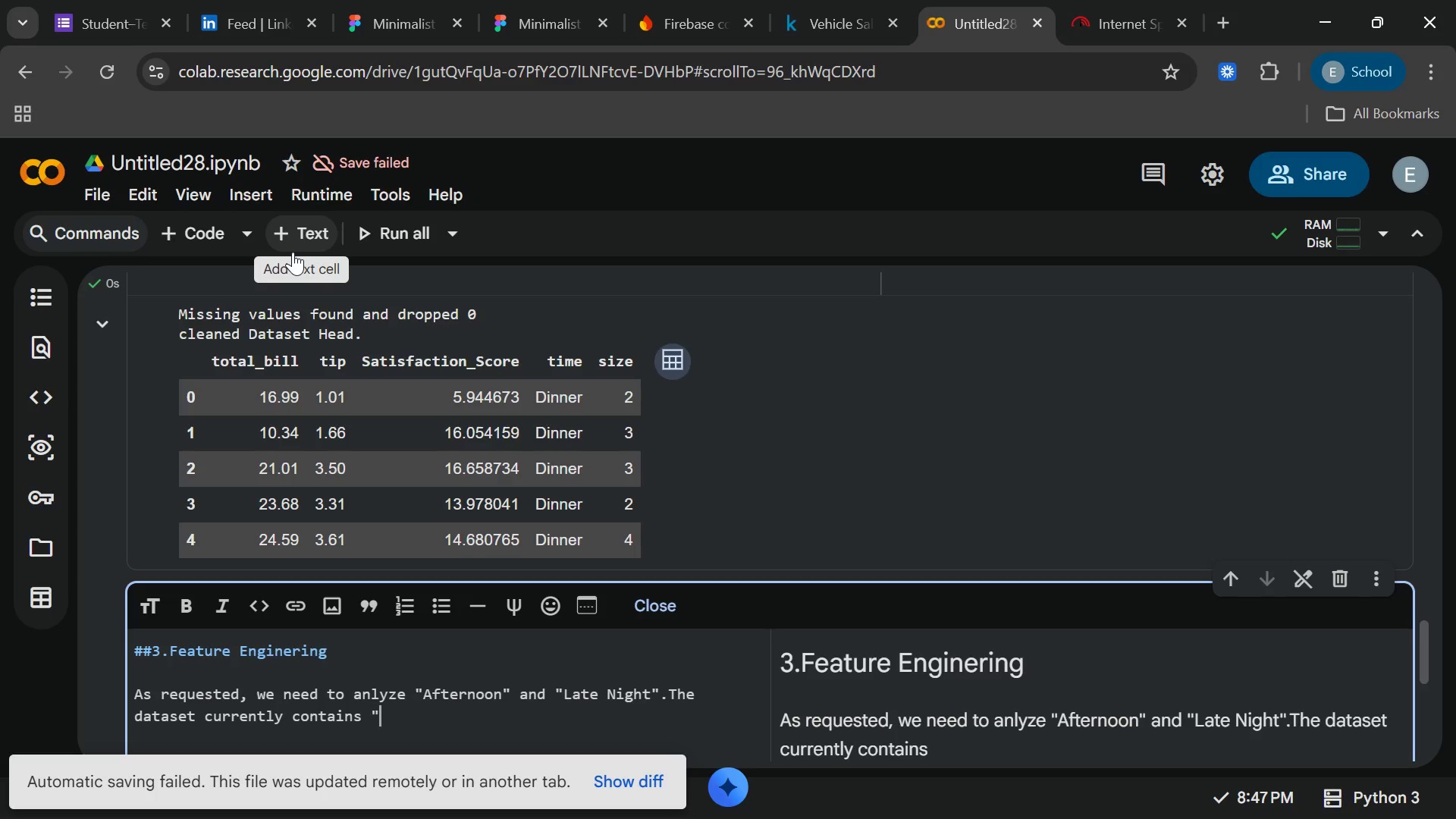 
key(Shift+Quote)
 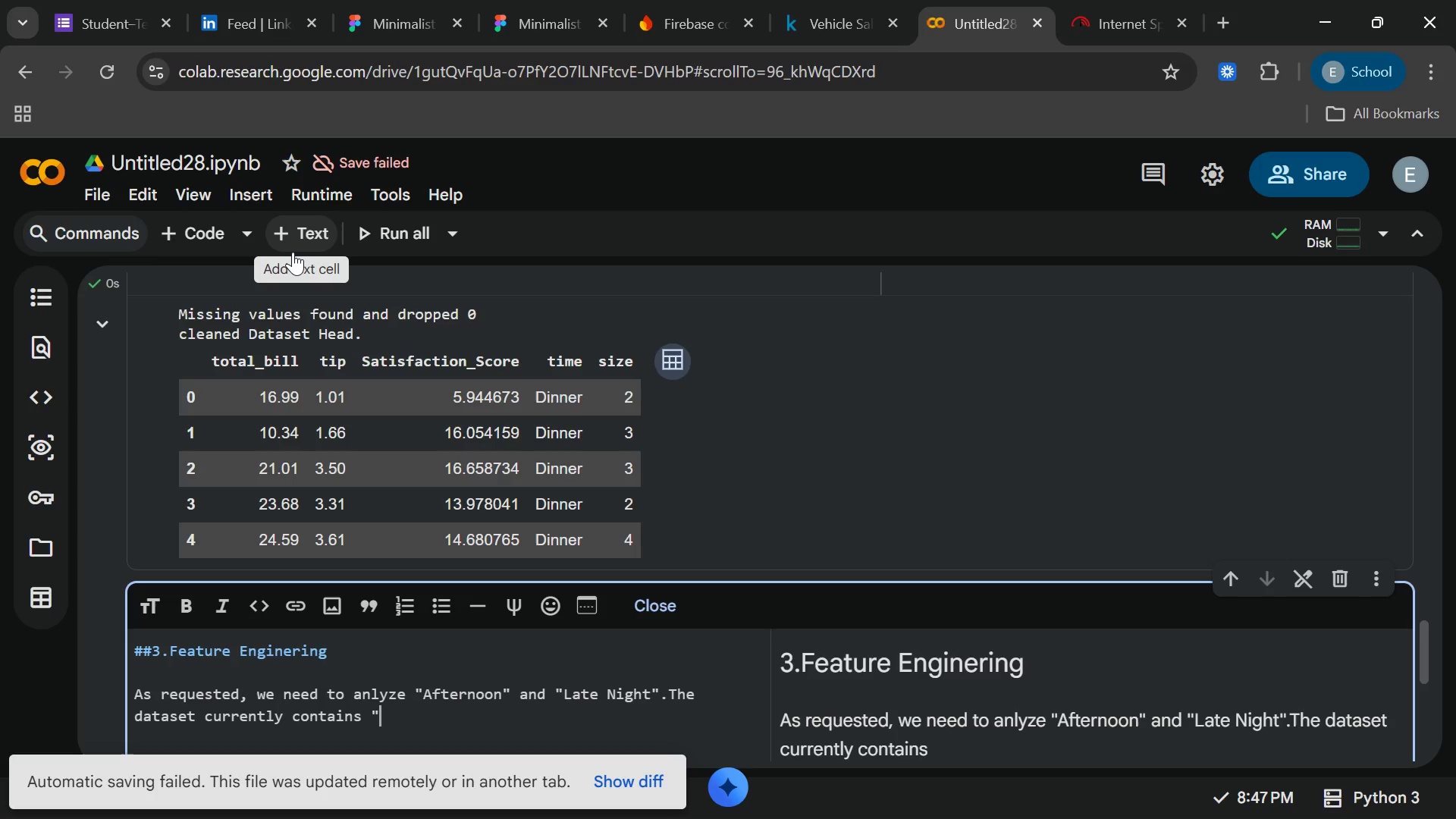 
key(Shift+Quote)
 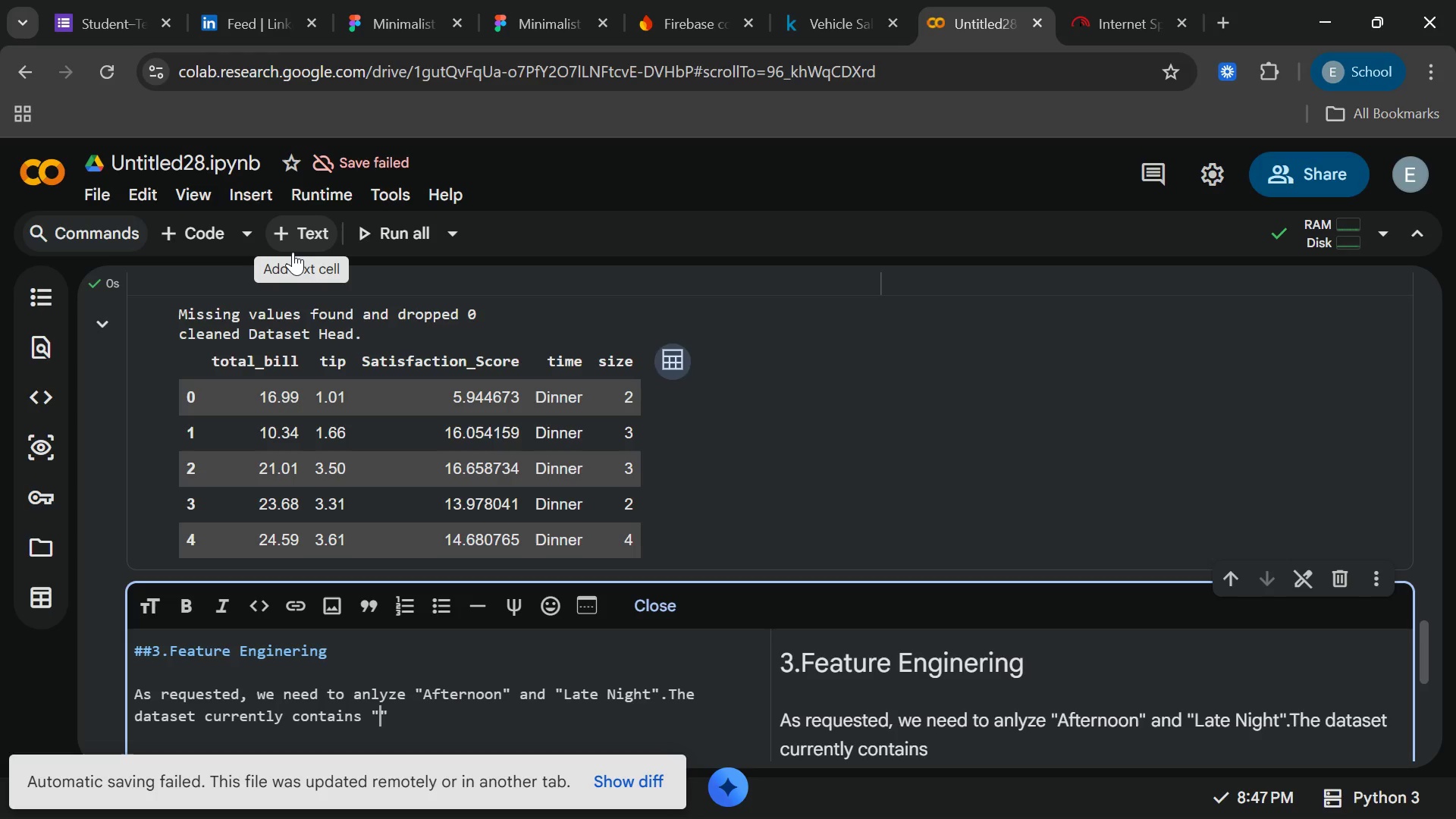 
key(ArrowLeft)
 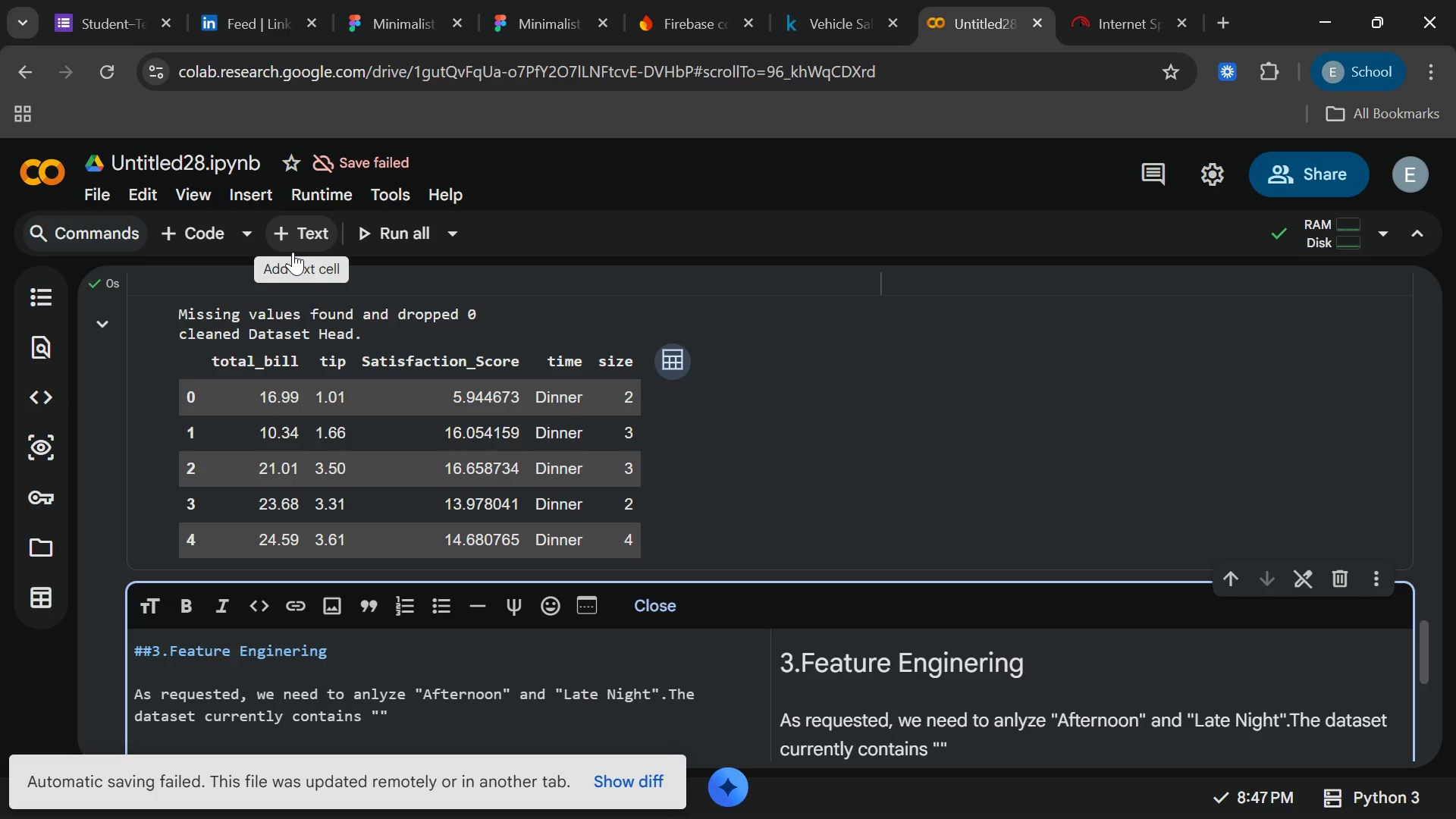 
type(Li)
key(Backspace)
type(unch)
 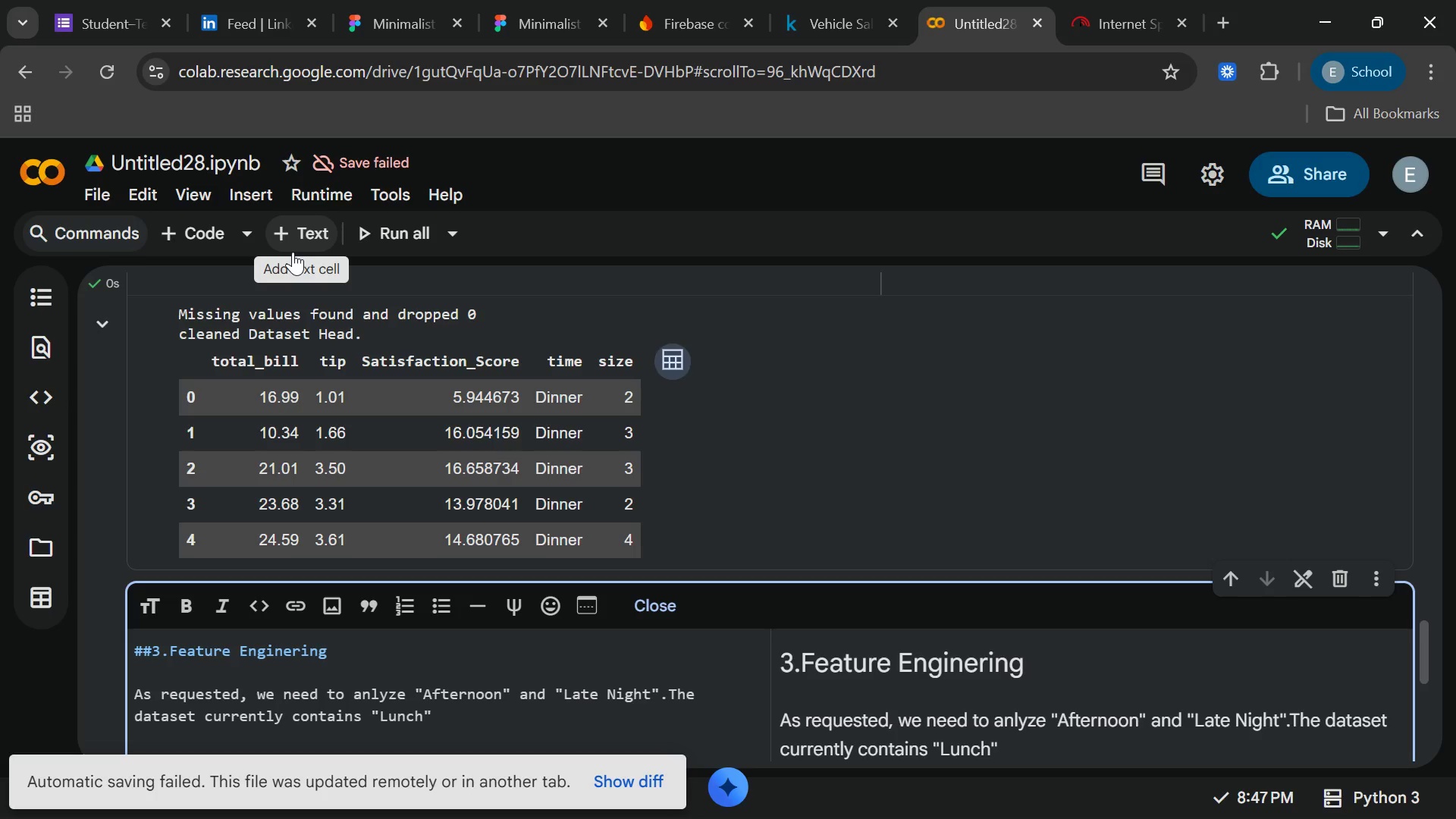 
key(ArrowRight)
 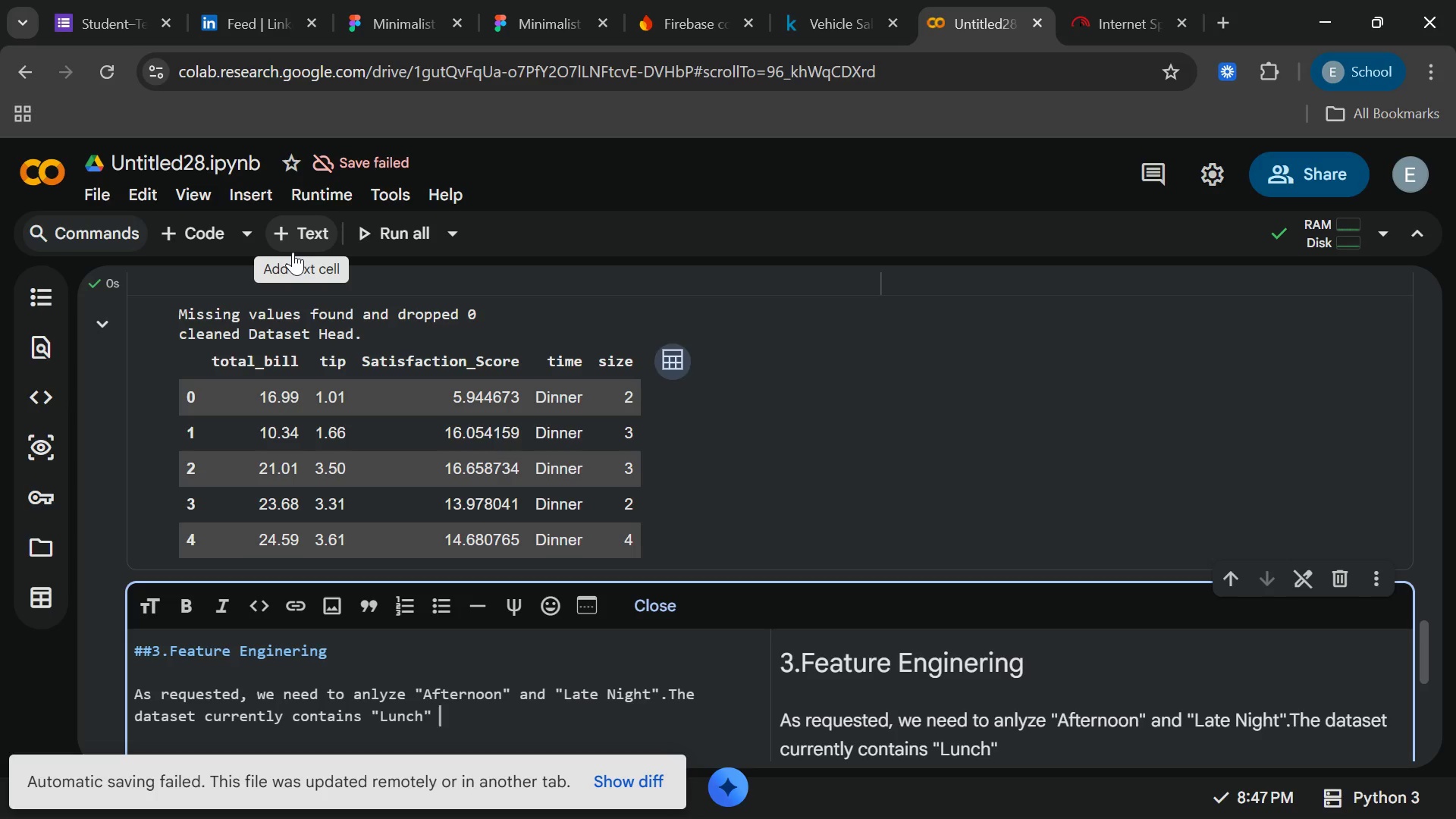 
type( and " ")
 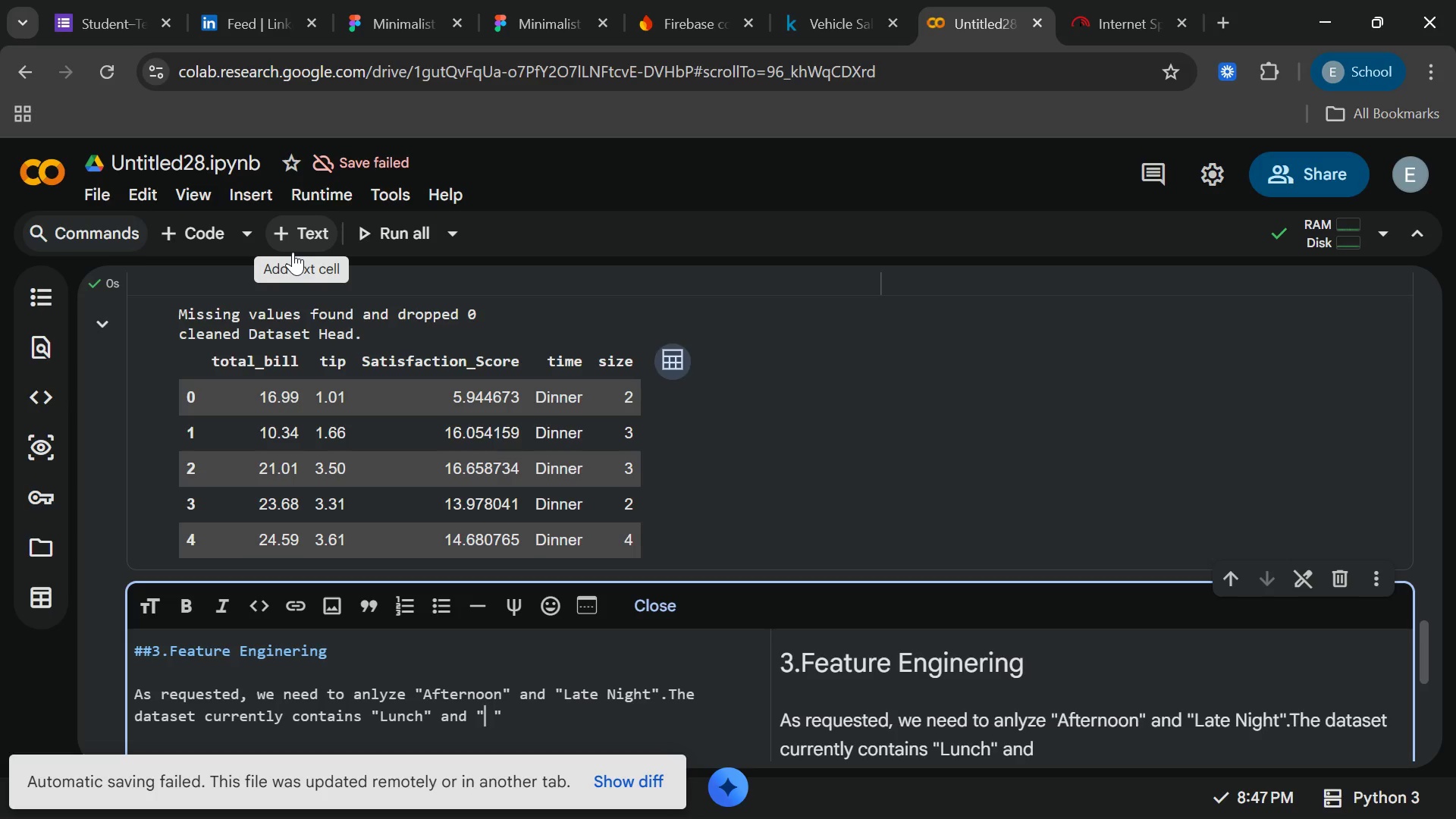 
 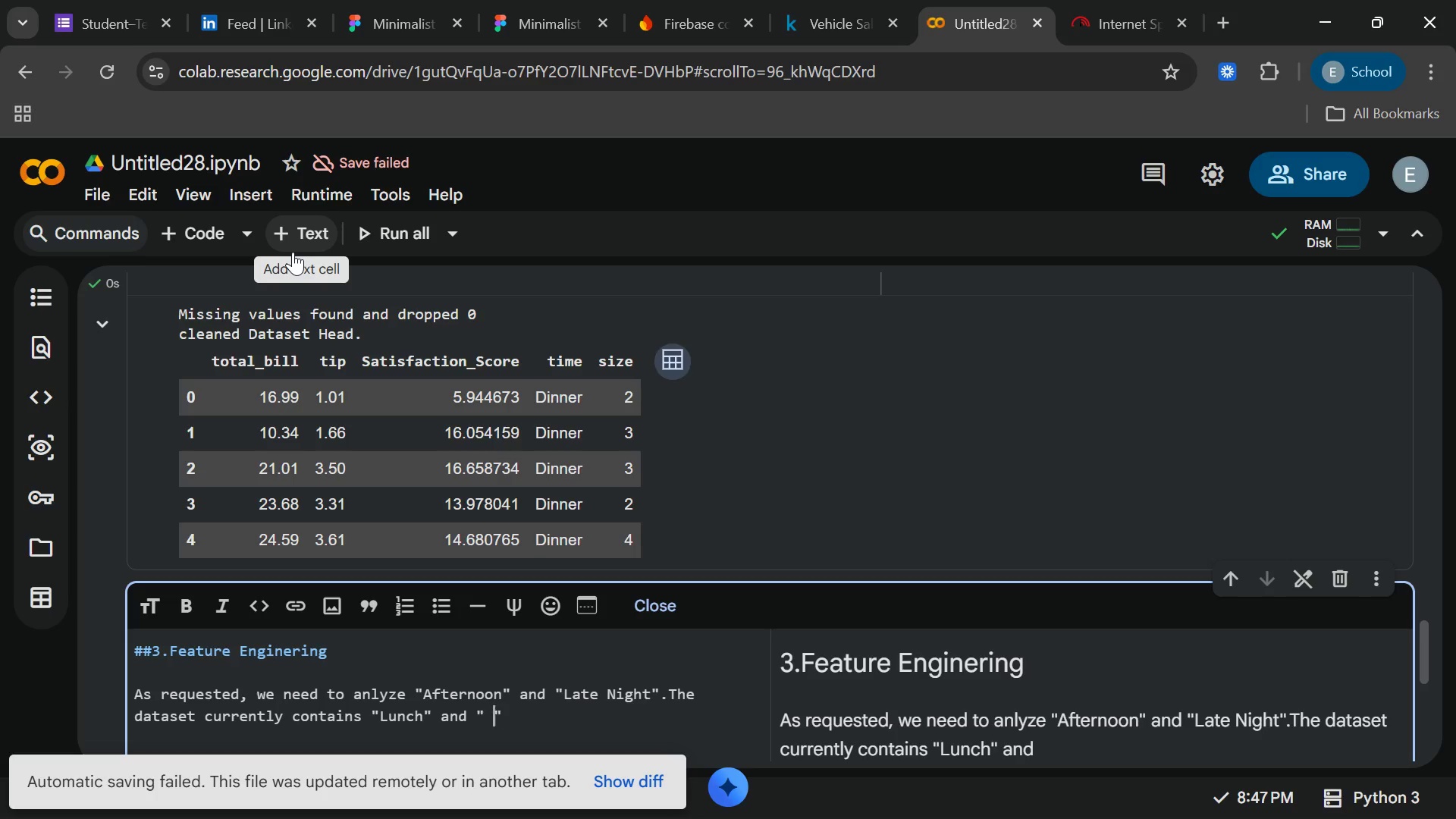 
key(ArrowLeft)
 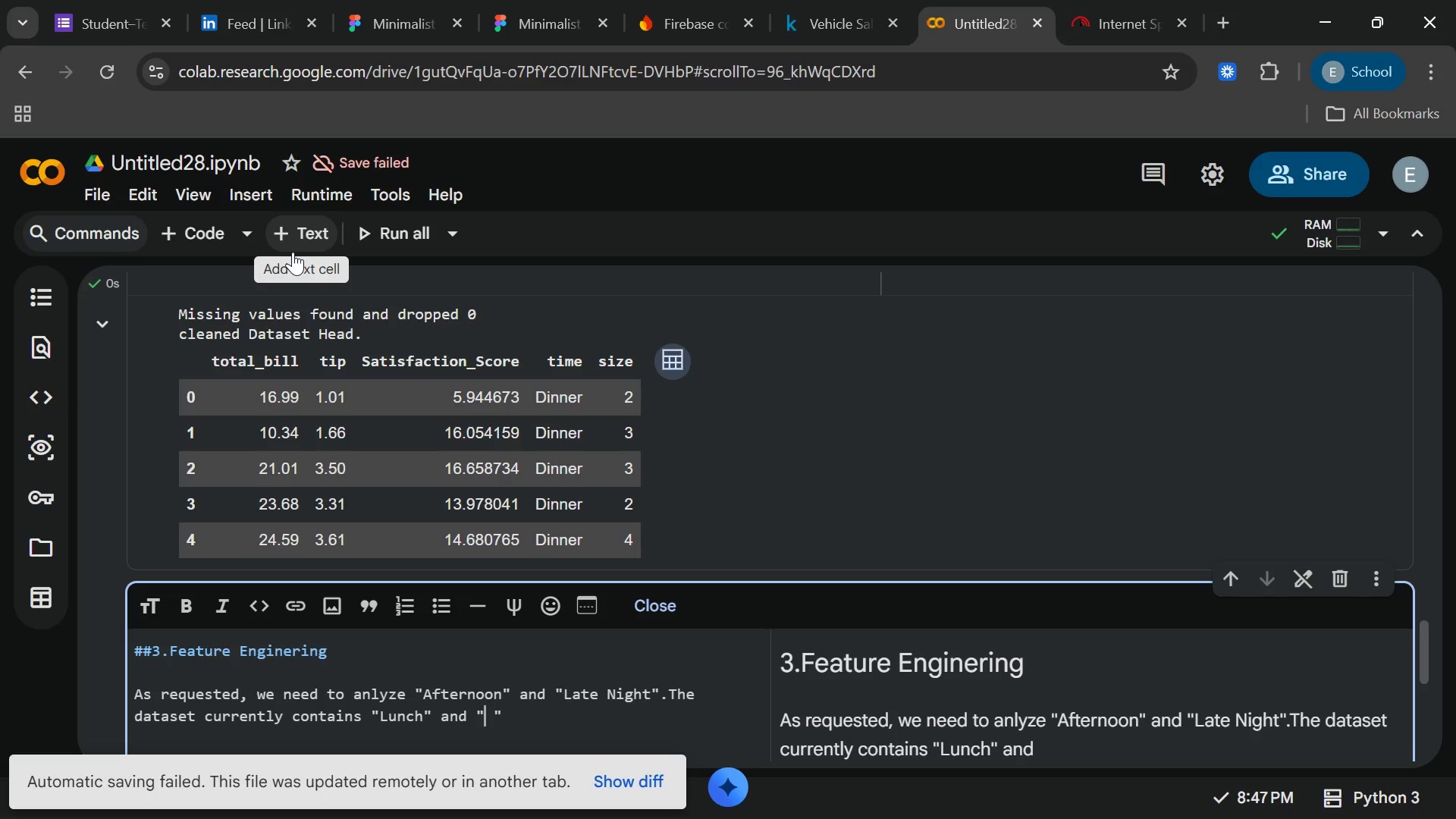 
key(ArrowLeft)
 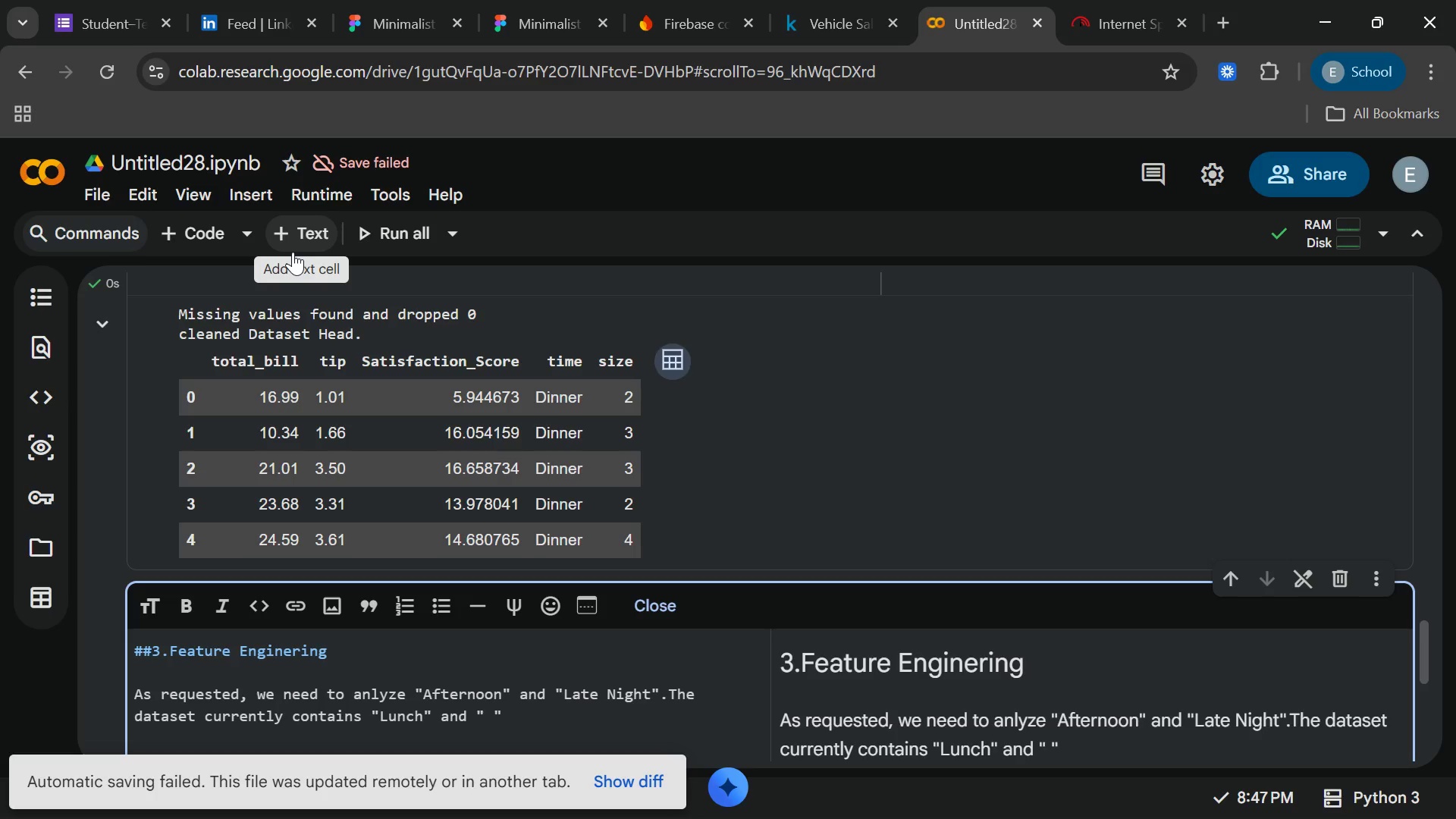 
key(ArrowRight)
 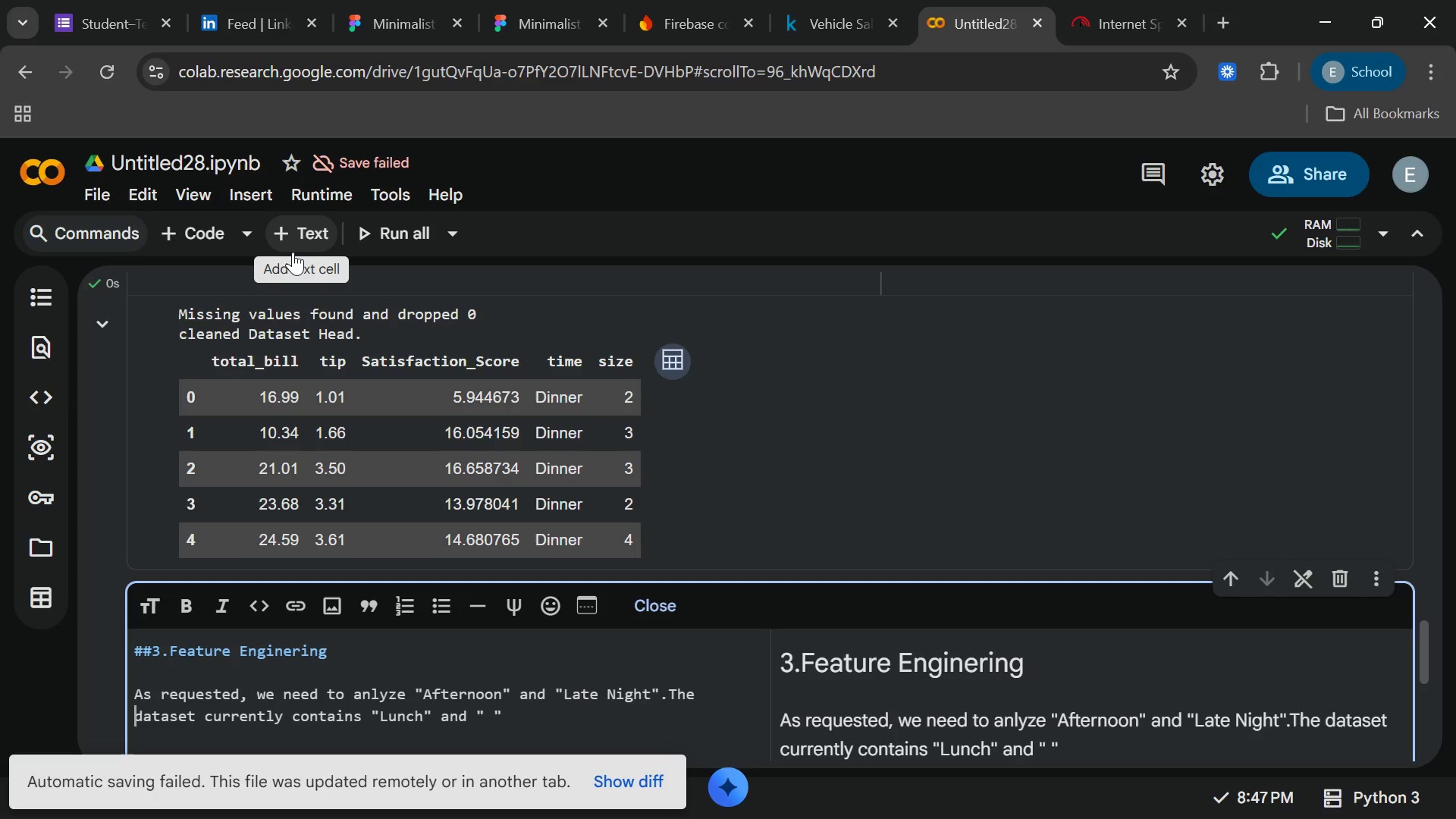 
key(Home)
 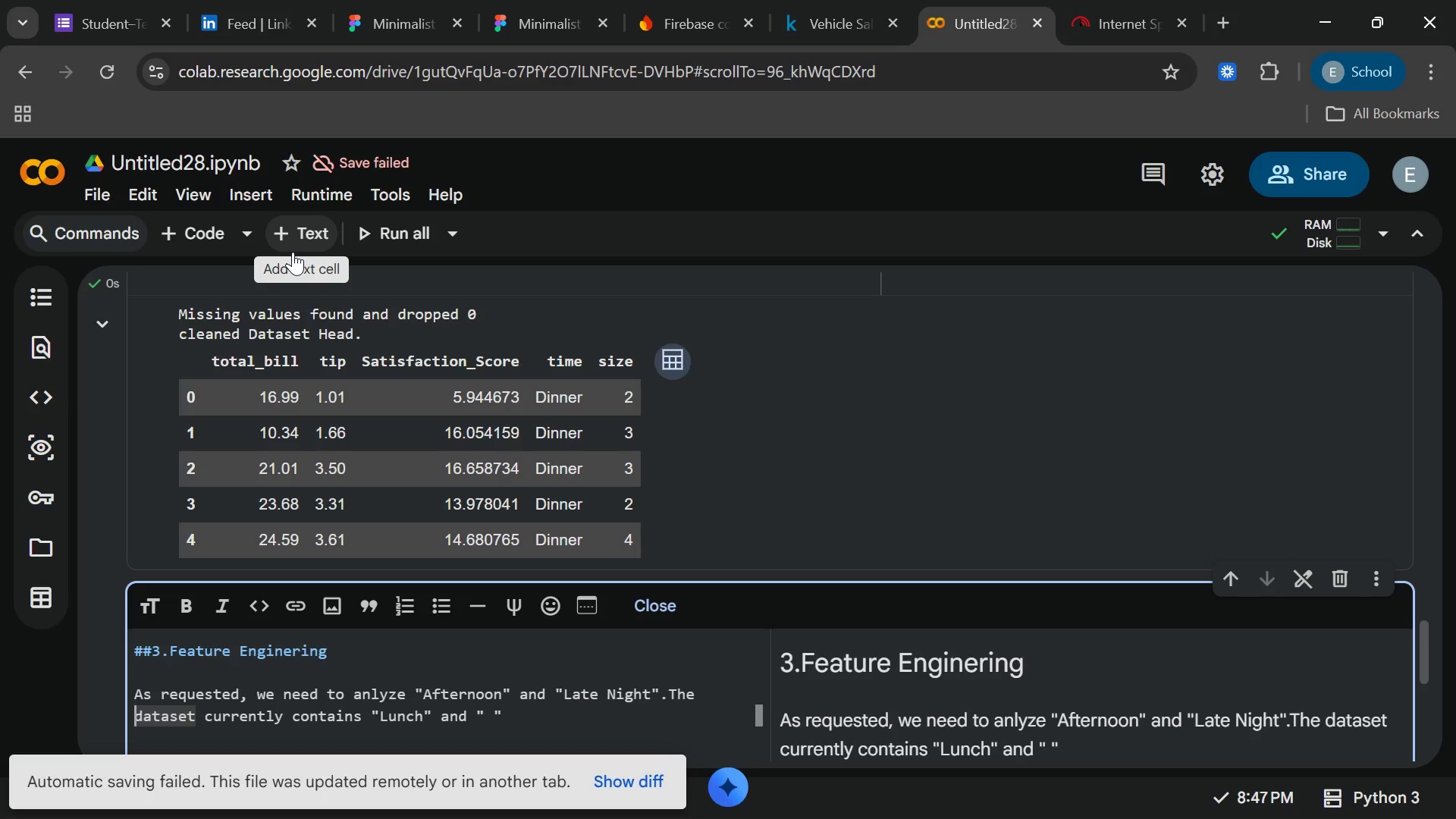 
key(End)
 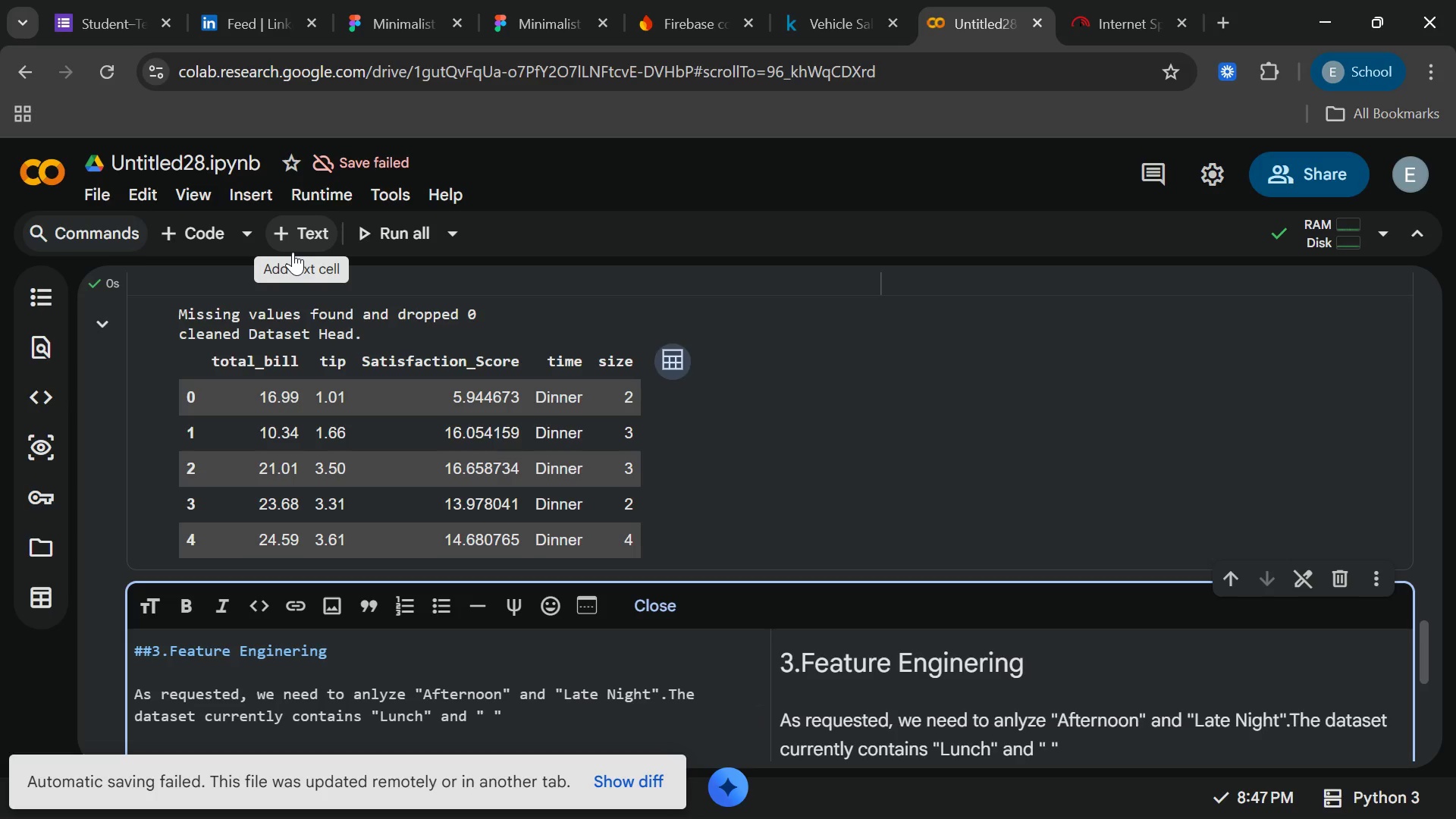 
key(ArrowLeft)
 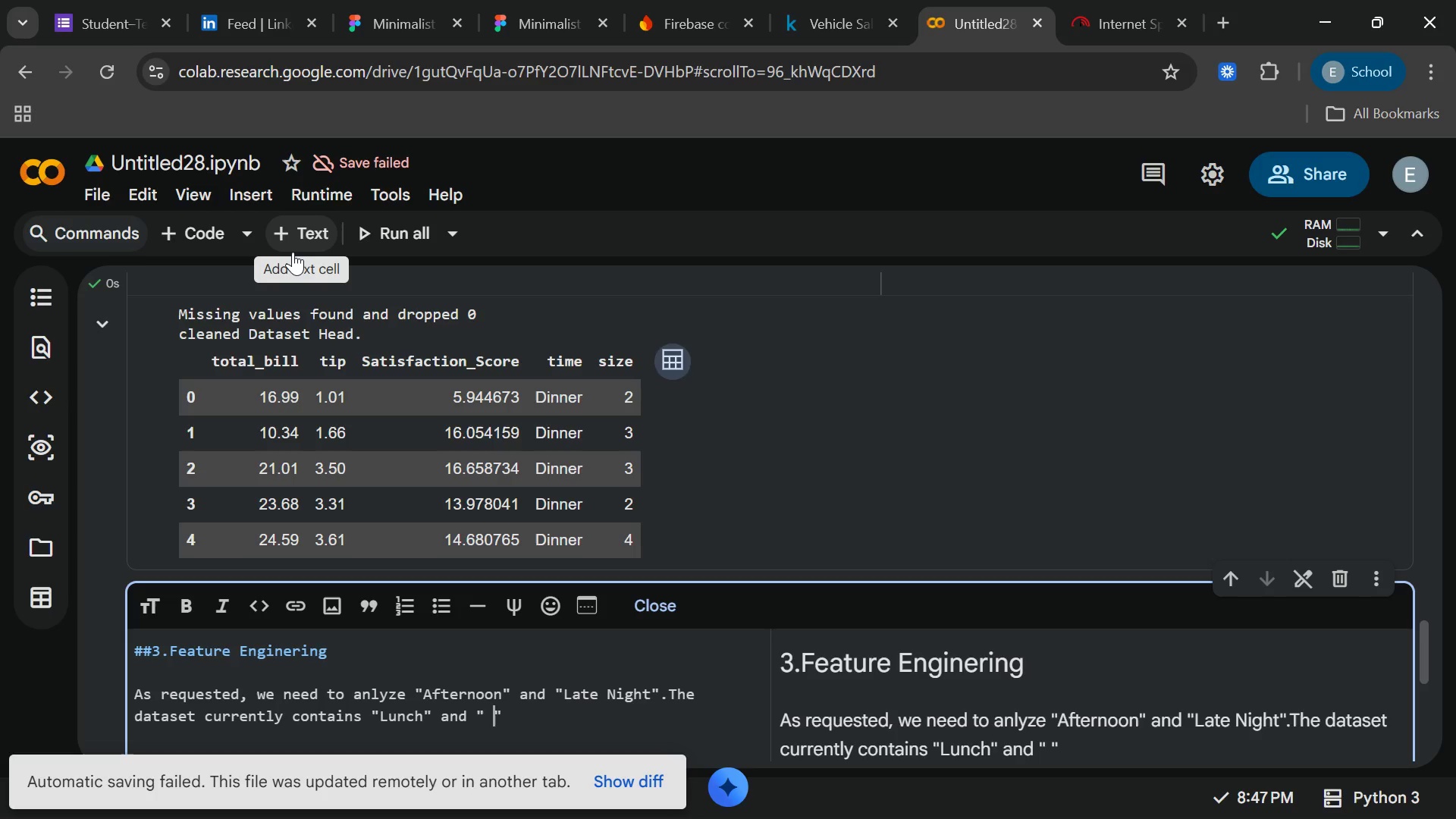 
key(Backspace)
type(Dinner)
 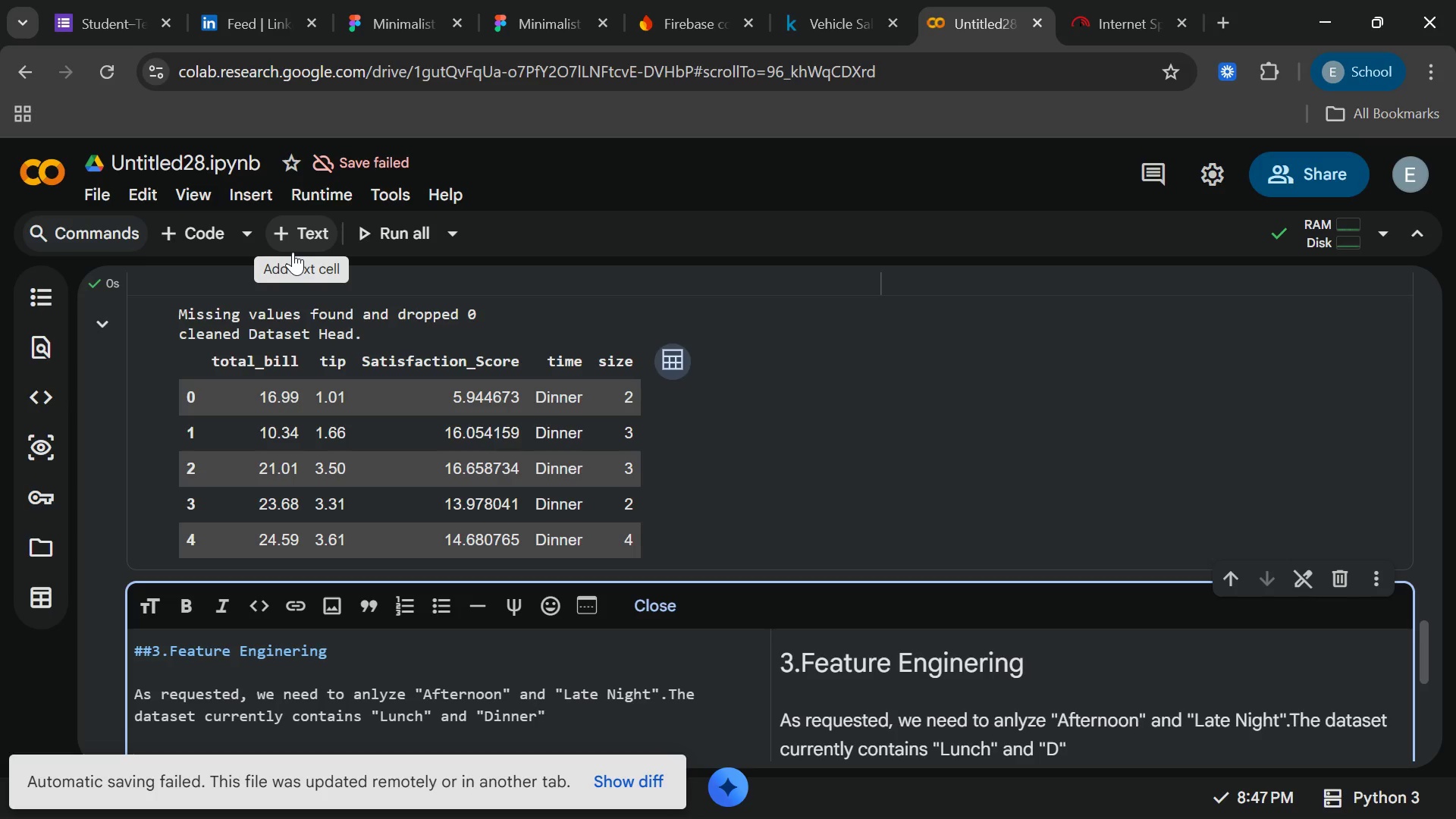 
key(ArrowRight)
 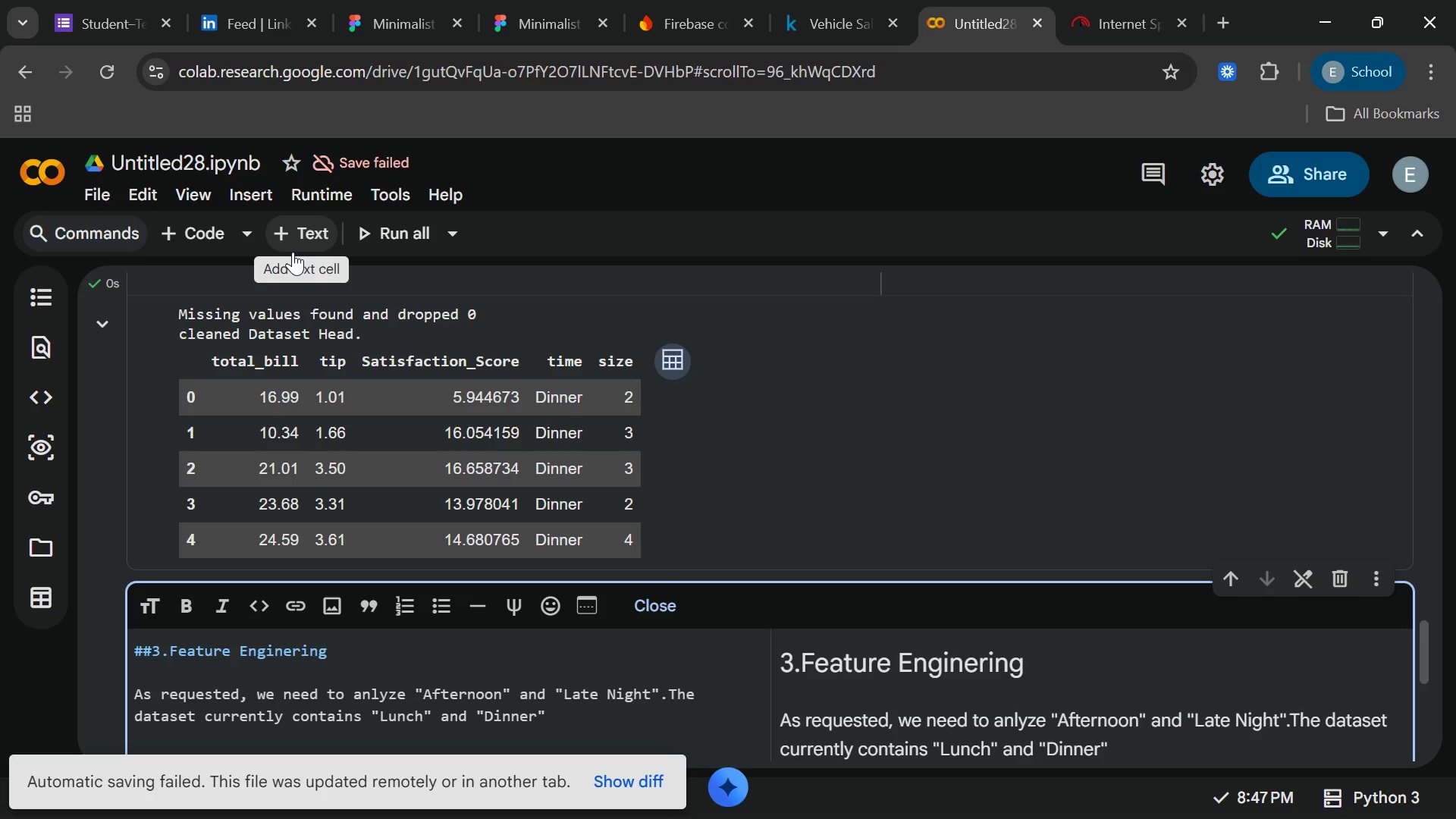 
key(Period)
 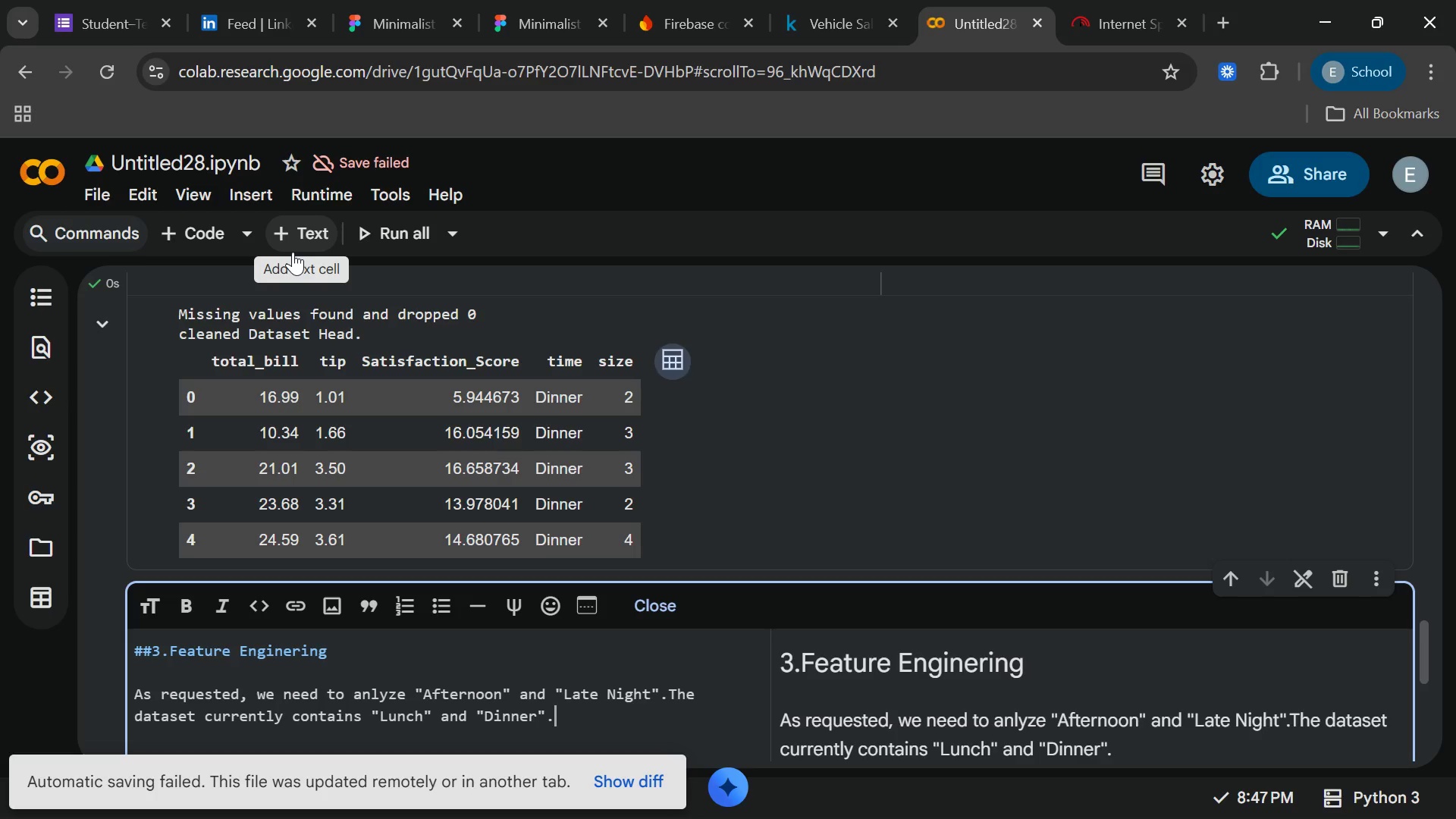 
key(Enter)
 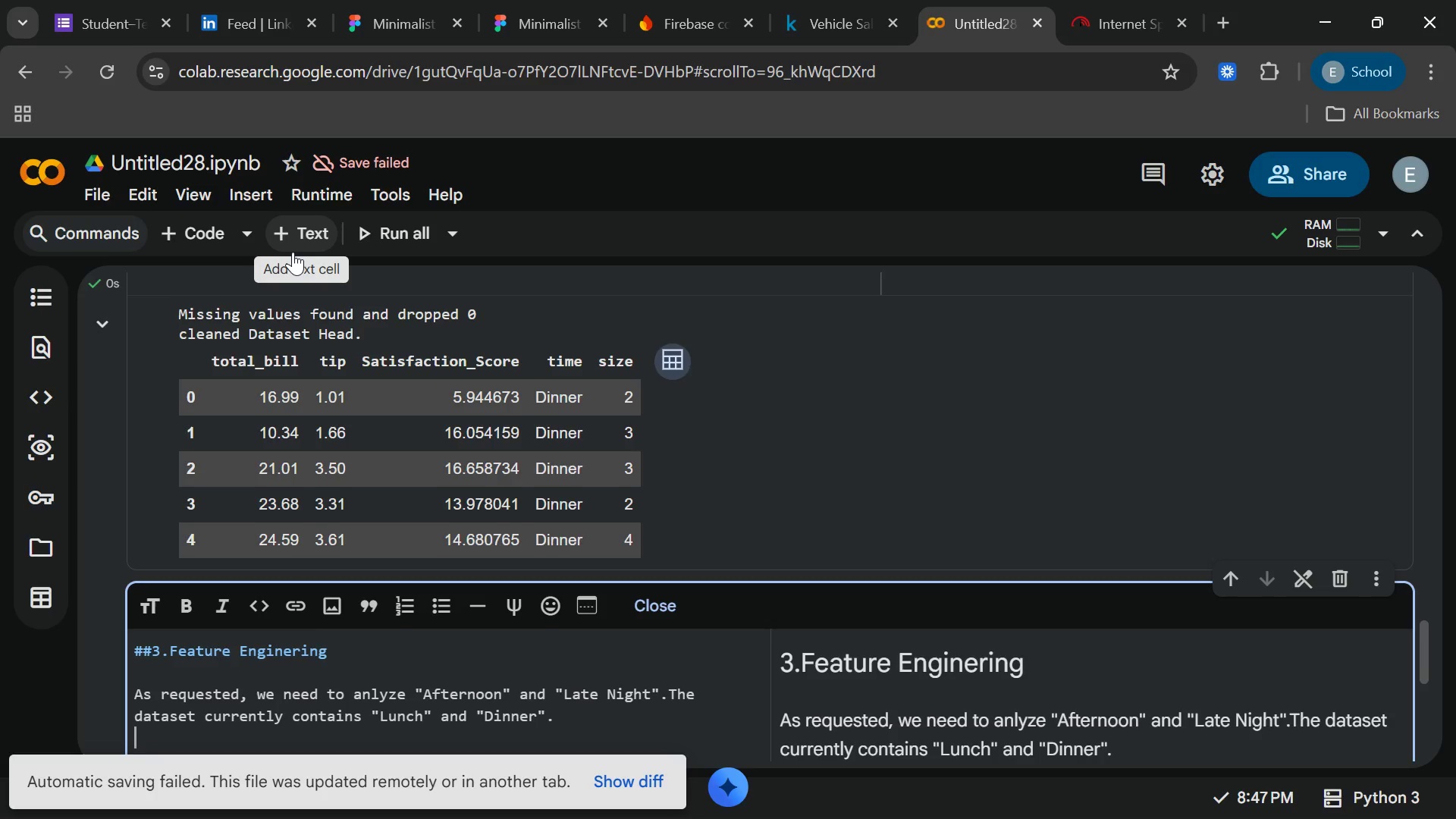 
key(Enter)
 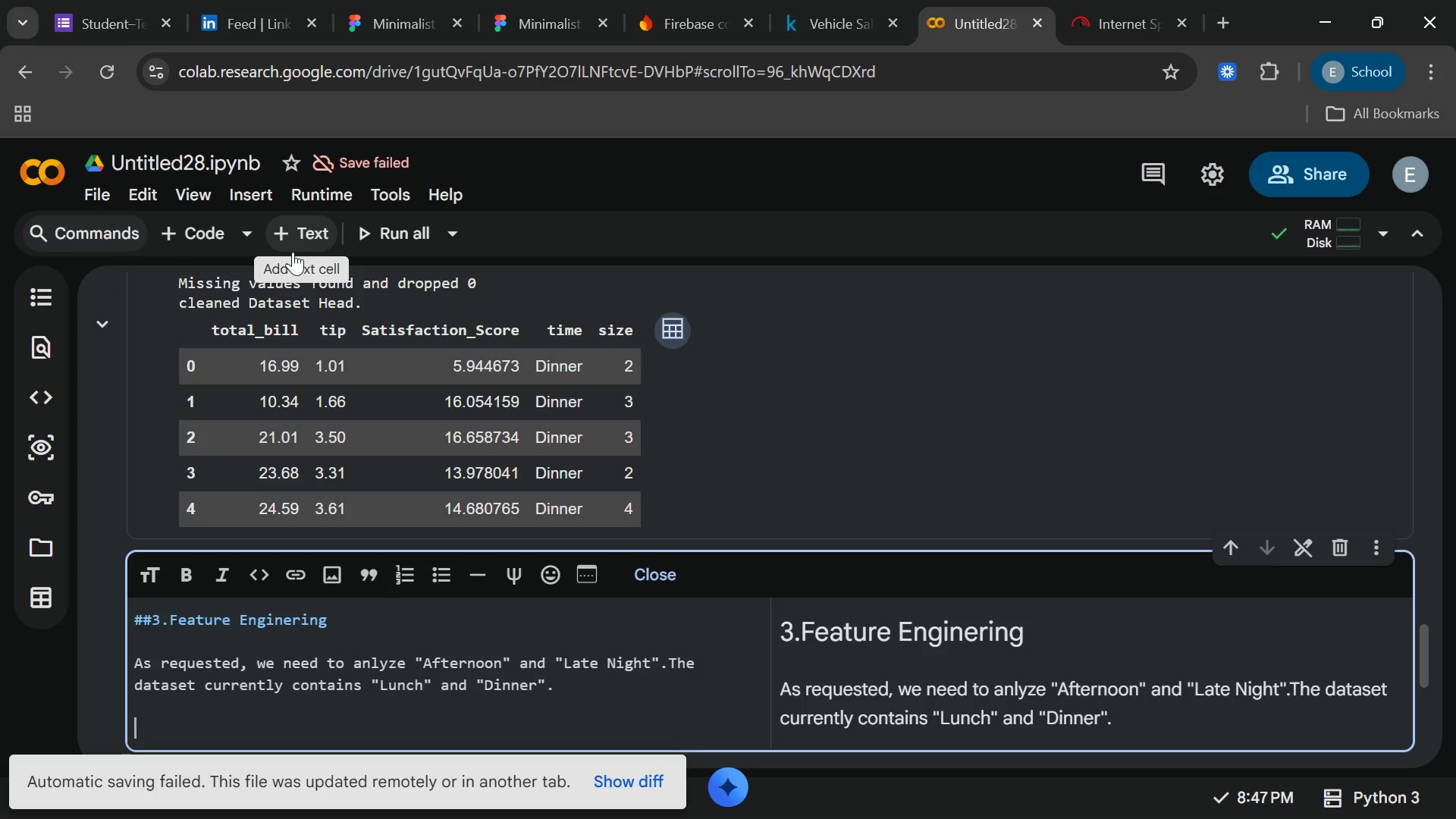 
type(**Rule used for groupoon)
key(Backspace)
key(Backspace)
key(Backspace)
type(ing:**)
 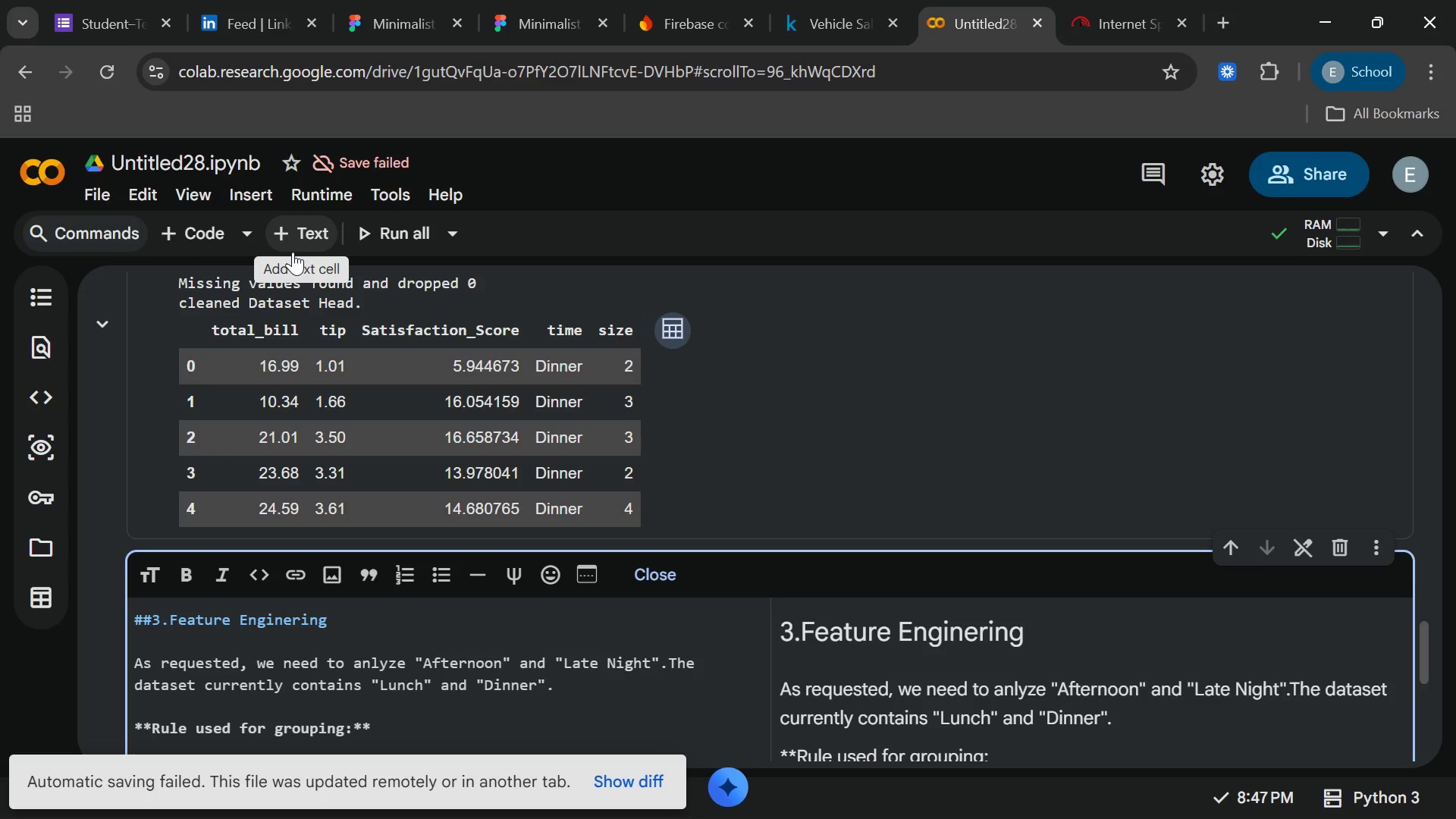 
key(Enter)
 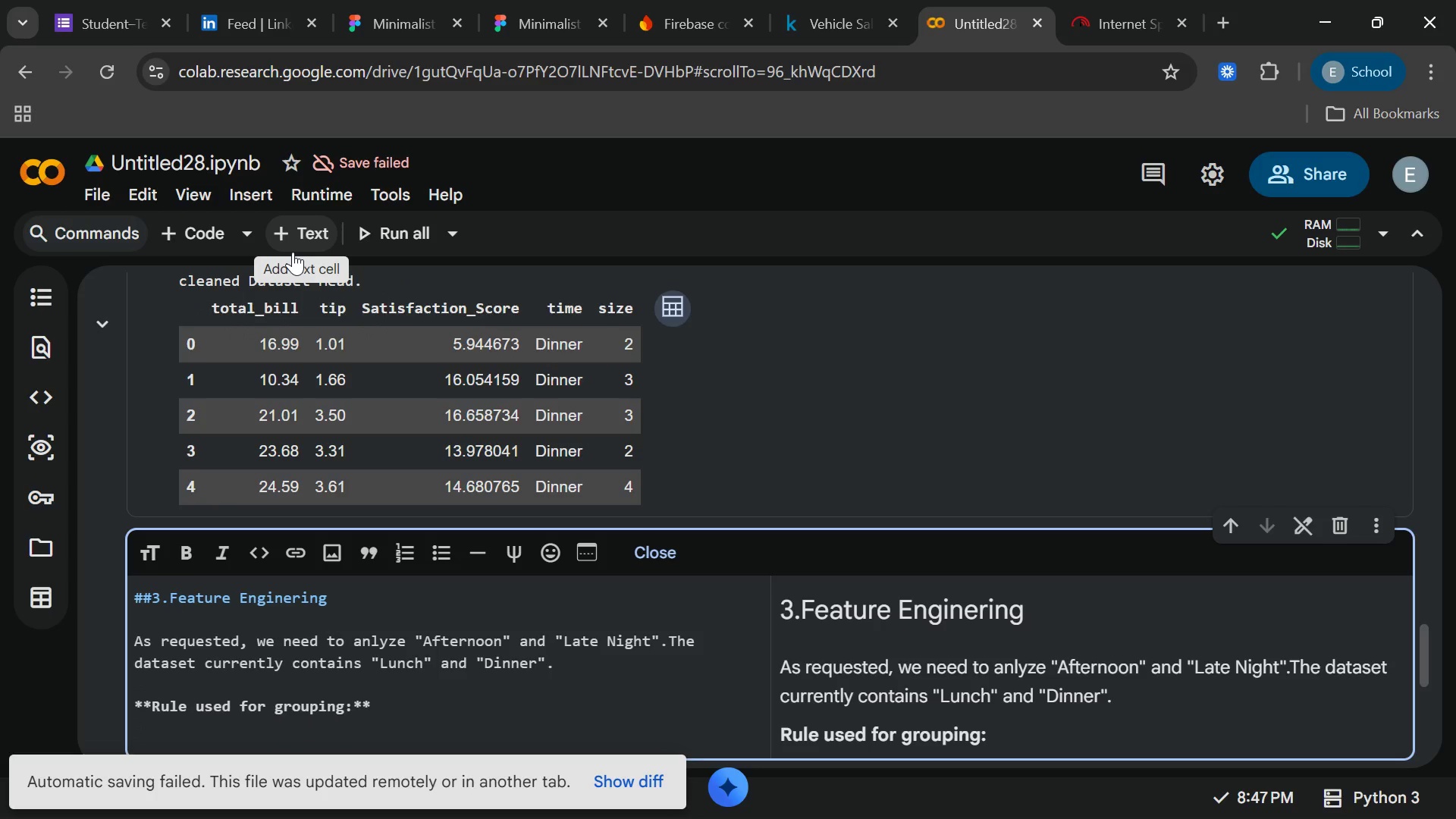 
wait(6.44)
 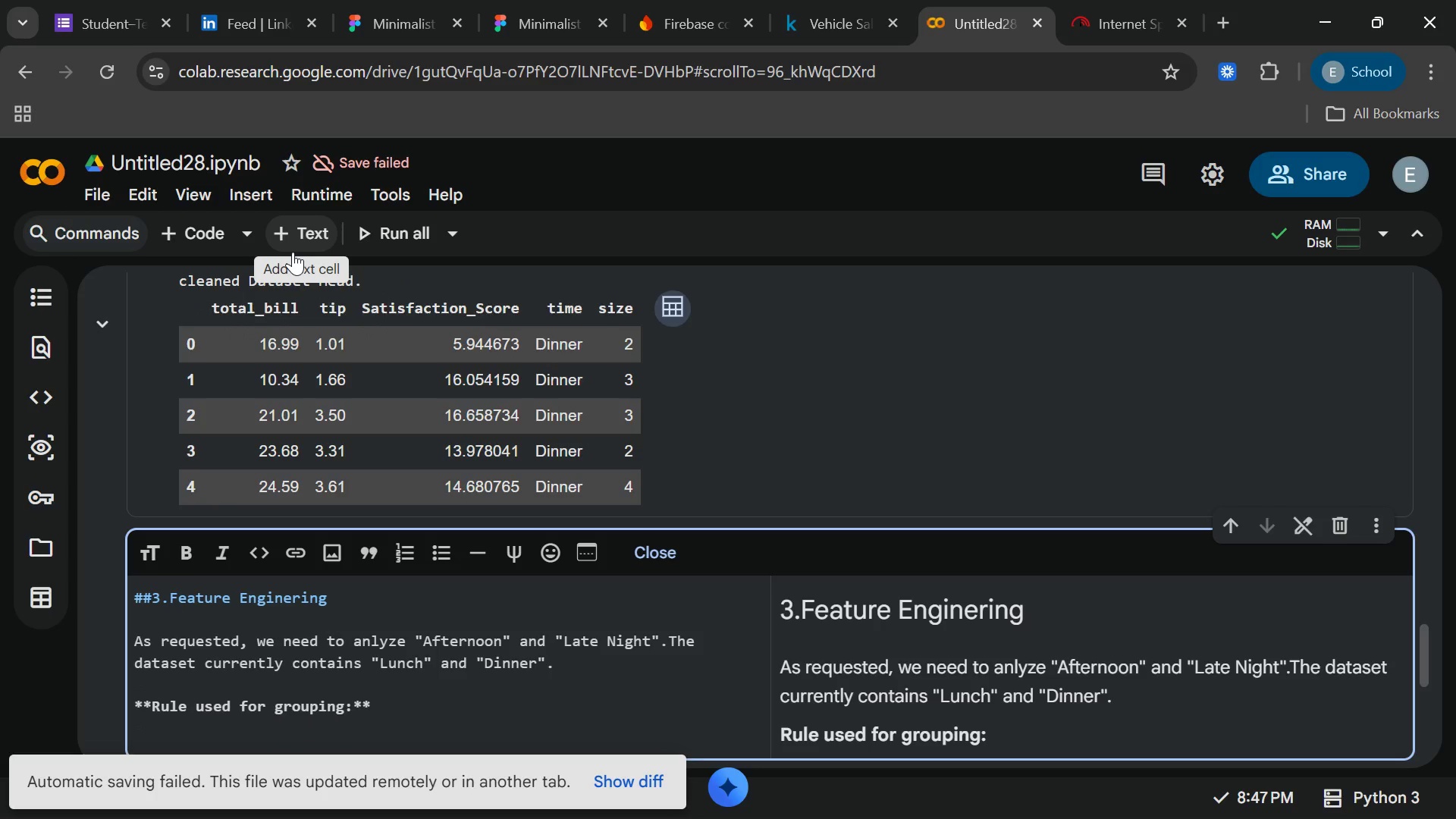 
key(Enter)
 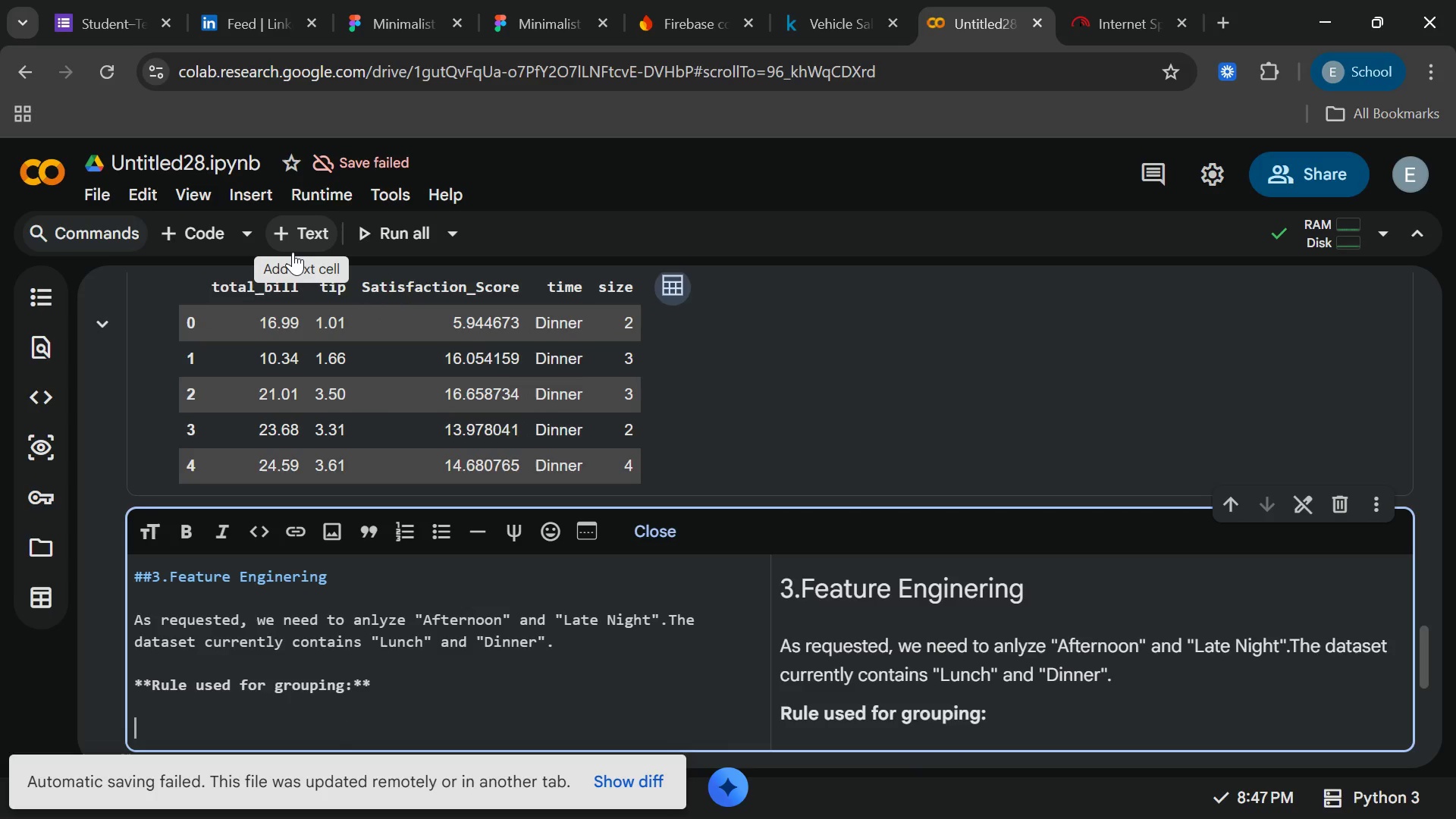 
key(Shift+8)
 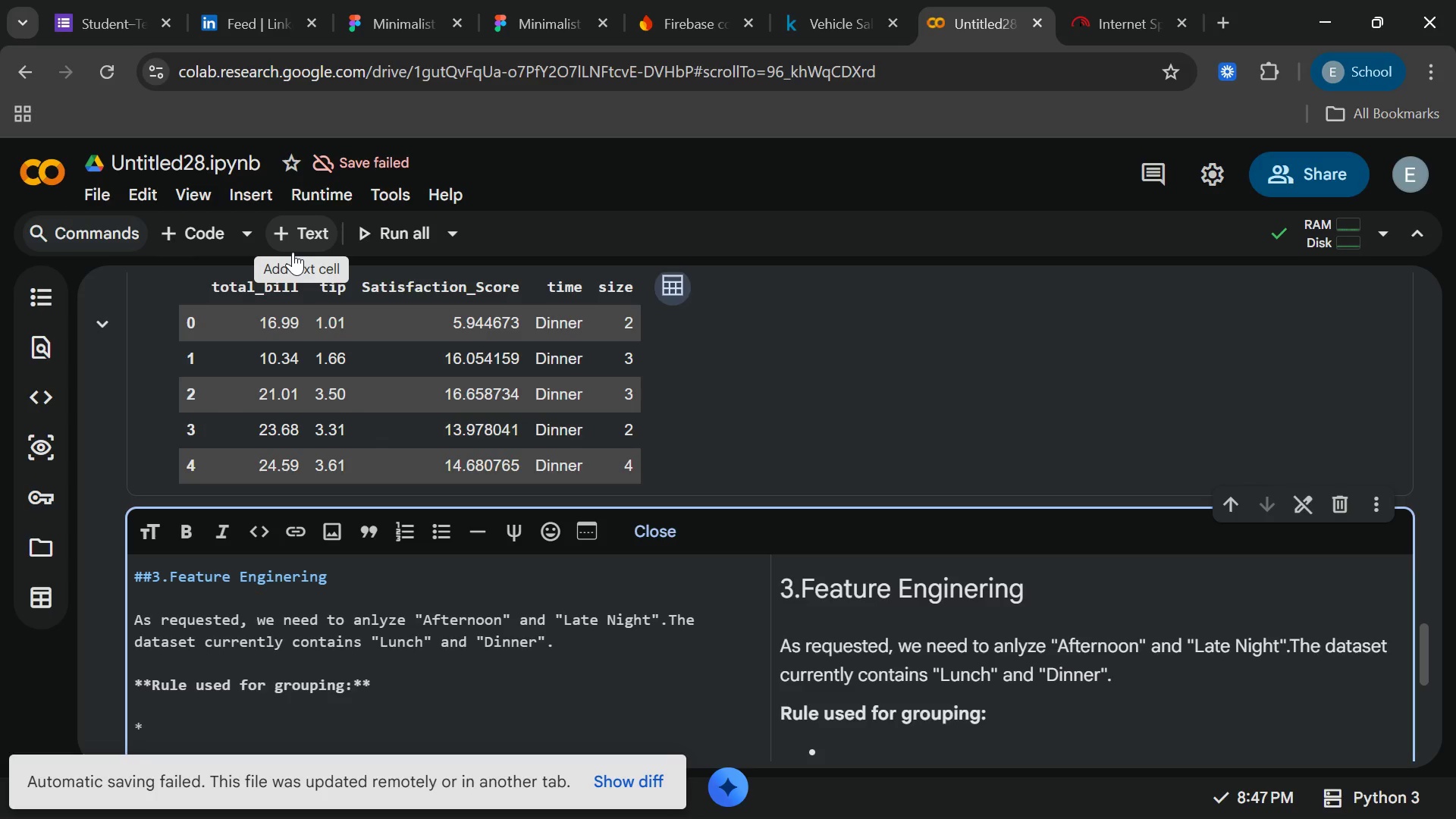 
type(lunch*)
 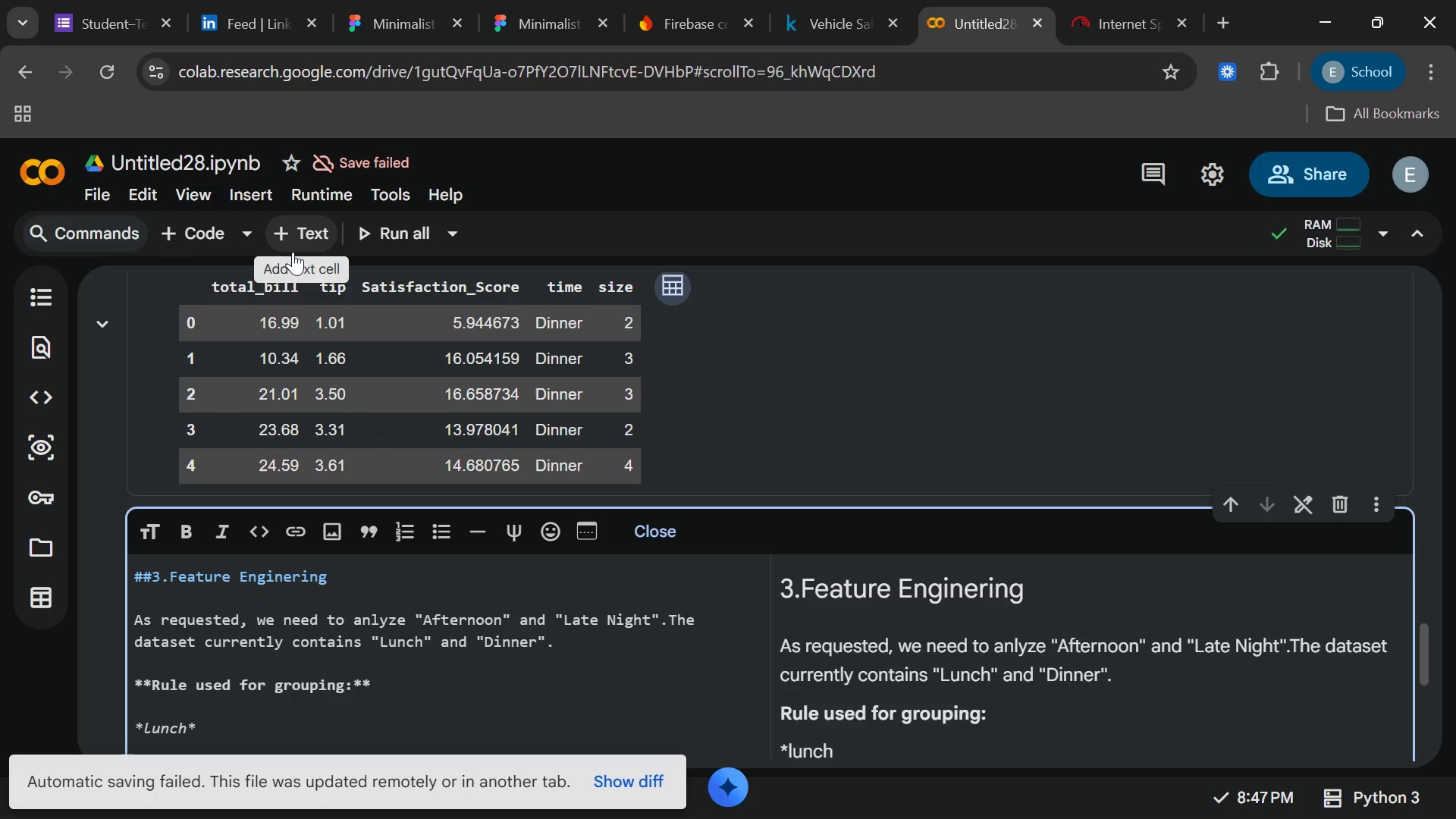 
wait(5.05)
 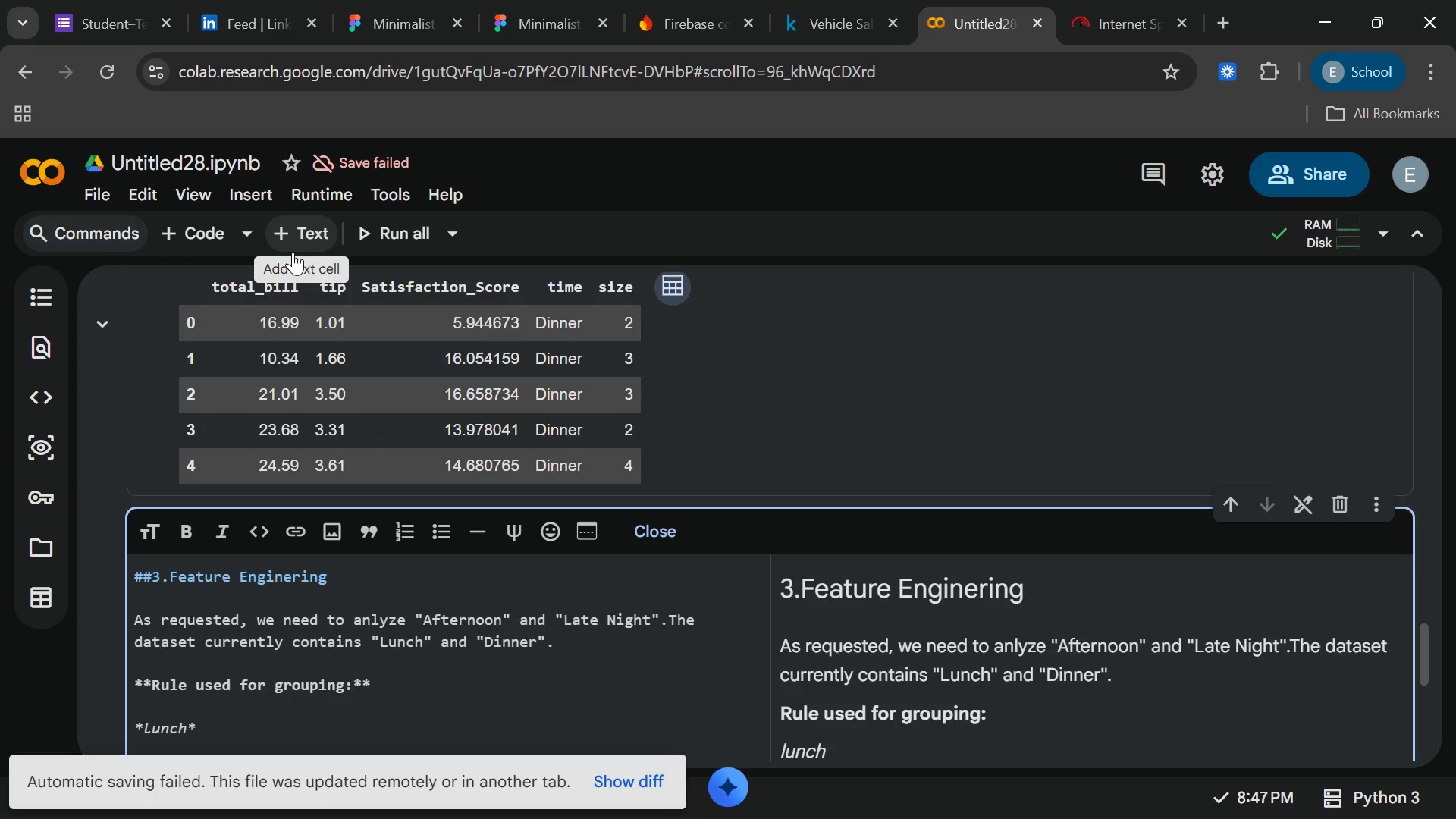 
key(Space)
 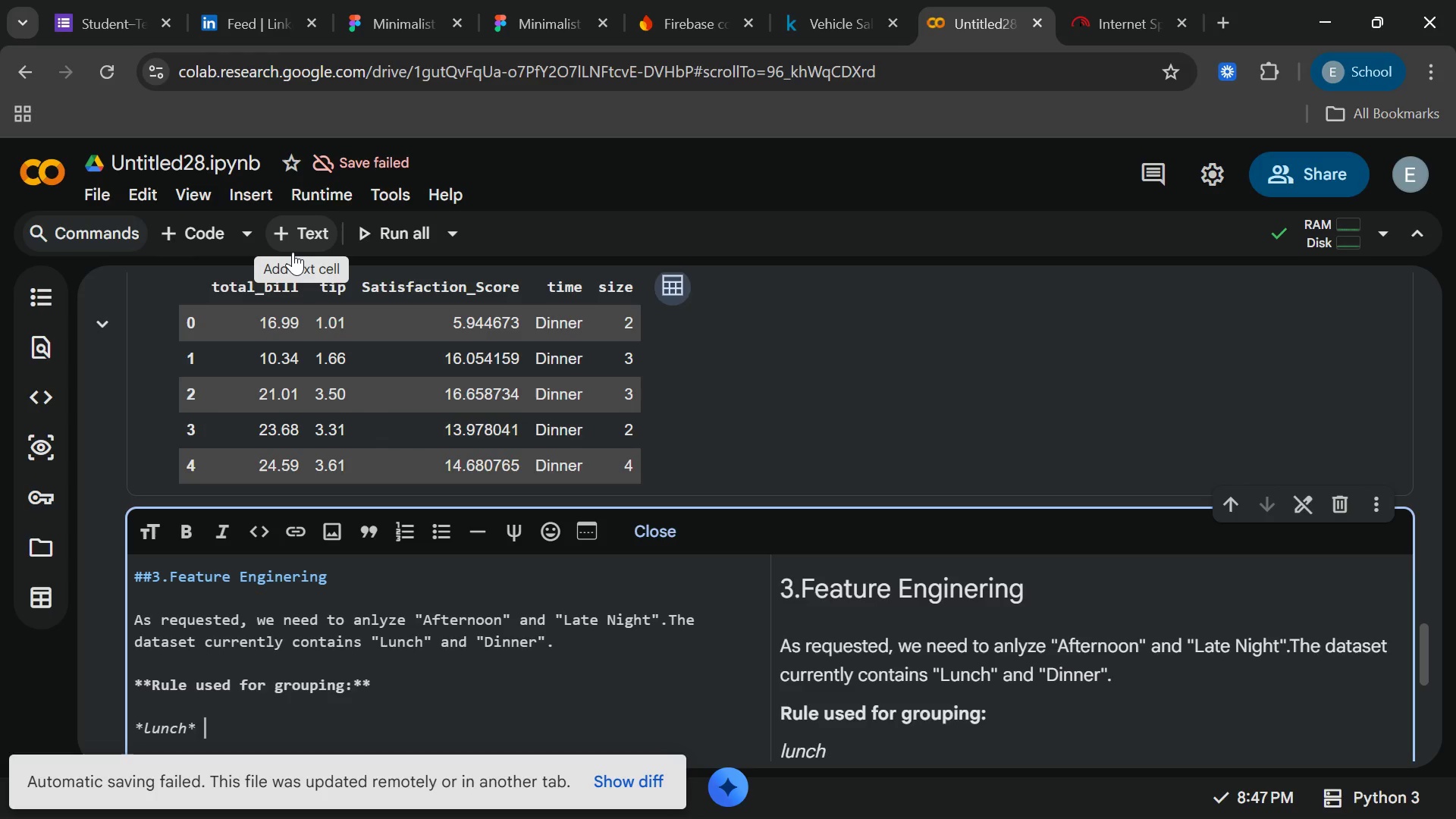 
key(Minus)
 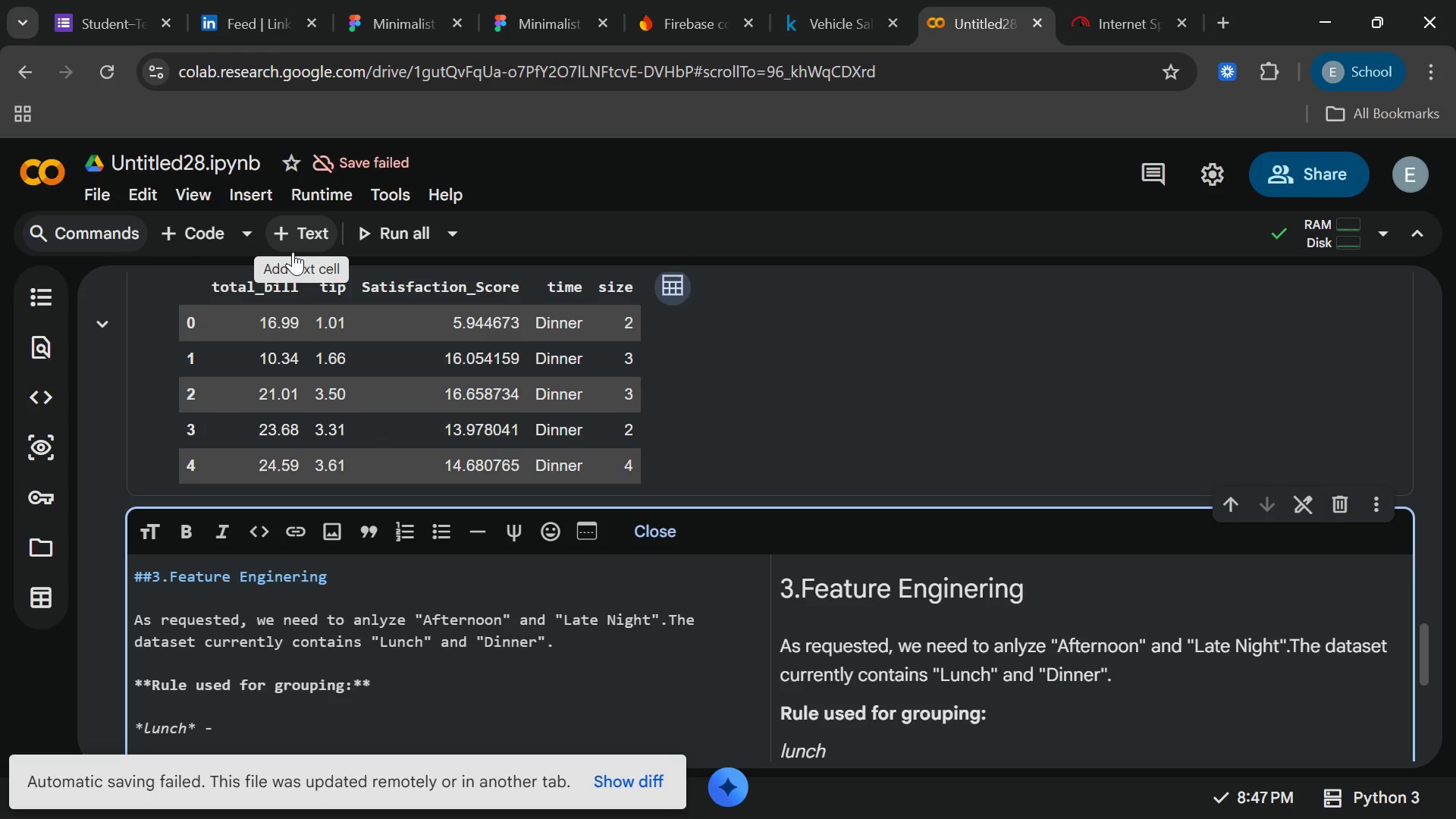 
hold_key(key=ShiftRight, duration=0.42)
 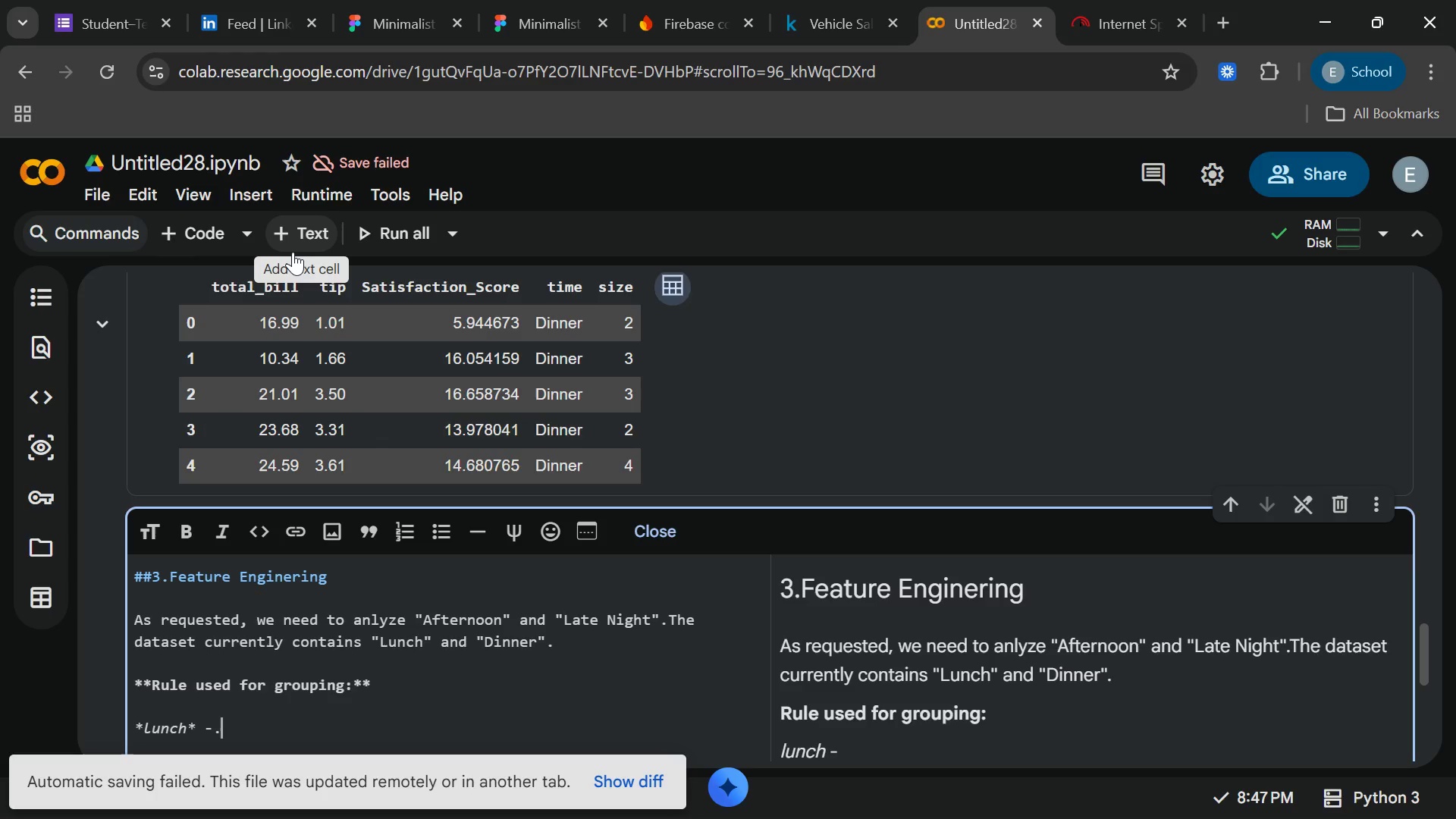 
key(Period)
 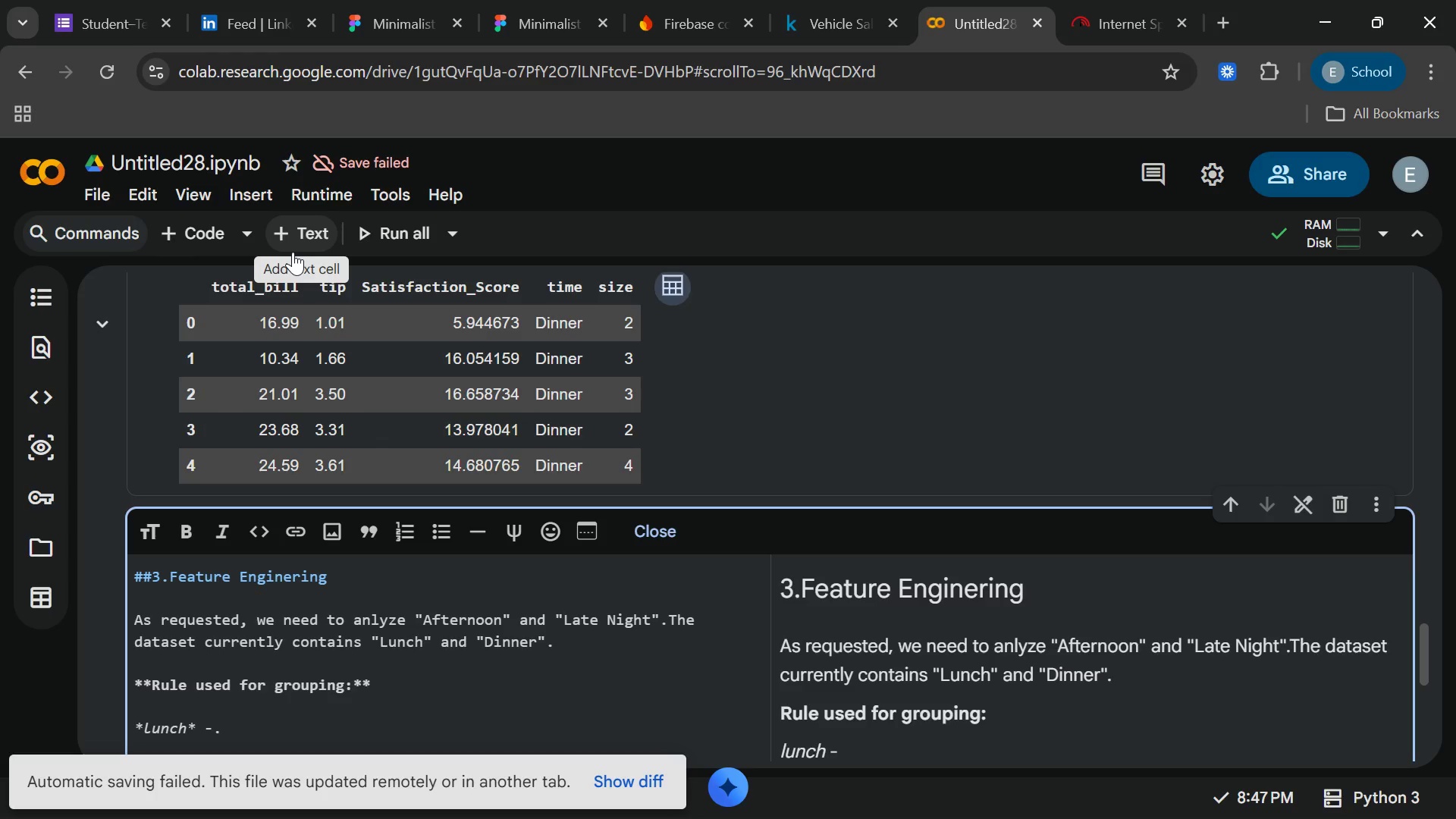 
key(Backspace)
 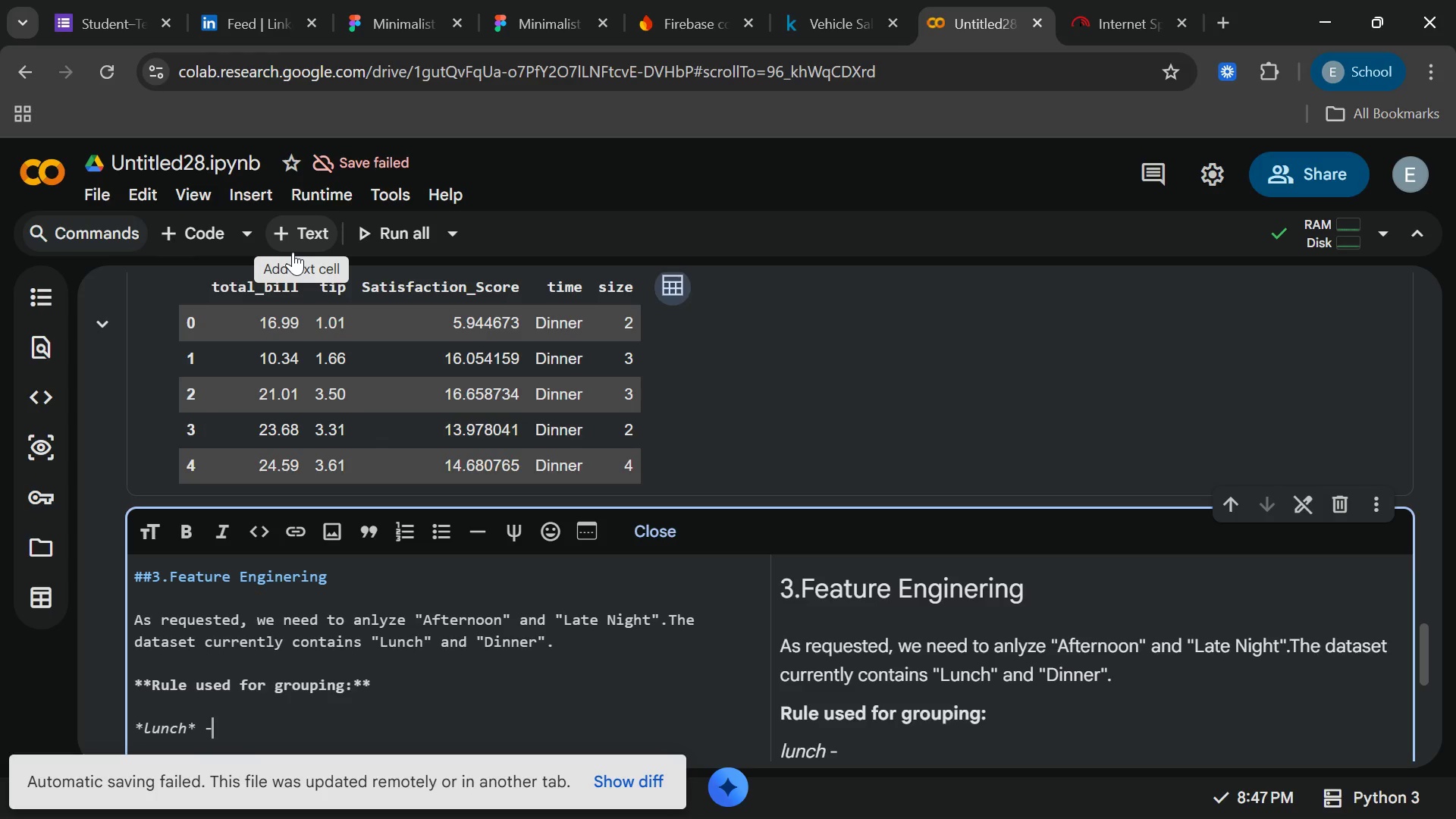 
key(Shift+Period)
 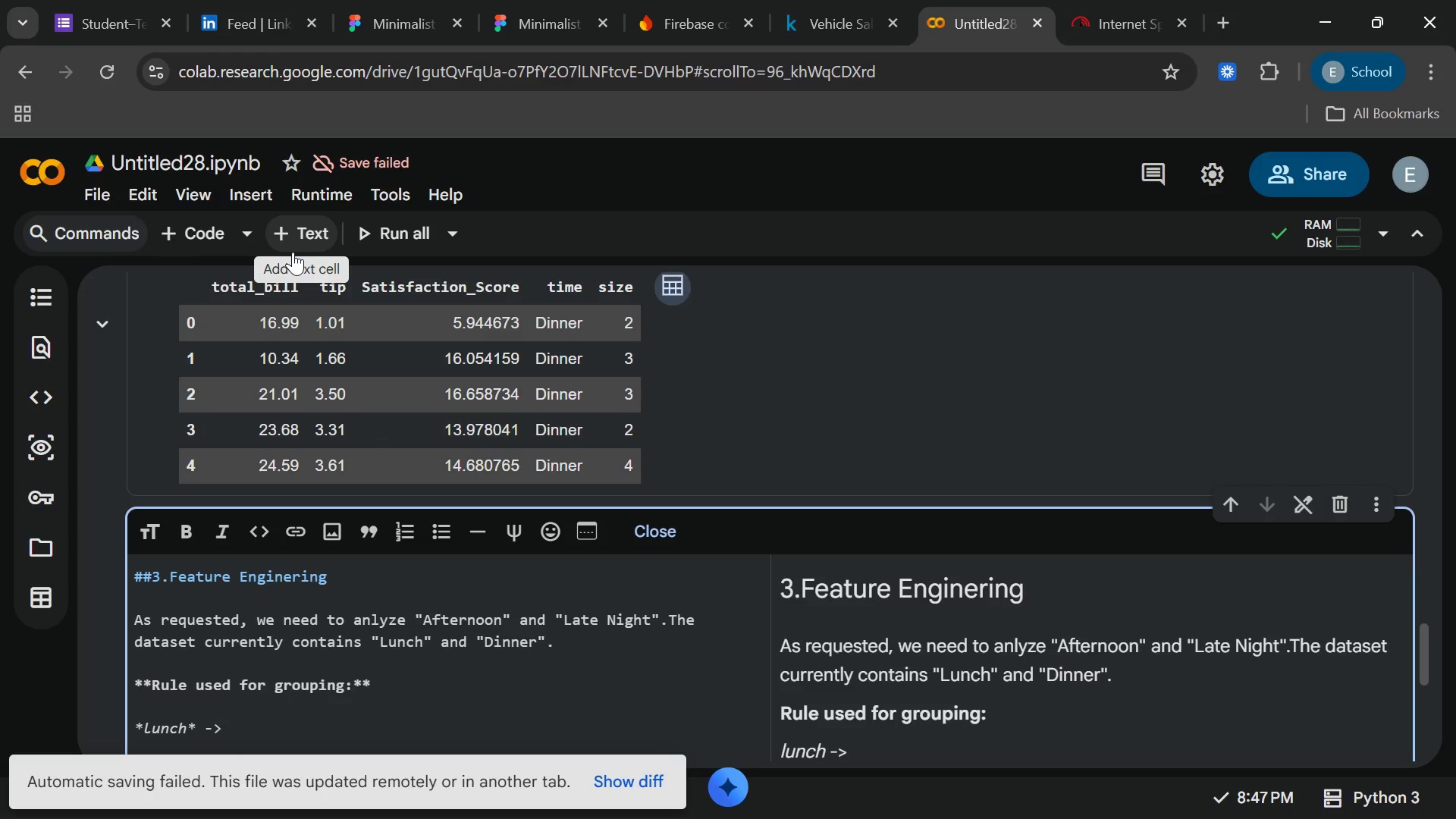 
type( **Afternoon**)
 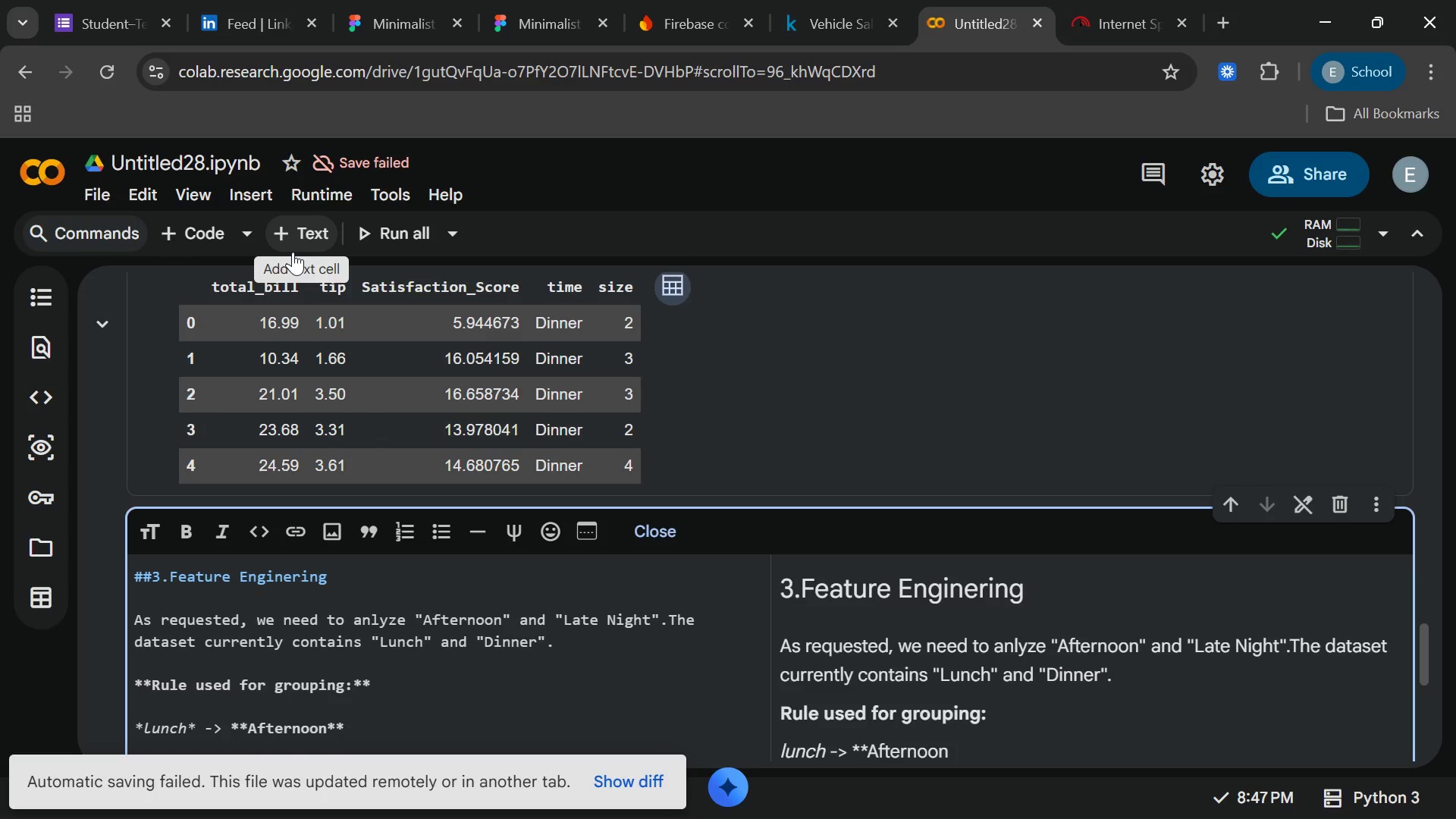 
wait(6.2)
 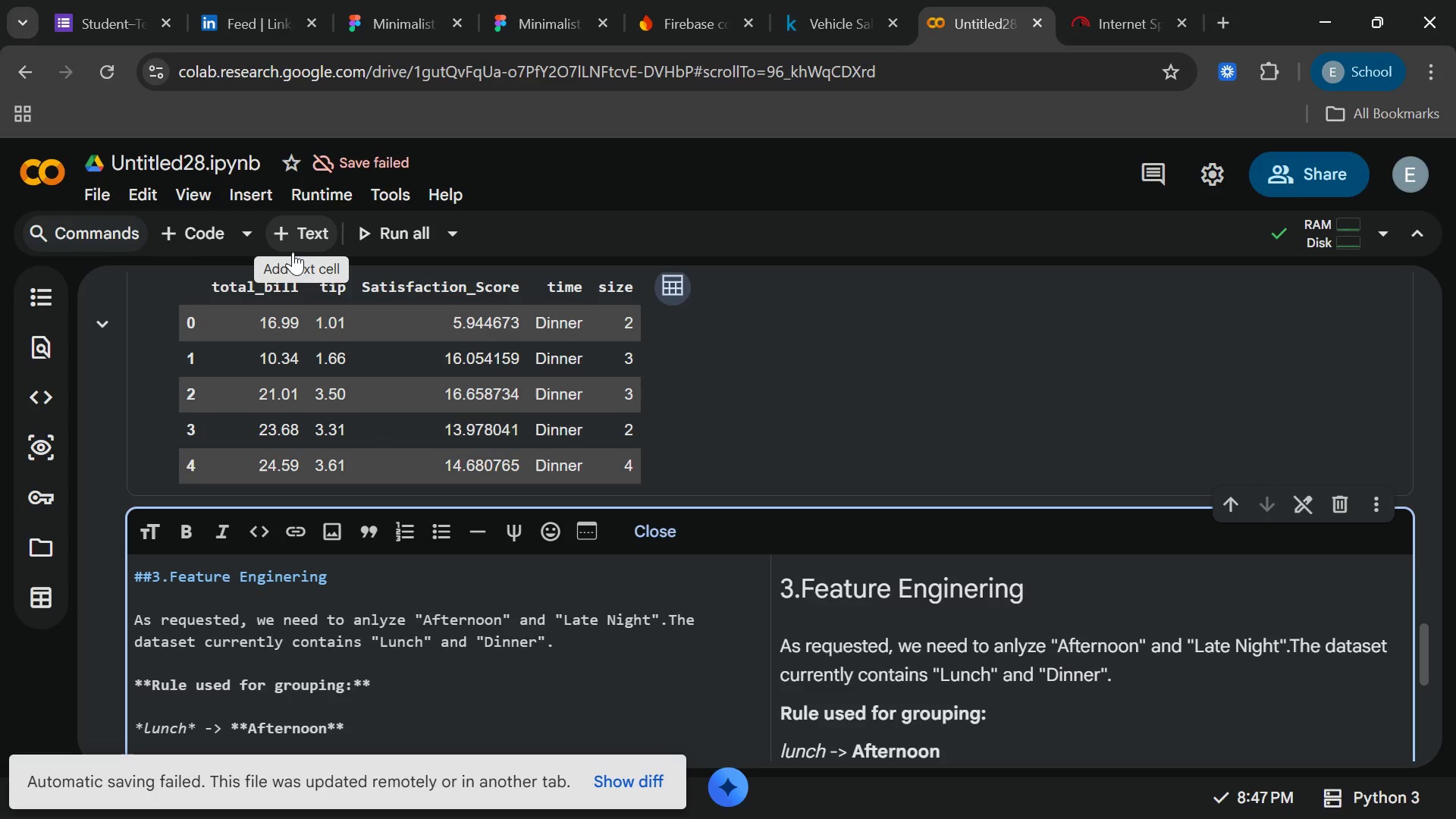 
type(())
 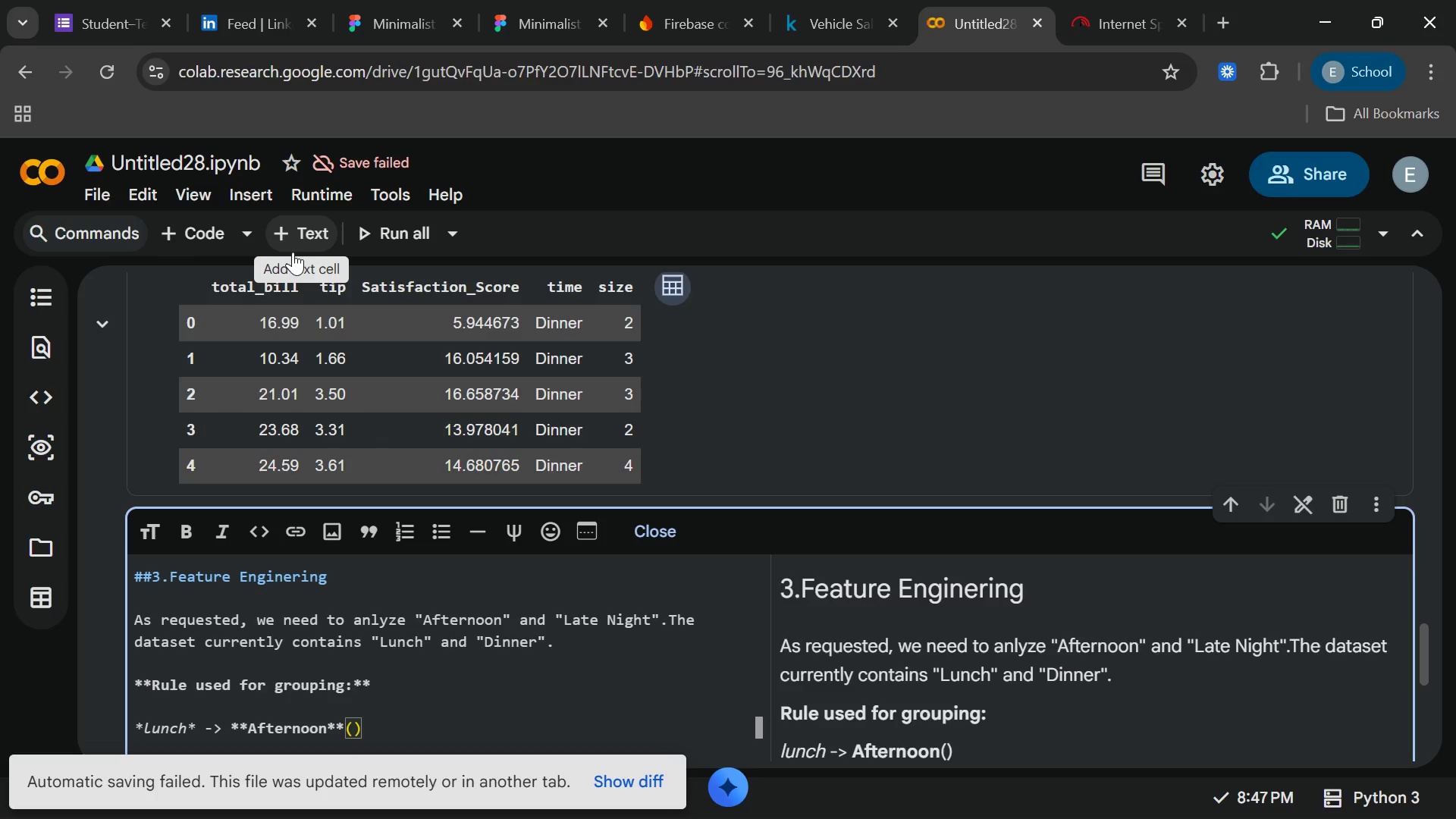 
type(Rep)
key(Backspace)
key(Backspace)
key(Backspace)
 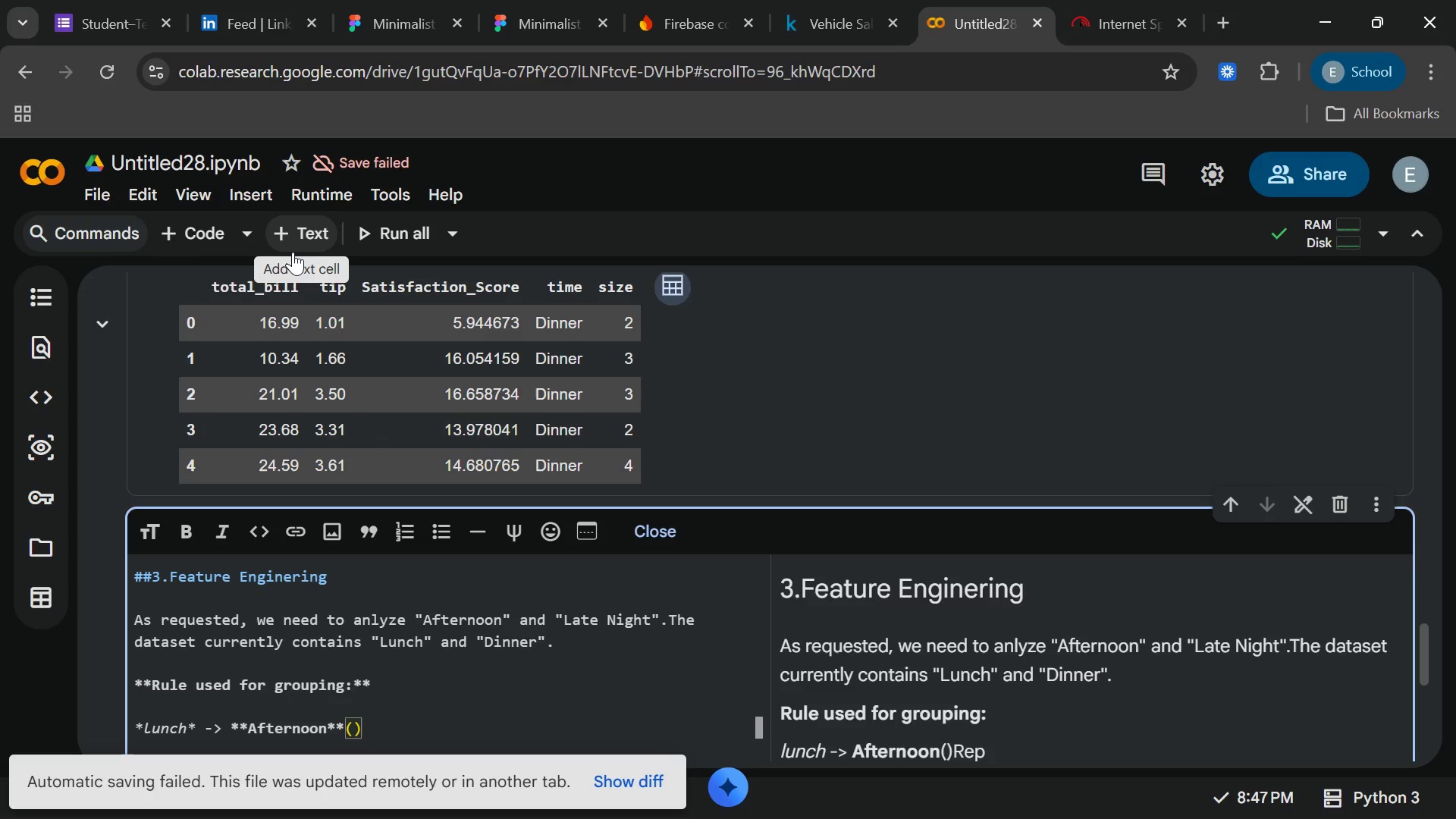 
key(ArrowLeft)
 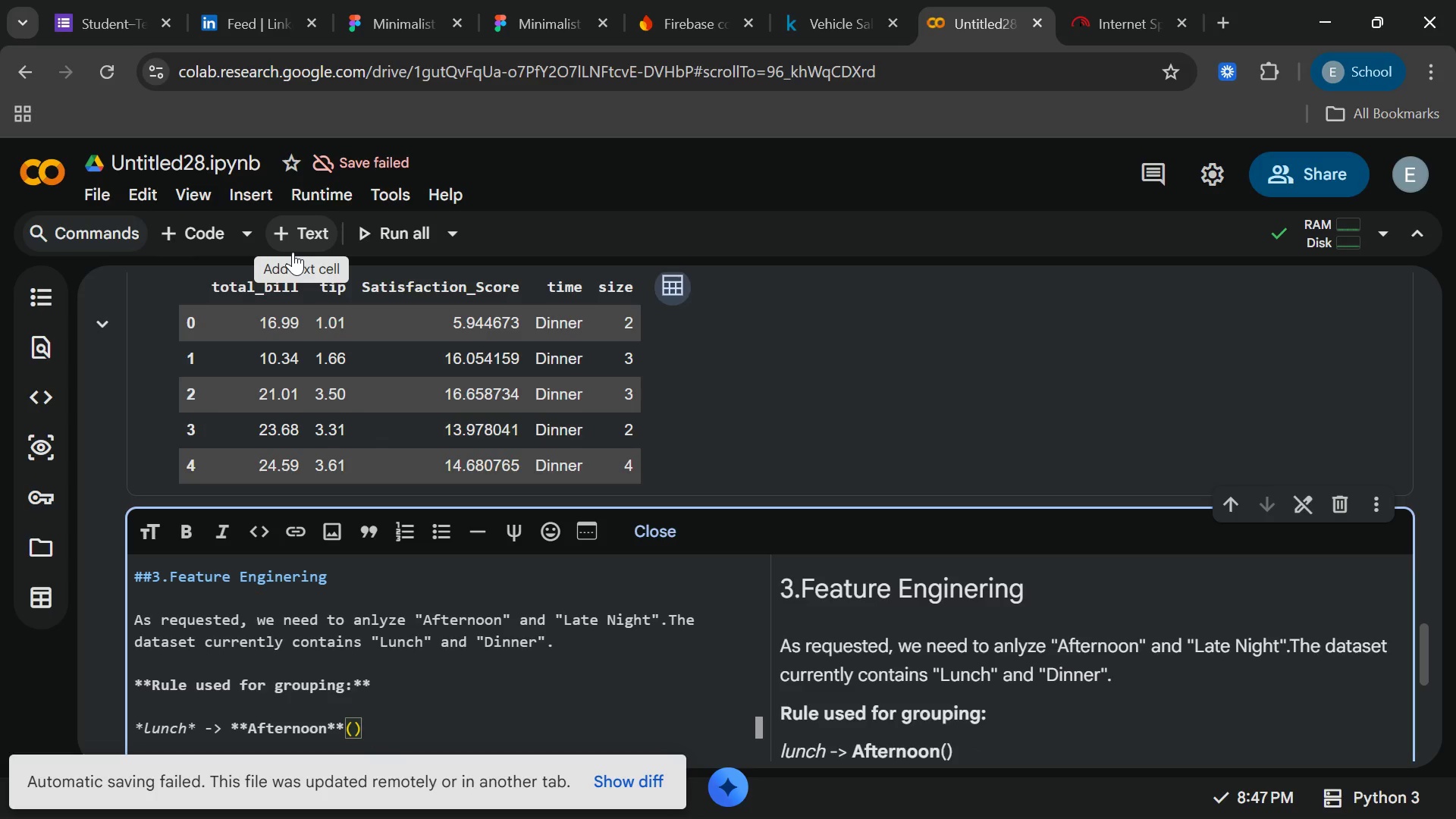 
type(p)
key(Backspace)
type(re)
key(Backspace)
key(Backspace)
type(Represents the)
 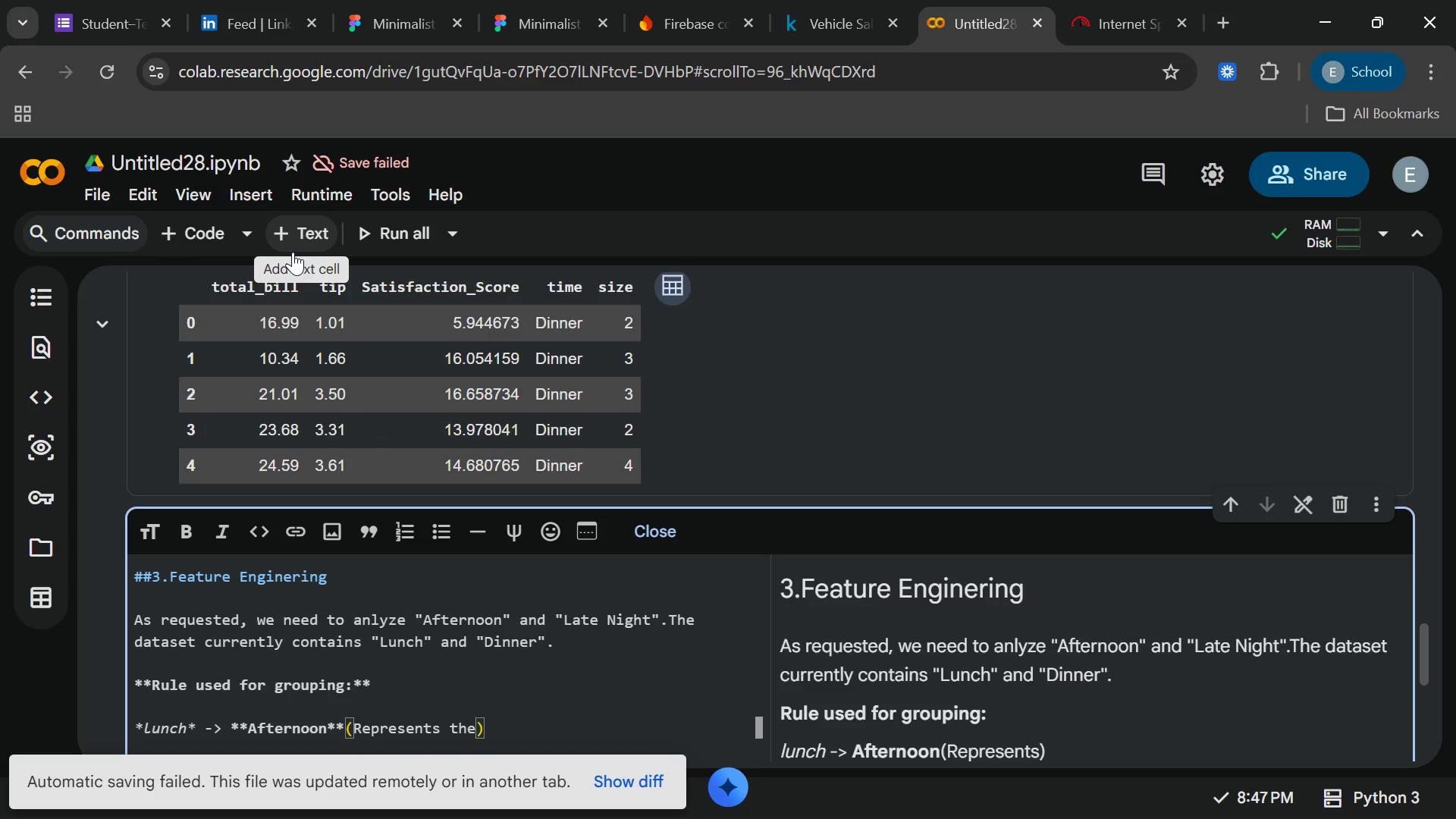 
type( daytime)
 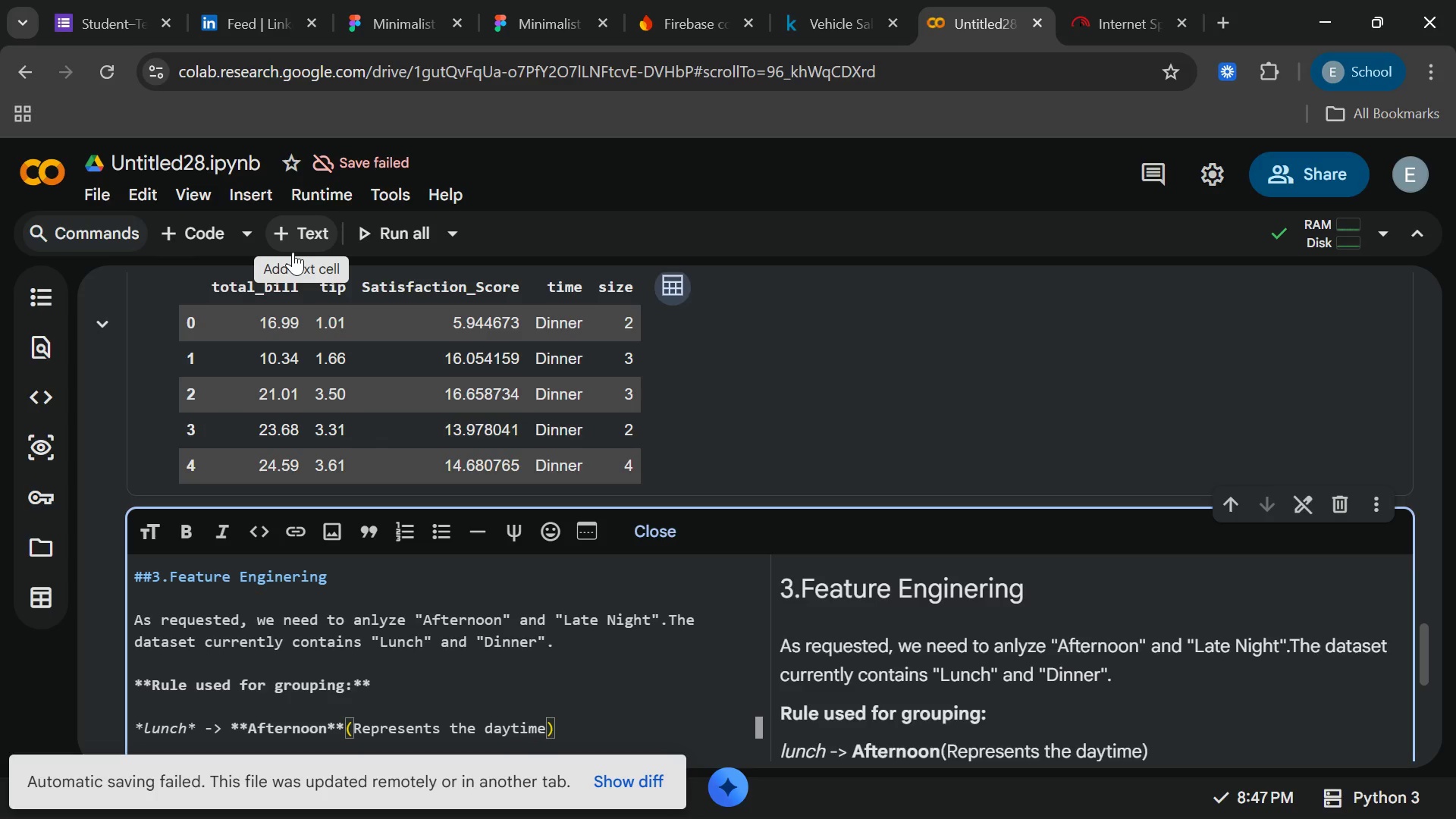 
wait(11.52)
 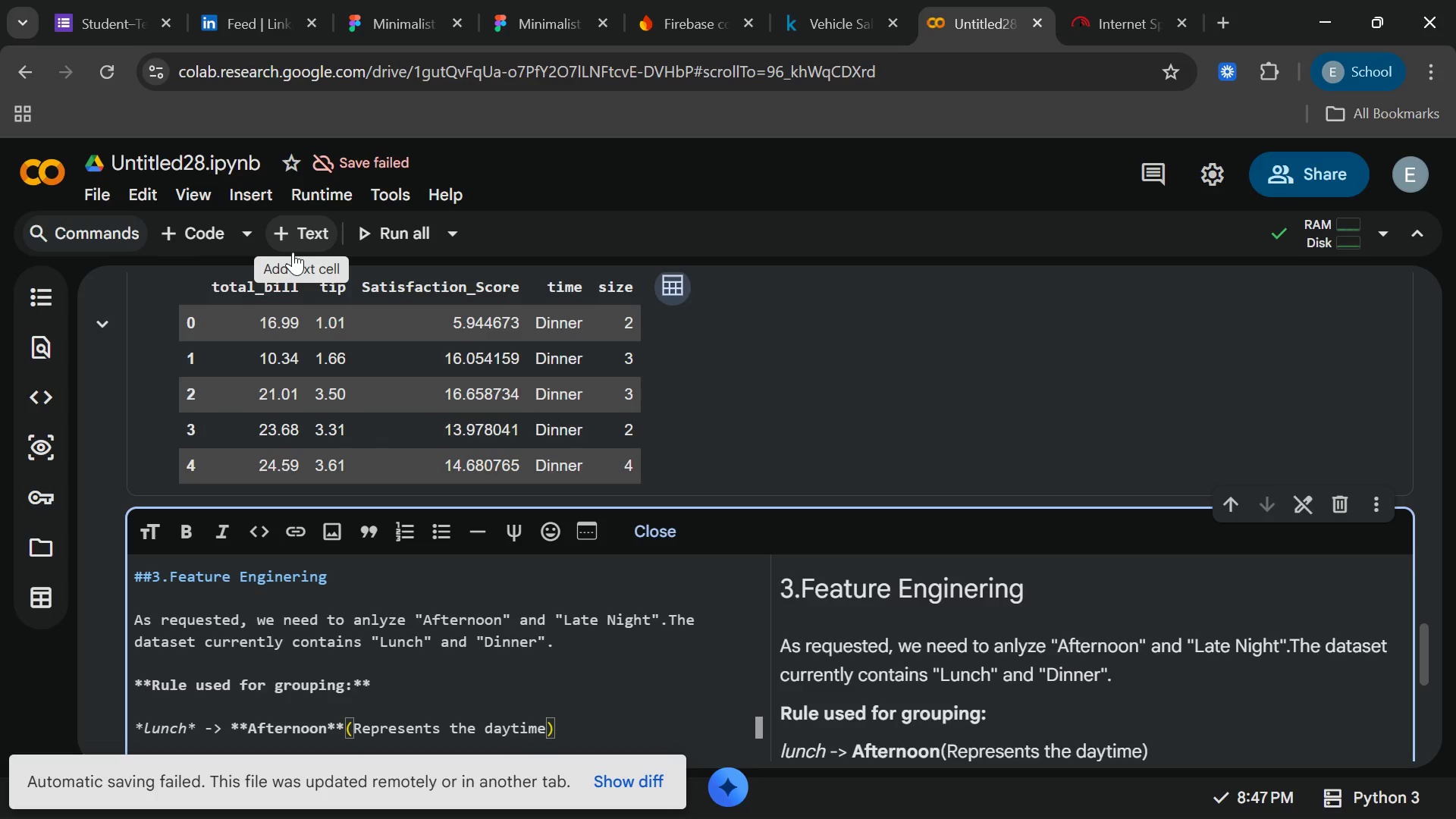 
type( off)
 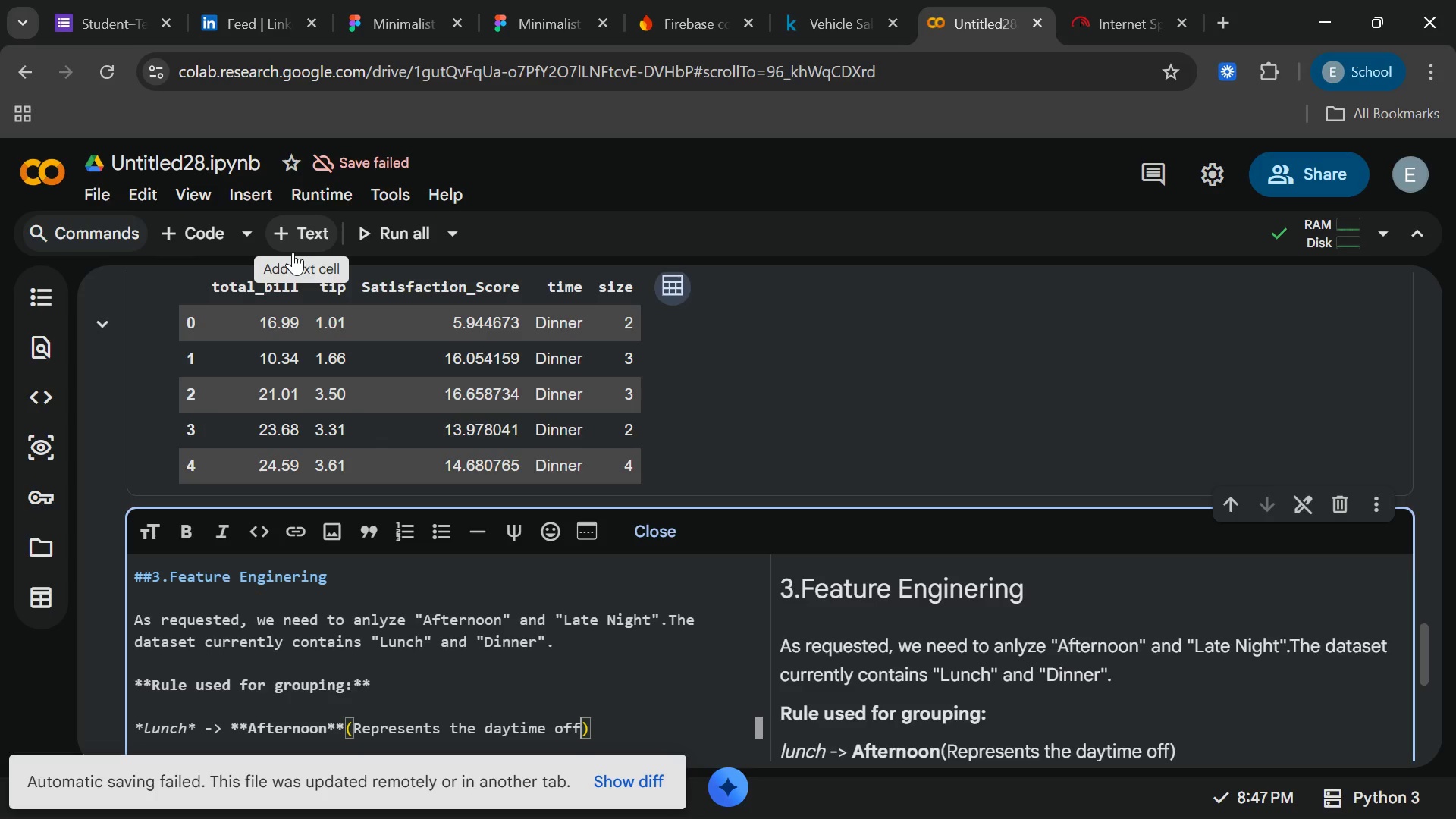 
type(-peak/misd)
key(Backspace)
key(Backspace)
type(d-day traffic)
 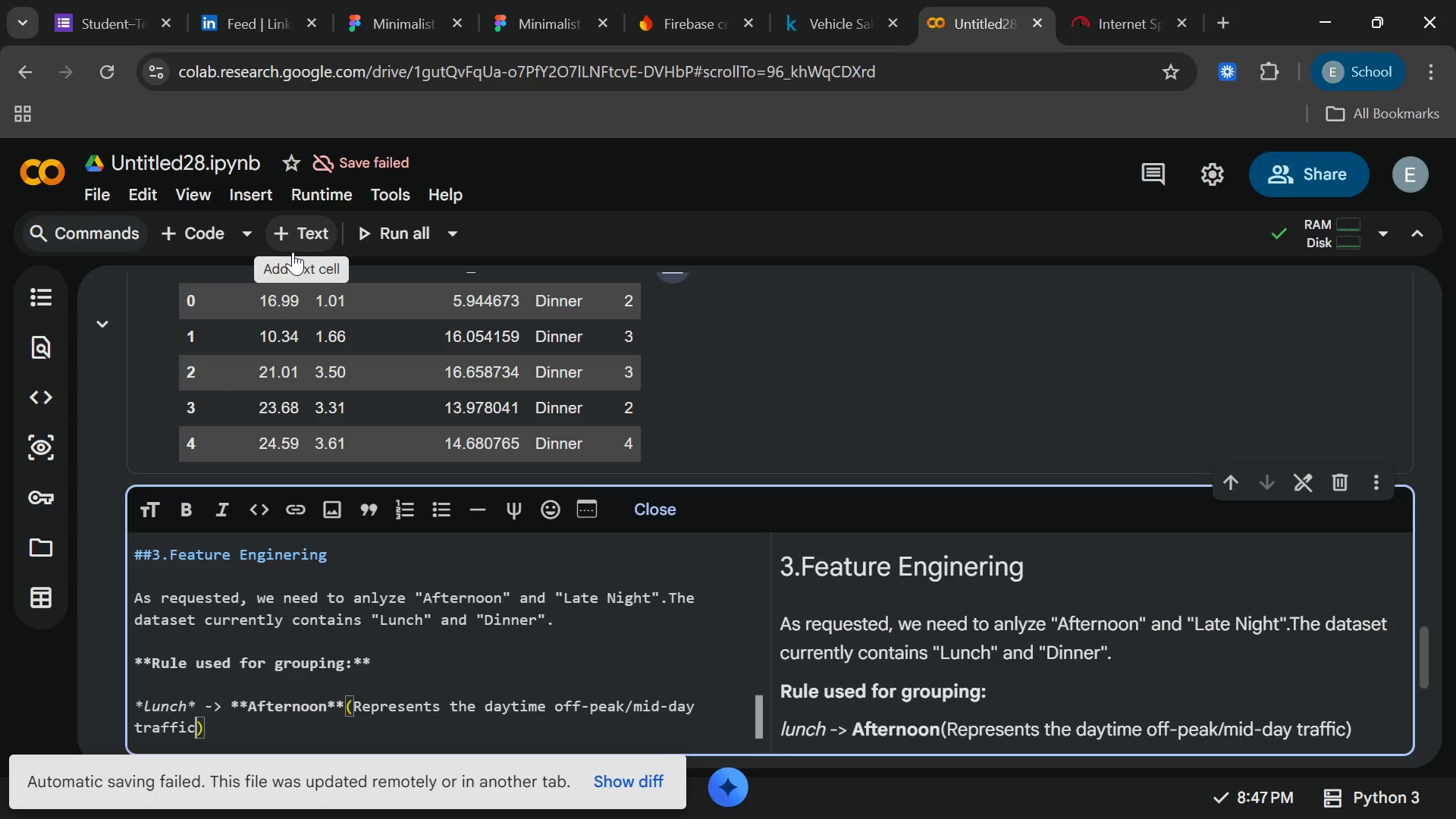 
key(ArrowRight)
 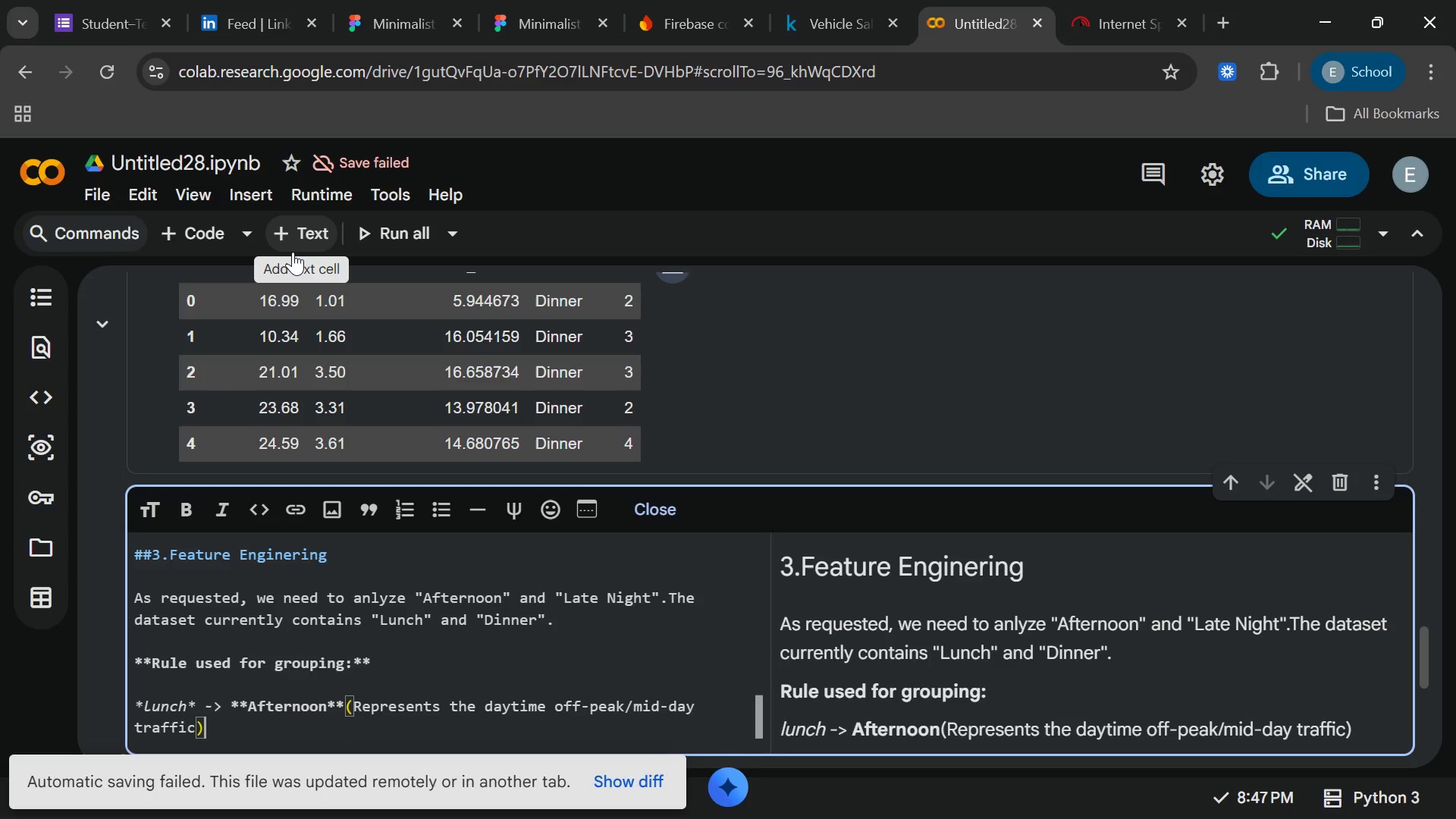 
key(Enter)
 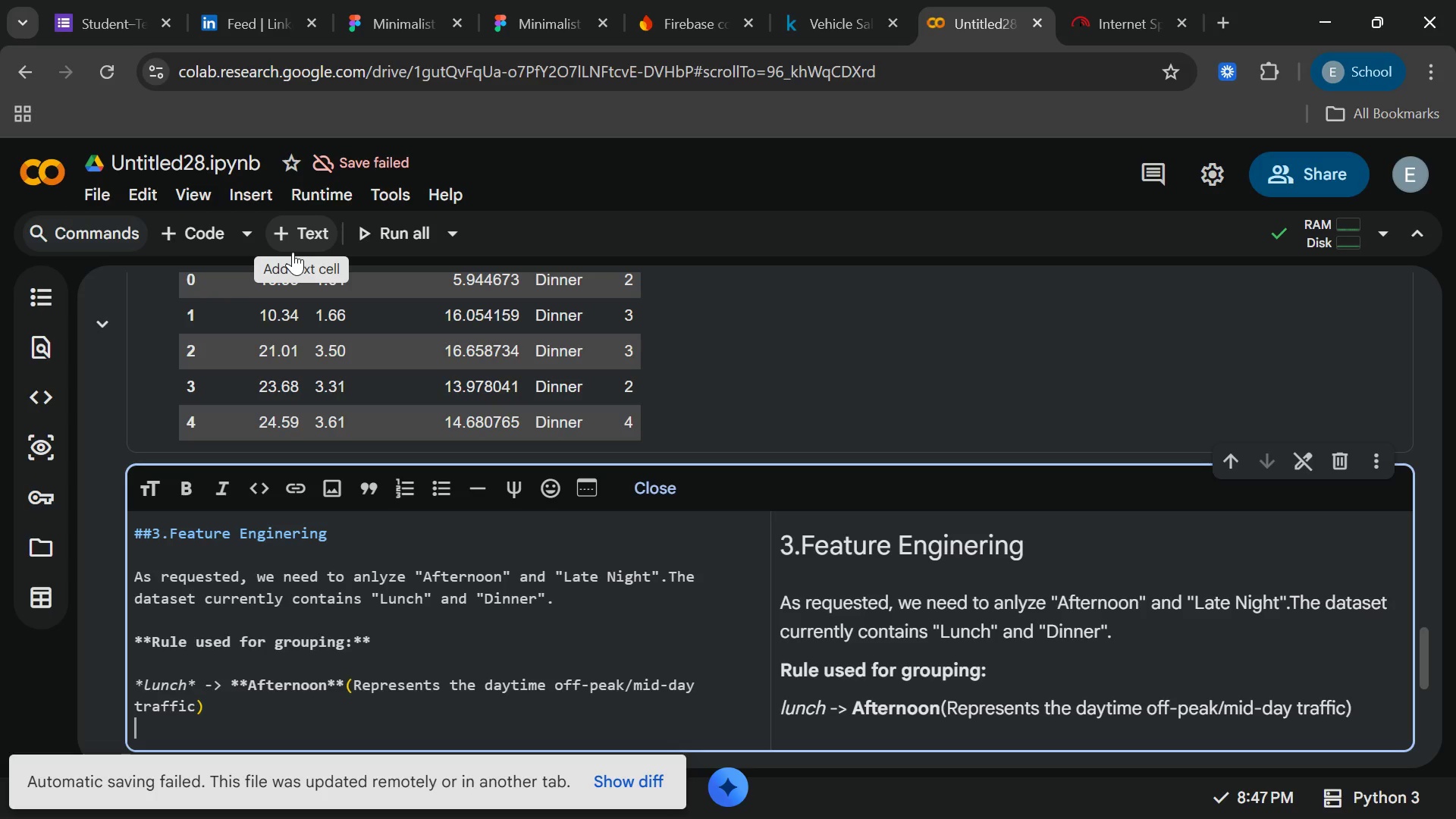 
wait(5.88)
 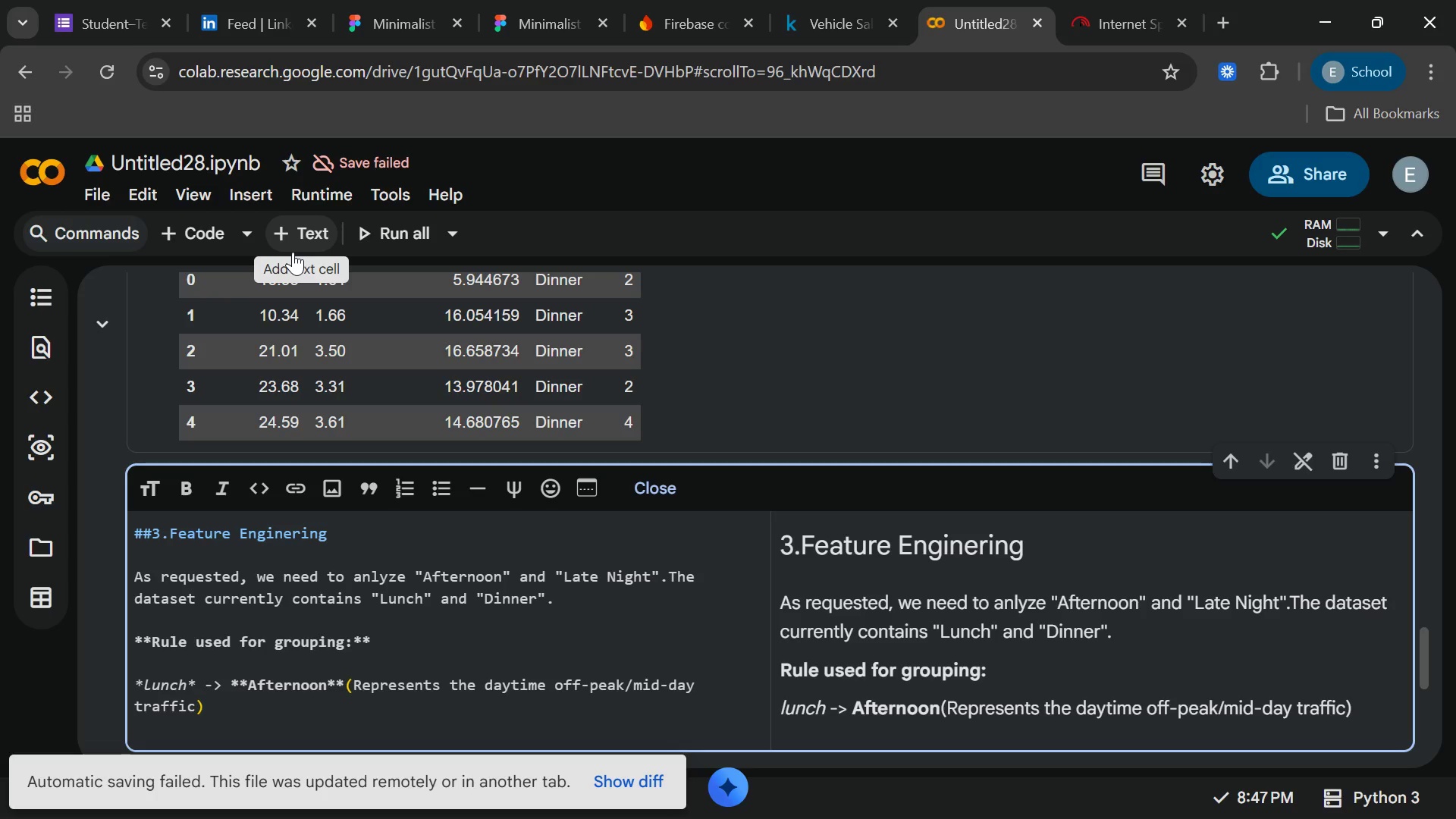 
key(Shift+8)
 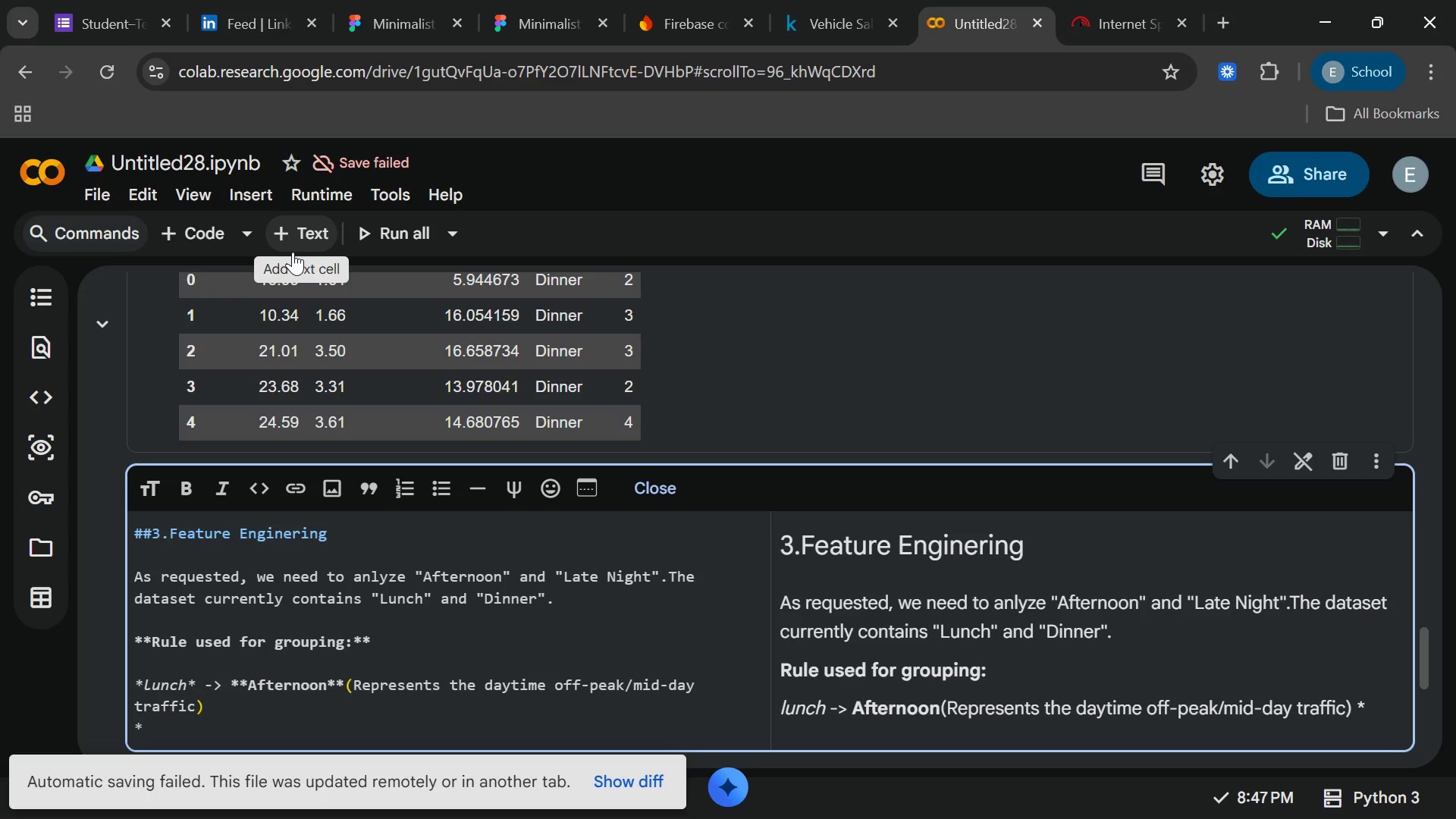 
wait(11.7)
 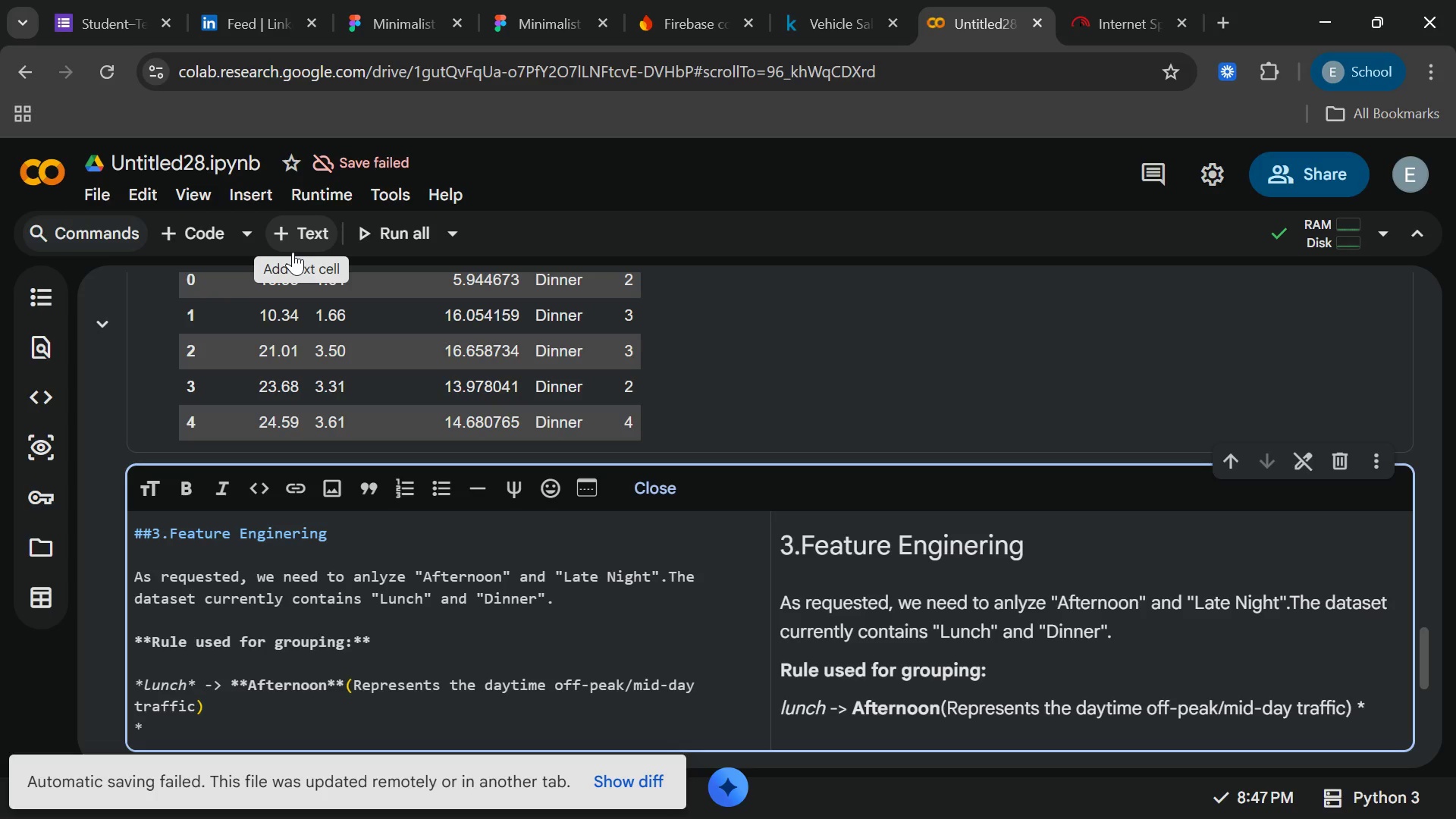 
left_click([143, 690])
 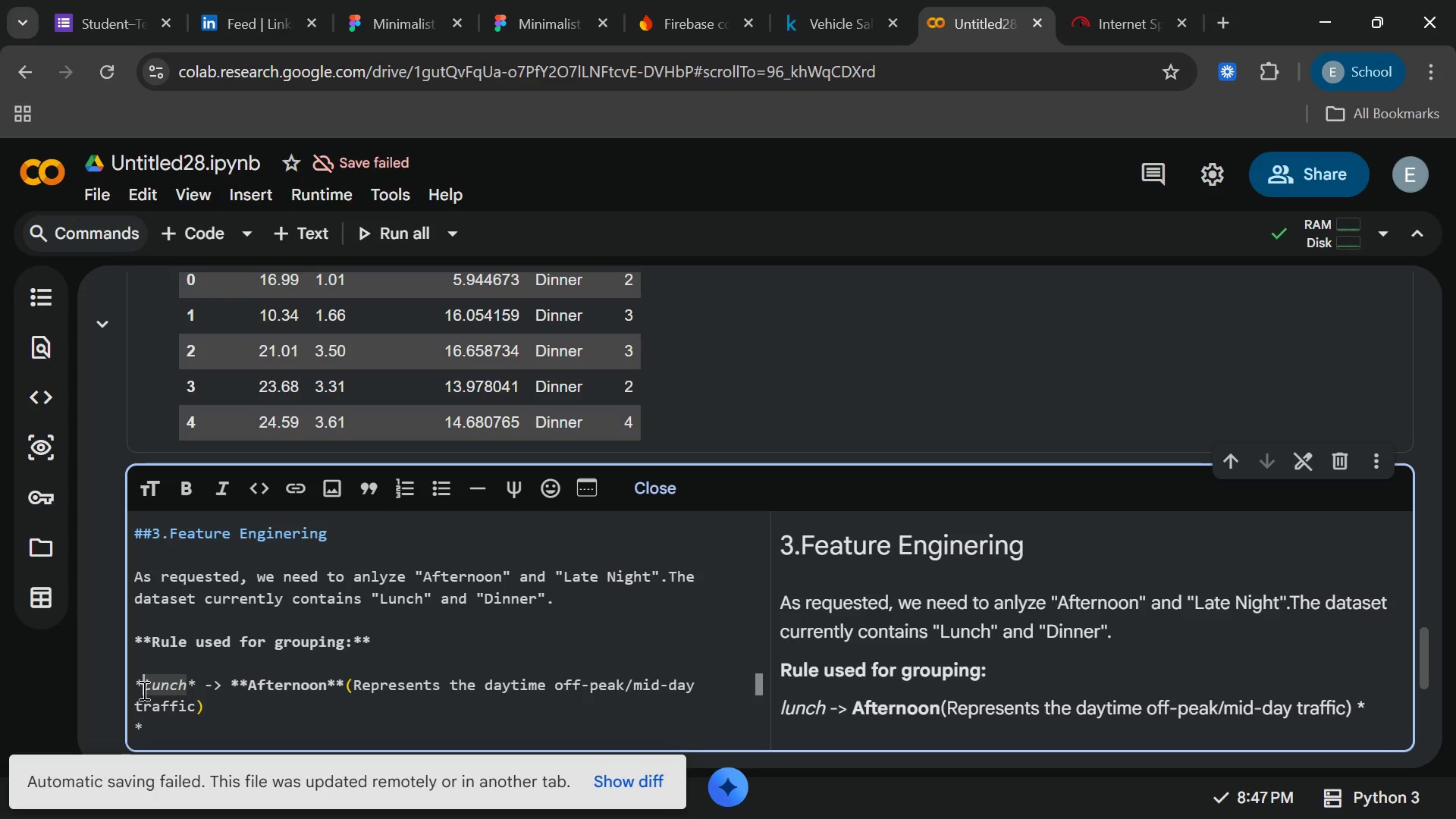 
key(Space)
 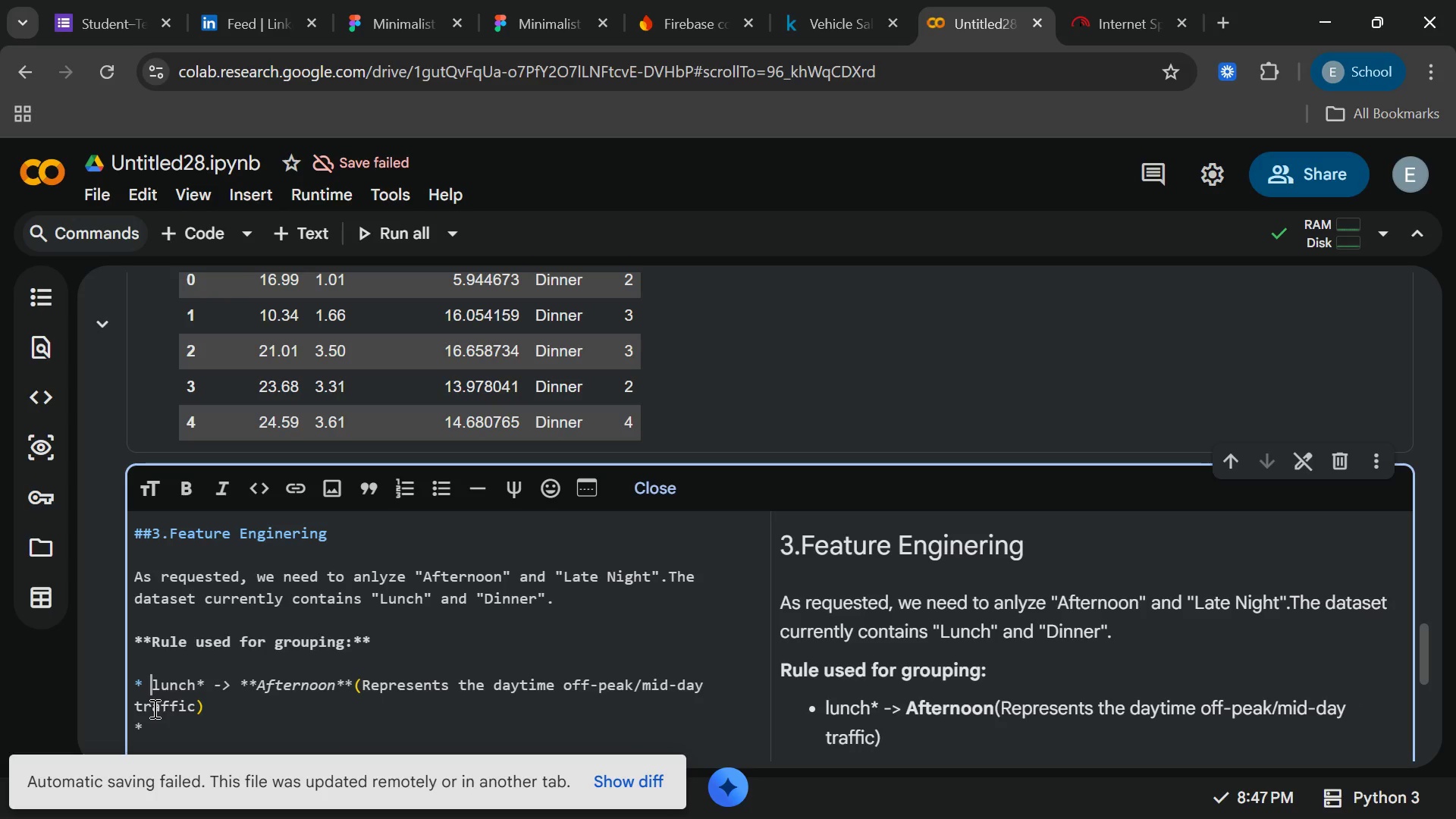 
left_click([152, 726])
 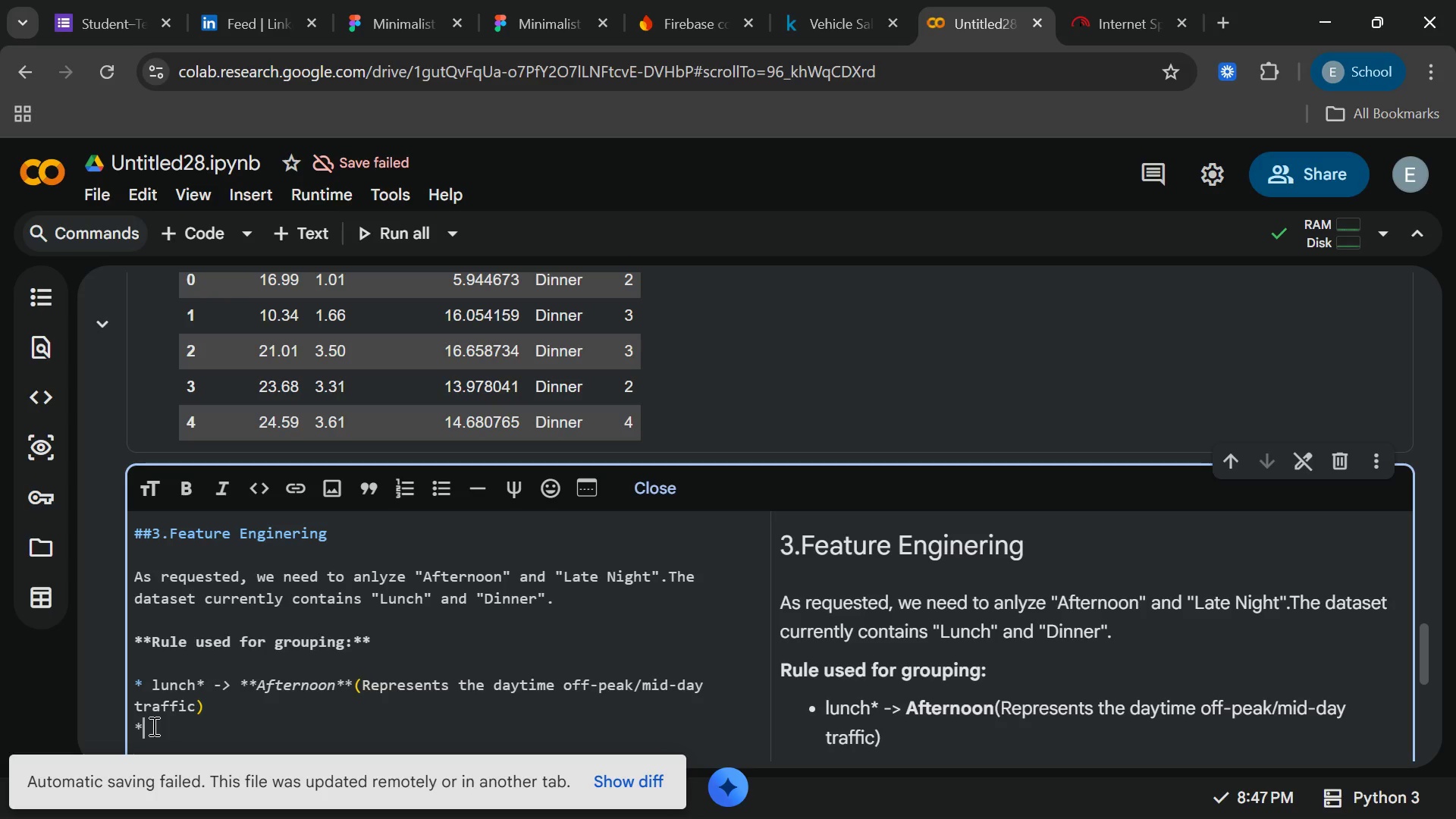 
type( Dineer)
 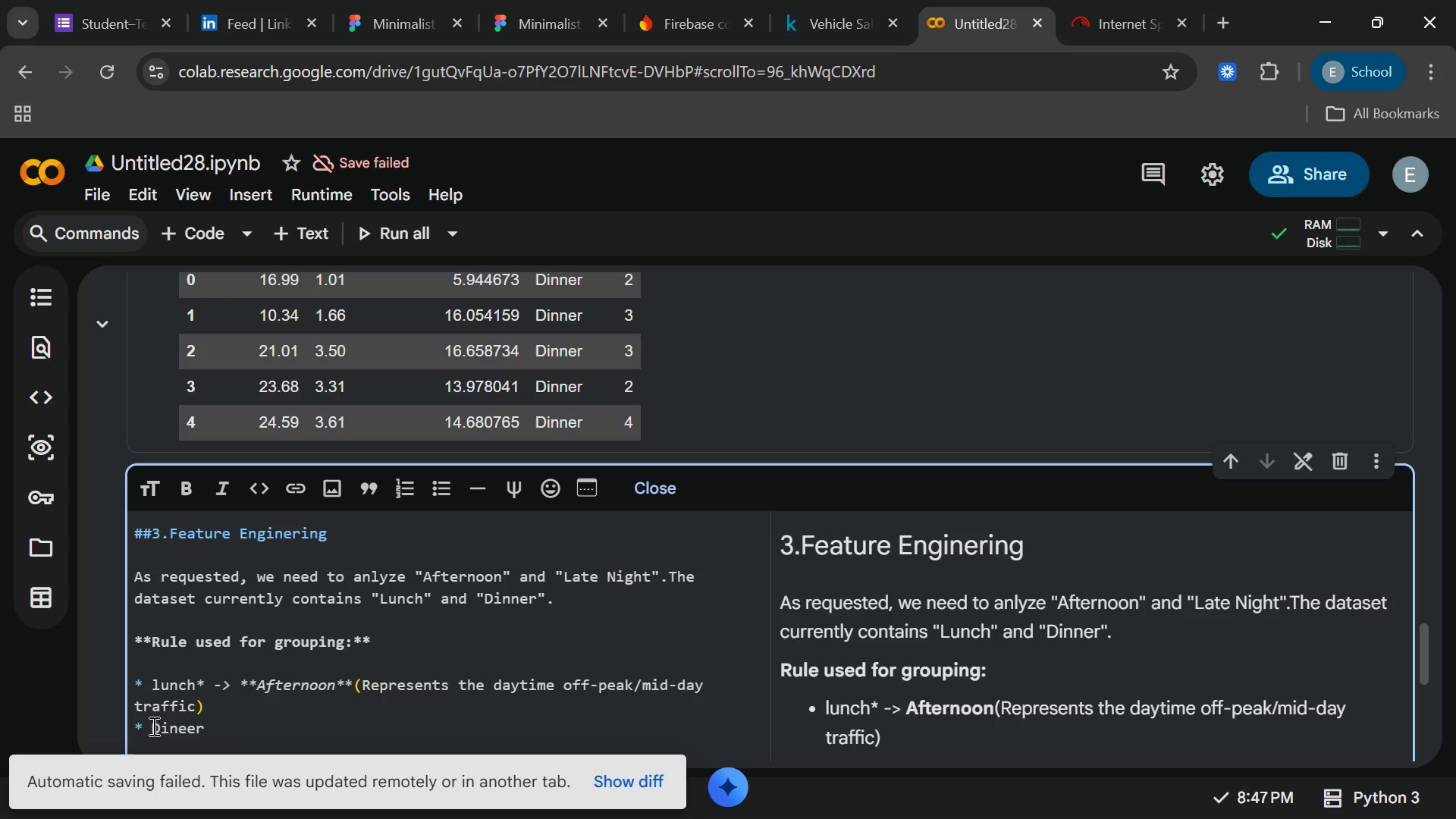 
wait(8.59)
 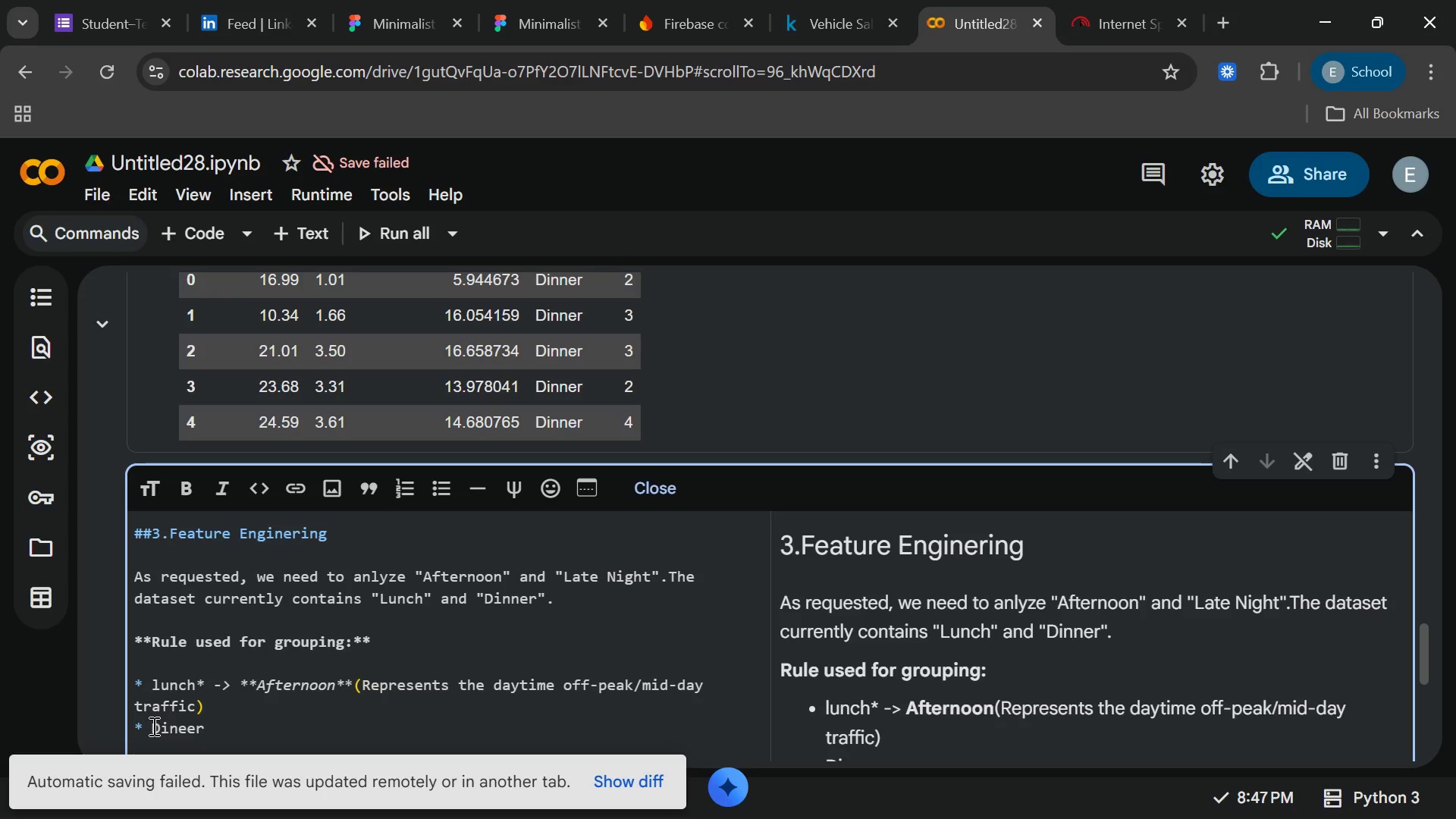 
key(Space)
 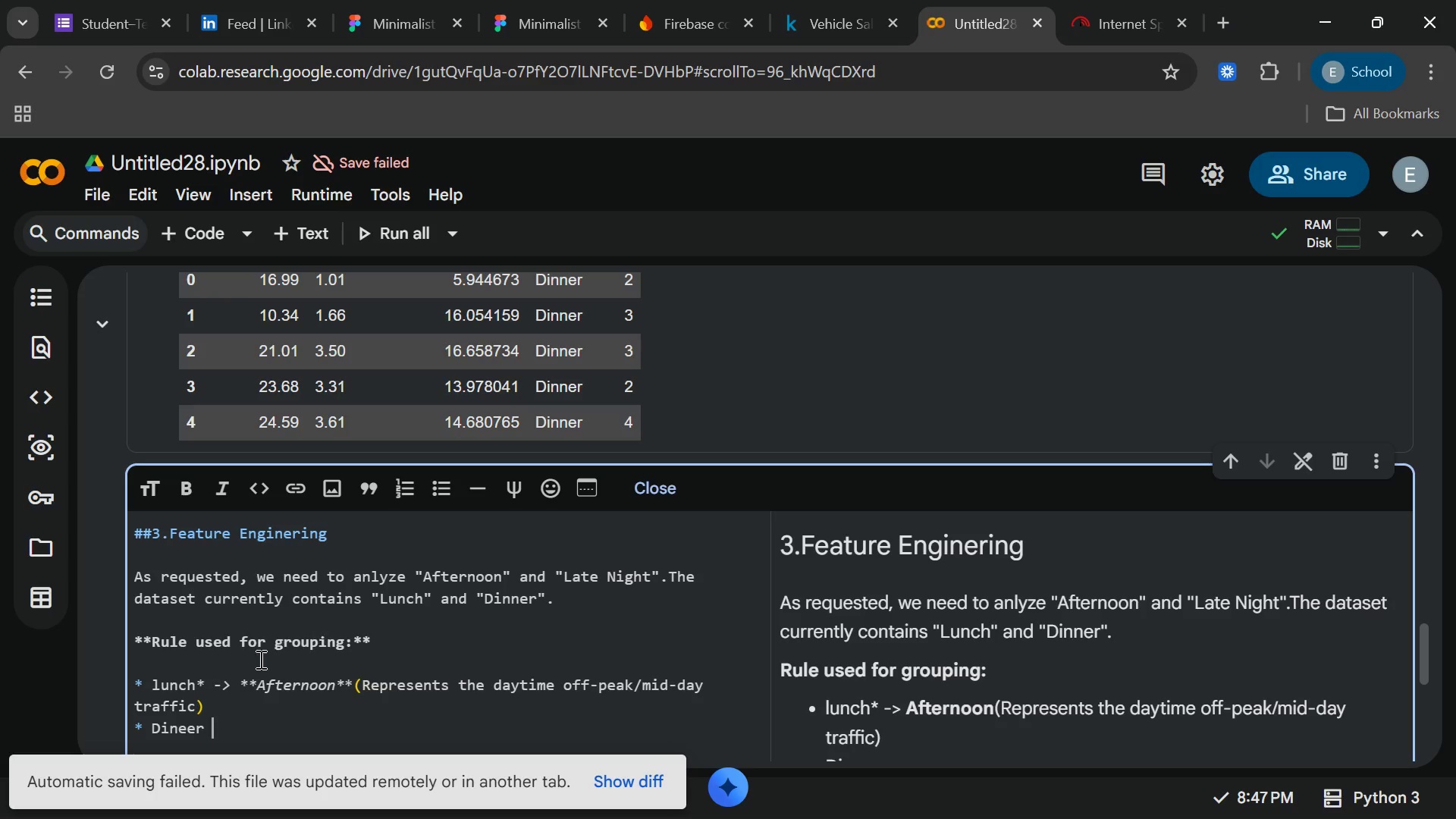 
wait(7.28)
 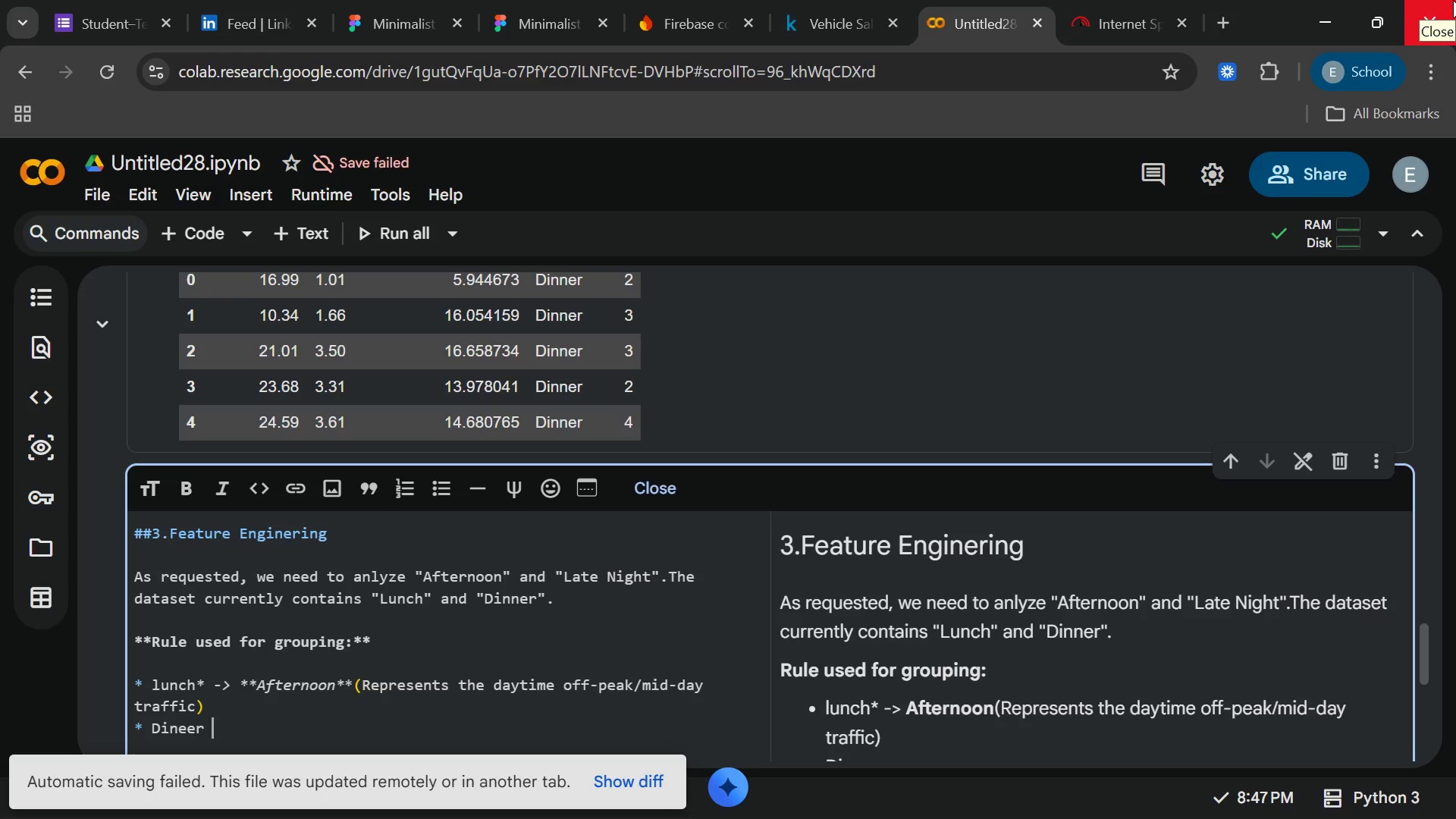 
left_click([203, 685])
 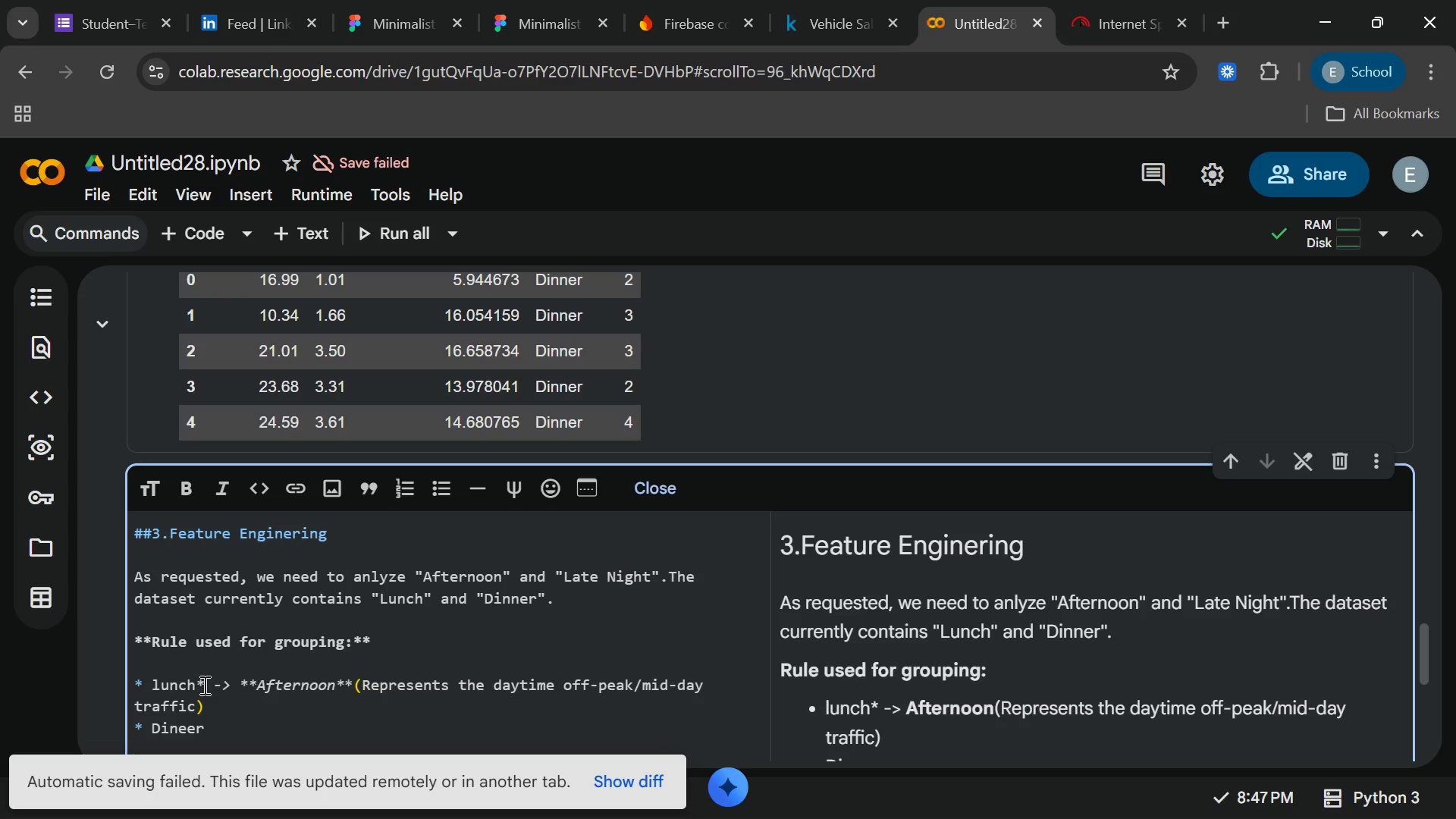 
key(Backspace)
 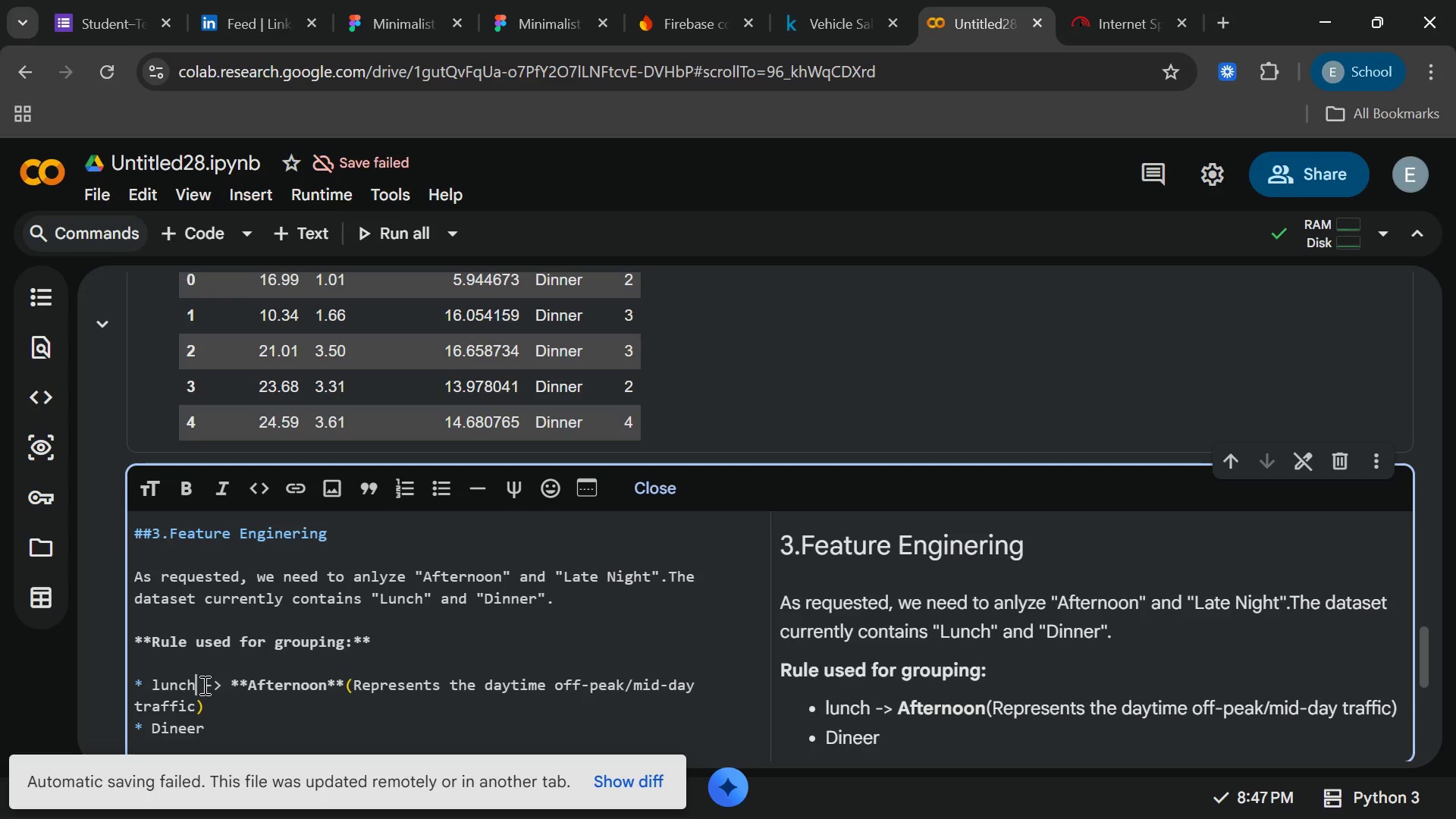 
key(ArrowRight)
 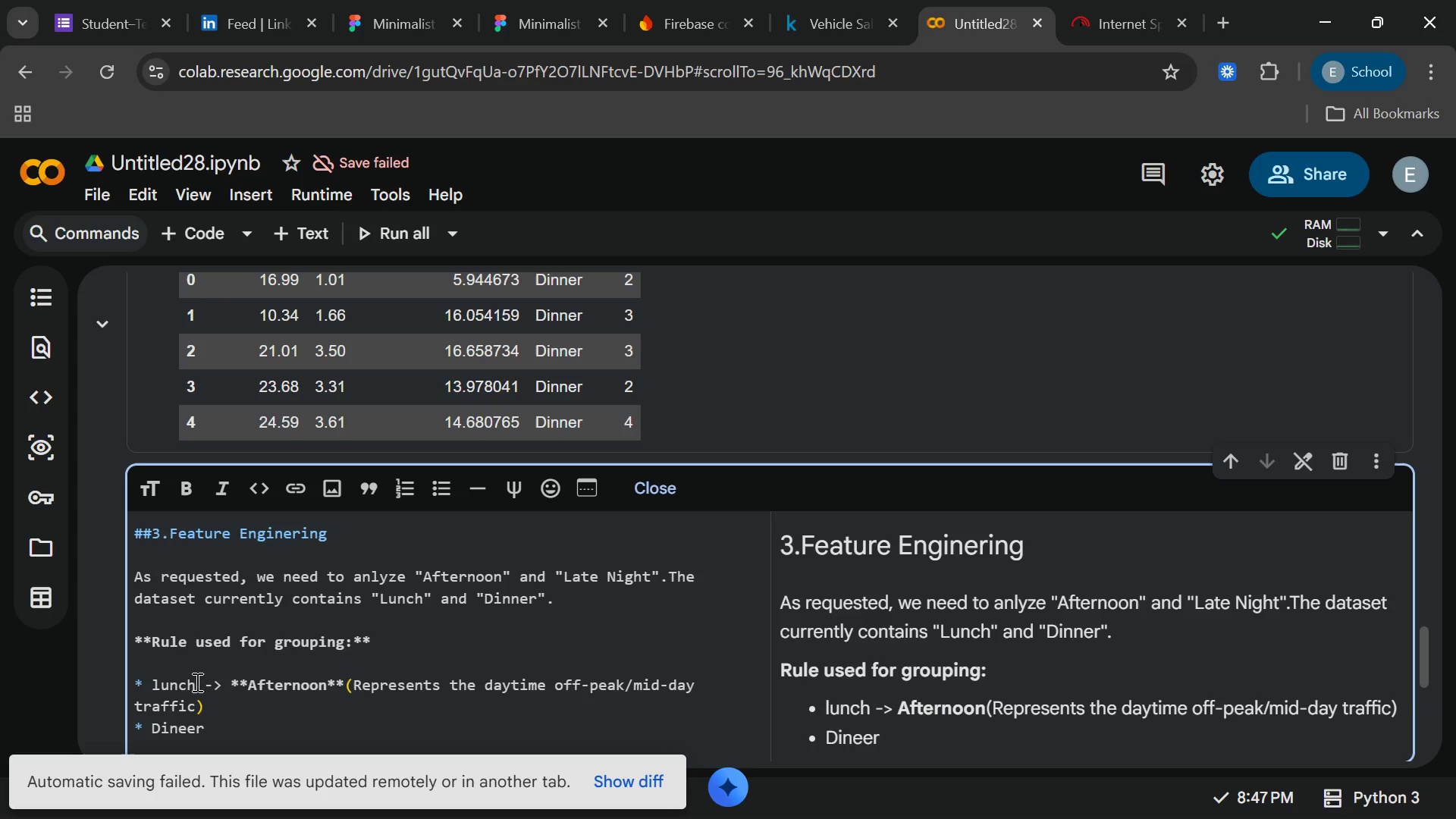 
key(ArrowDown)
 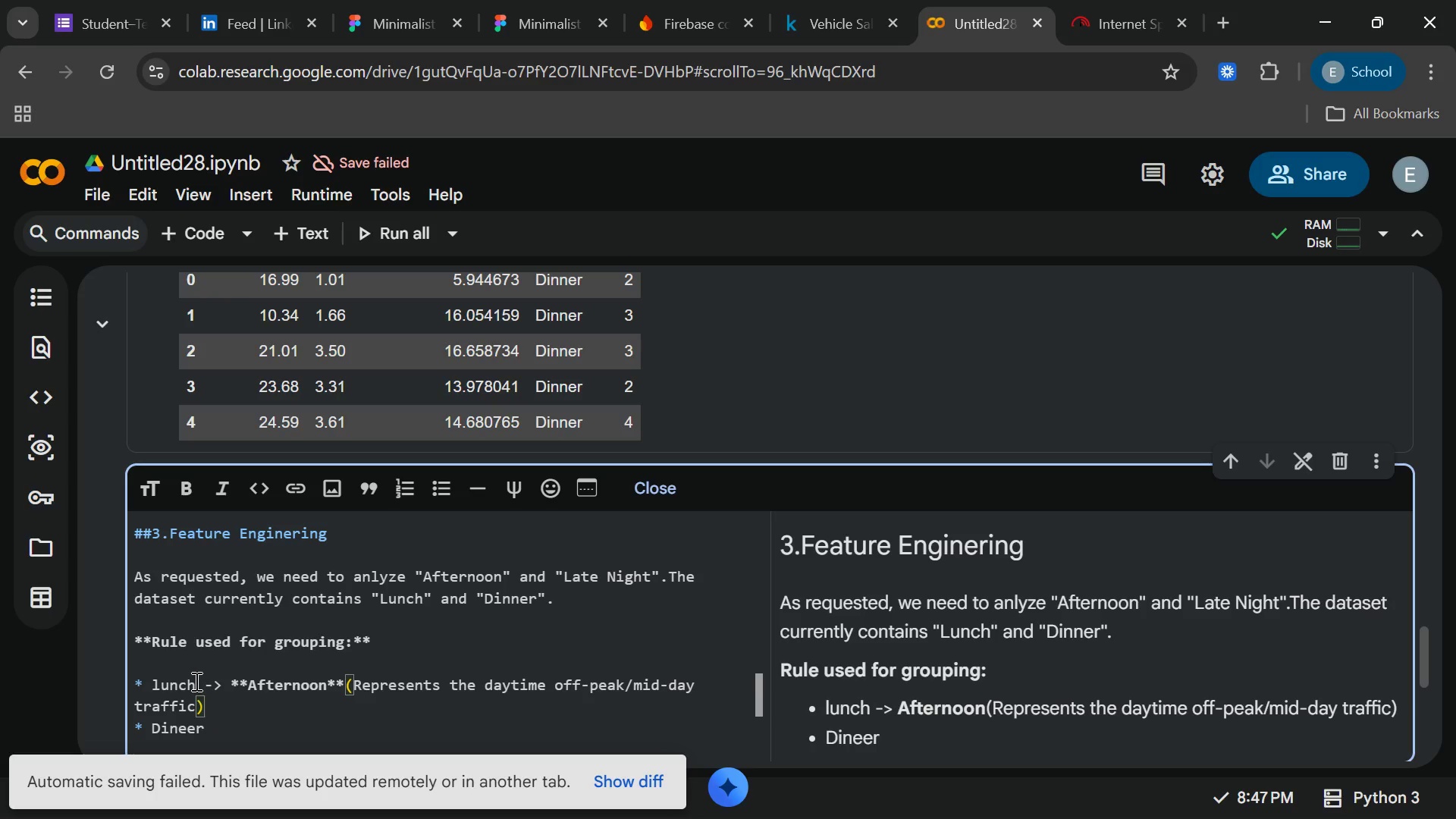 
key(ArrowDown)
 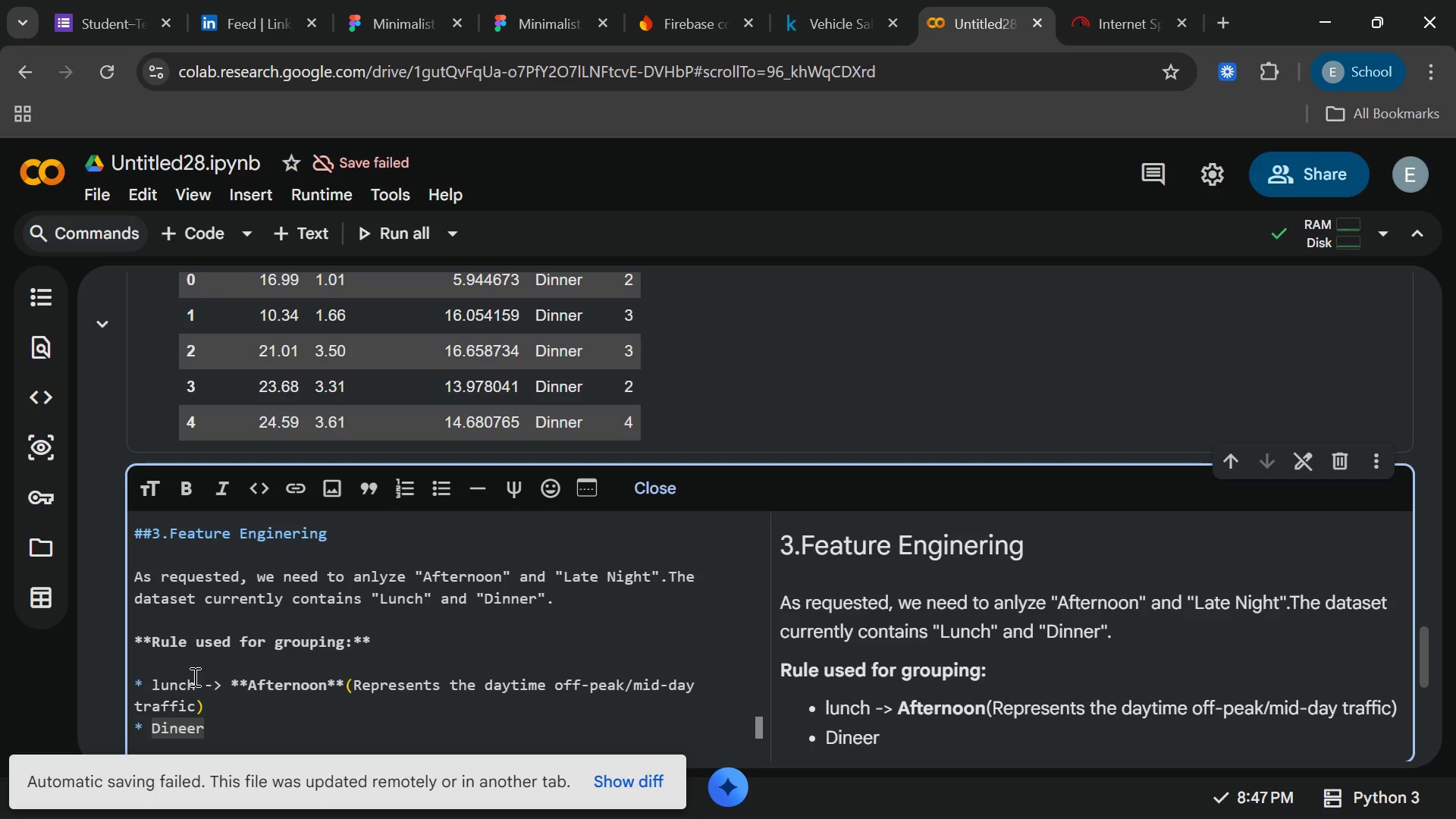 
wait(5.05)
 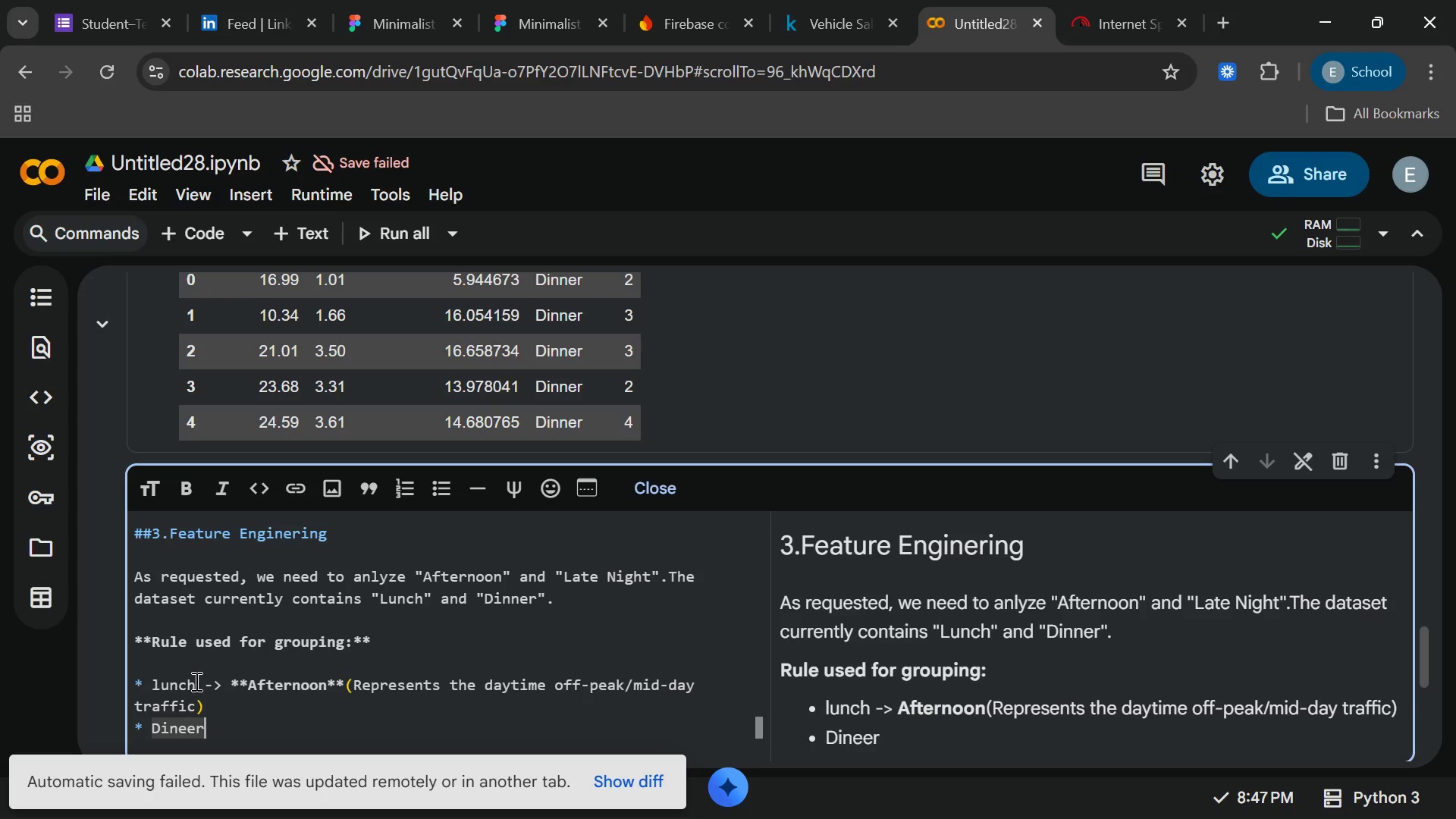 
type( -> **)
 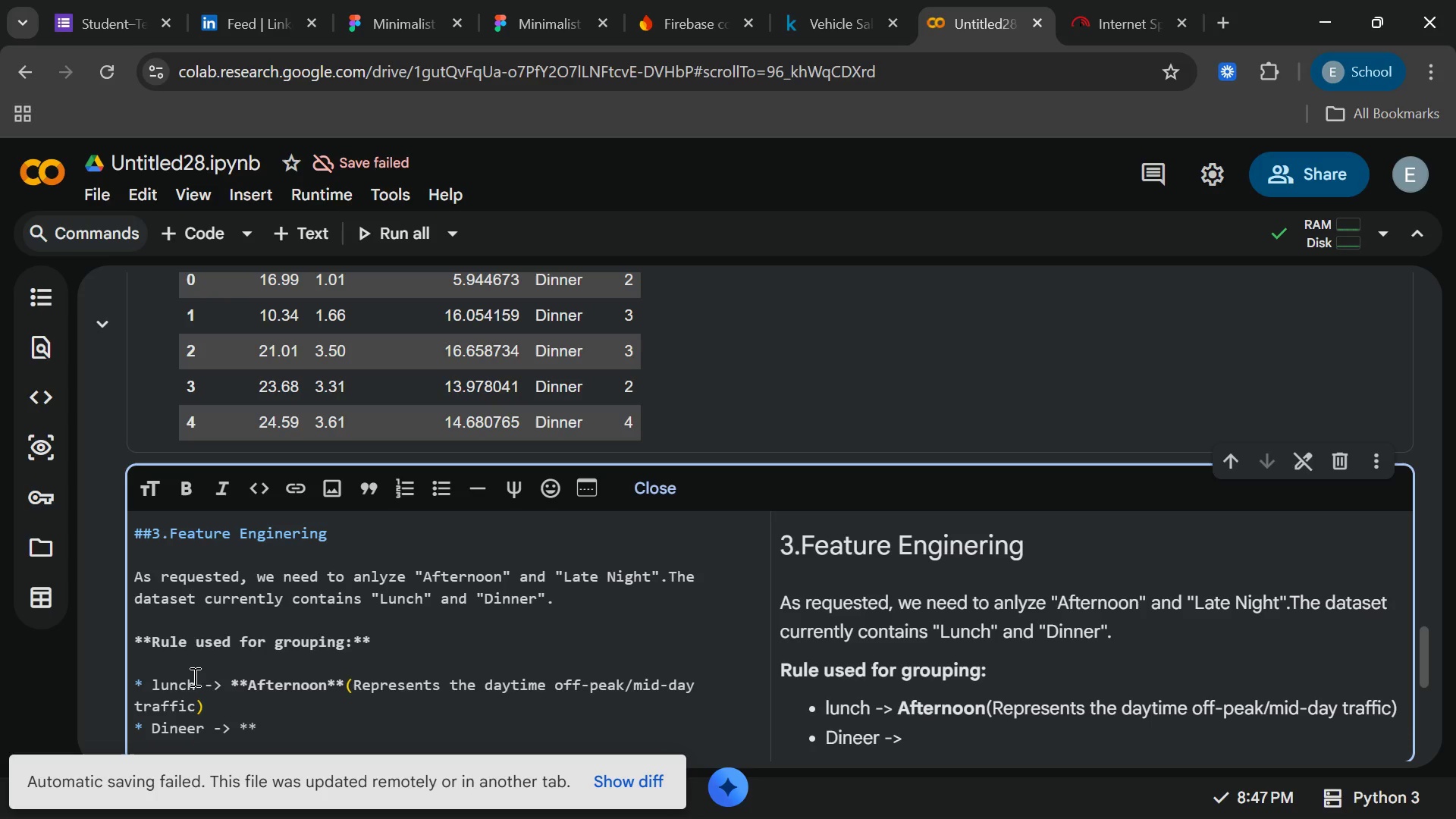 
wait(6.28)
 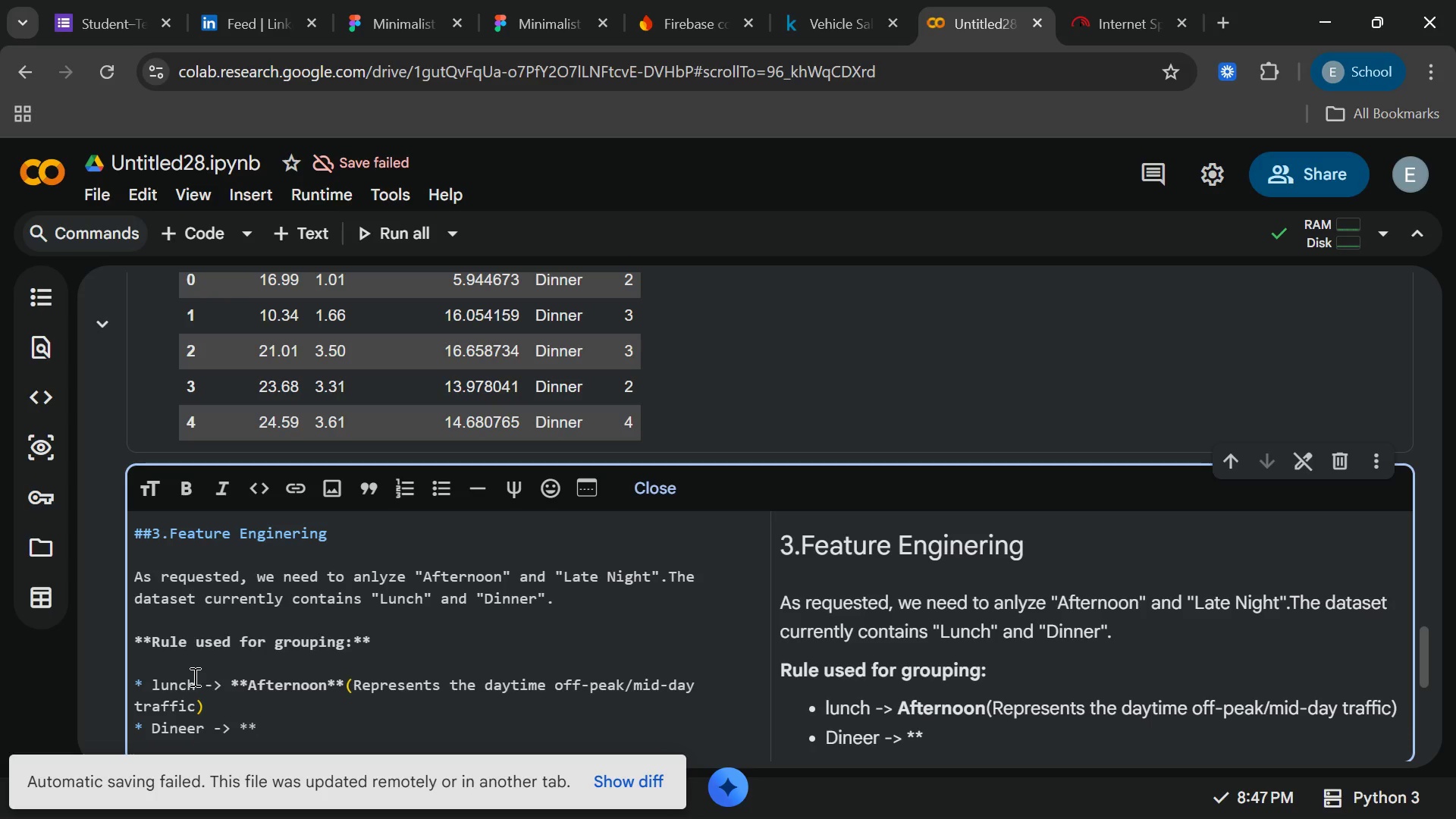 
type(LateN)
key(Backspace)
type( Night )
key(Backspace)
type(**)
 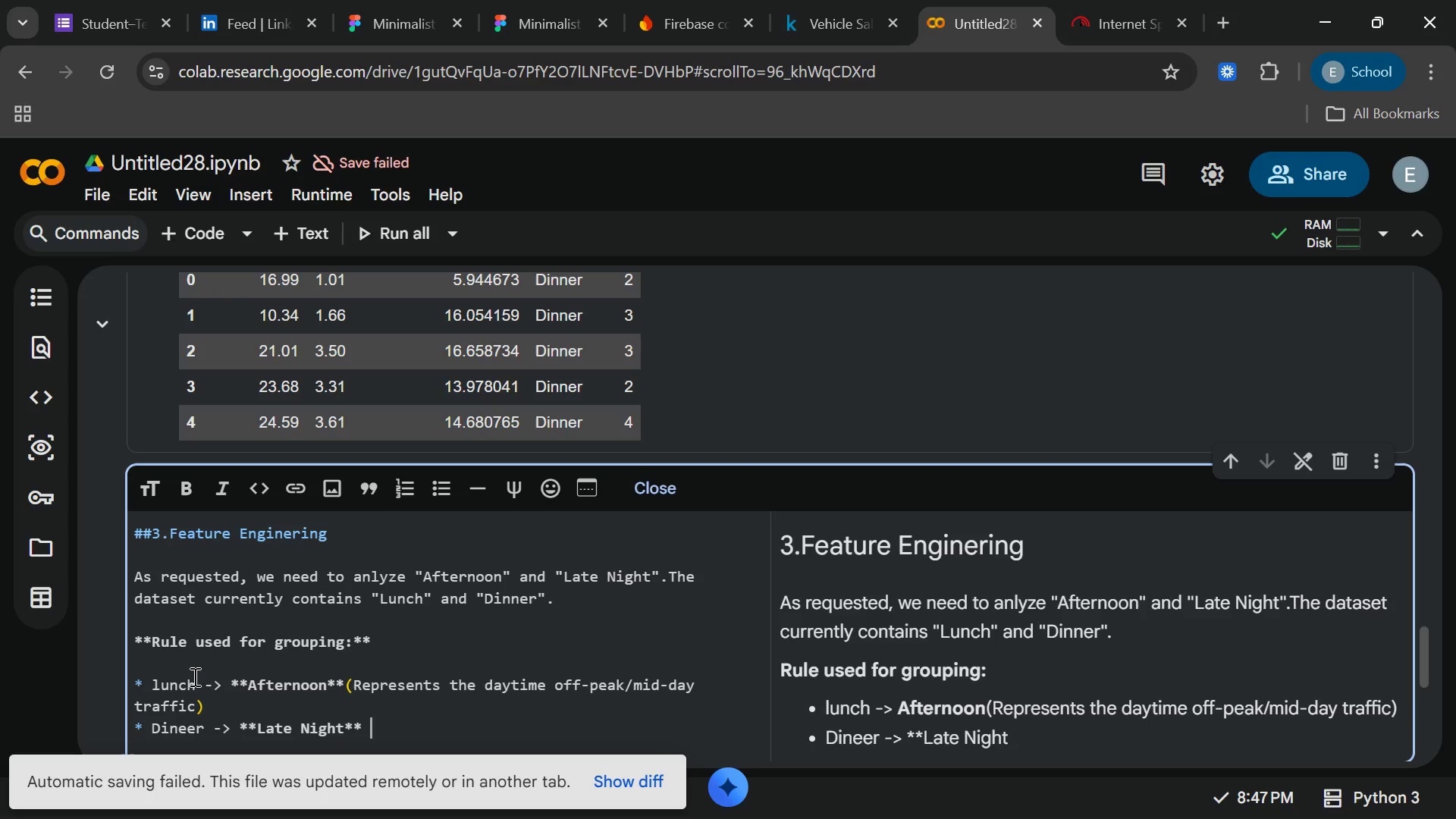 
 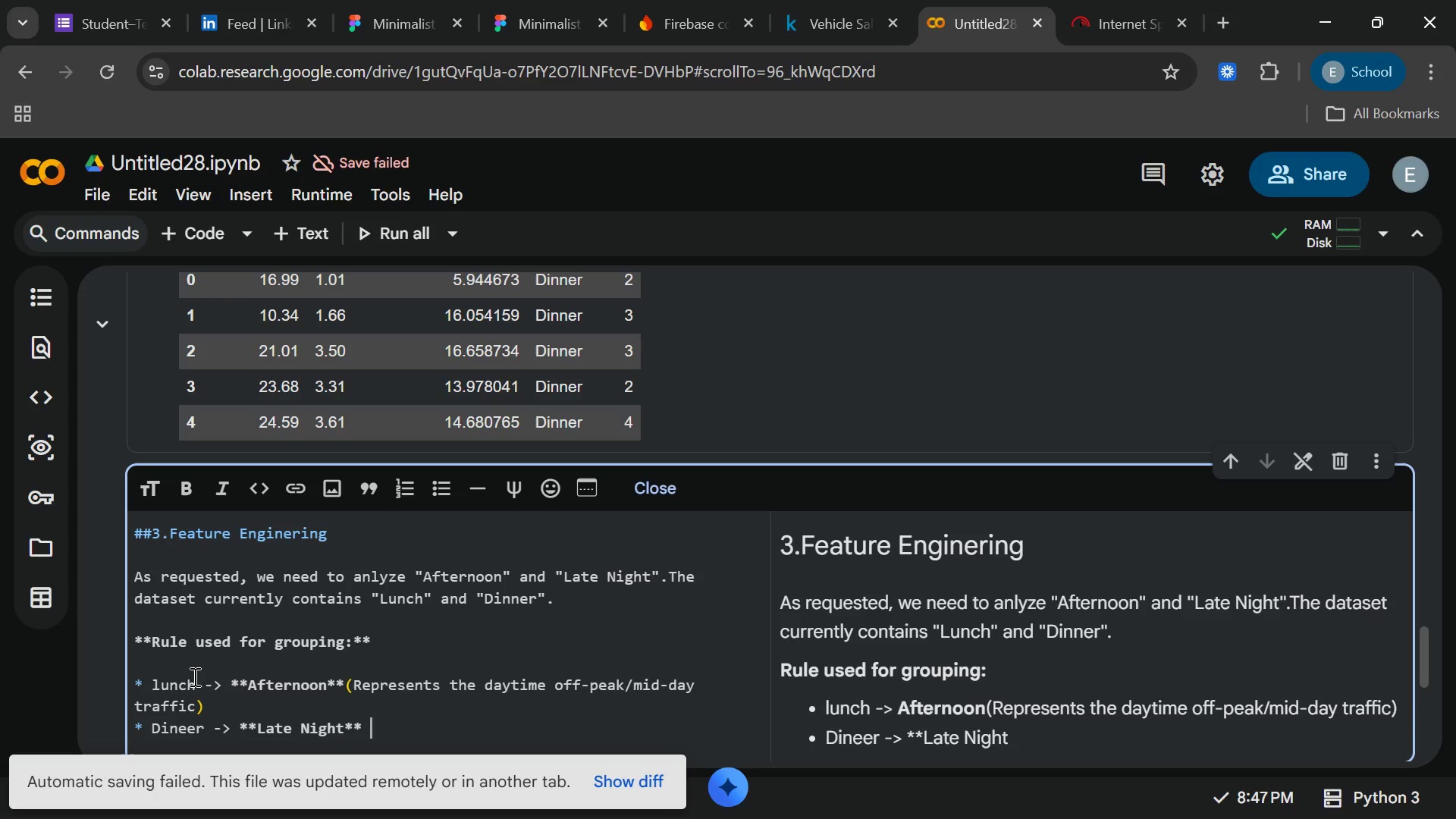 
key(ArrowRight)
 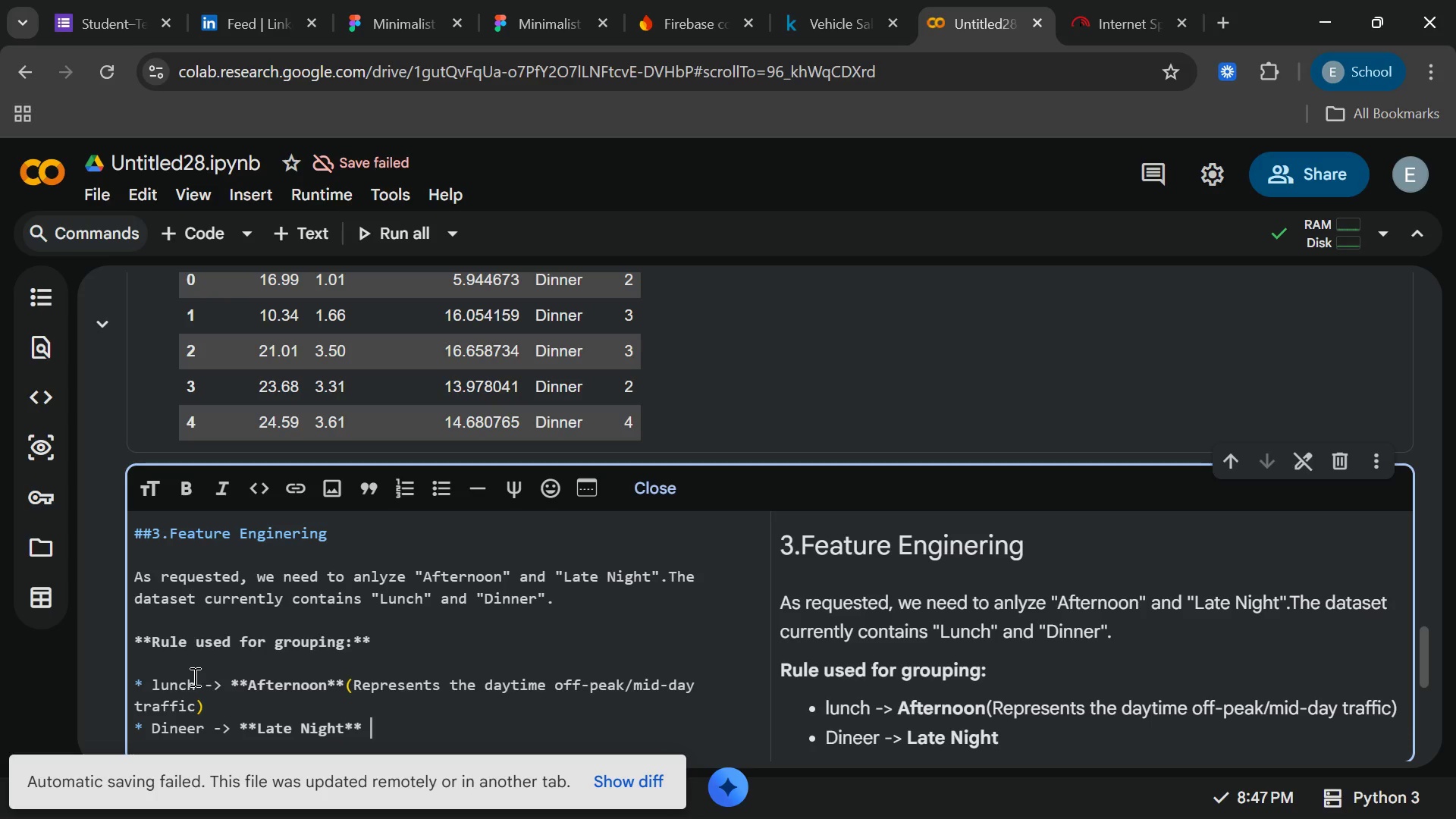 
key(Backspace)
type(())
 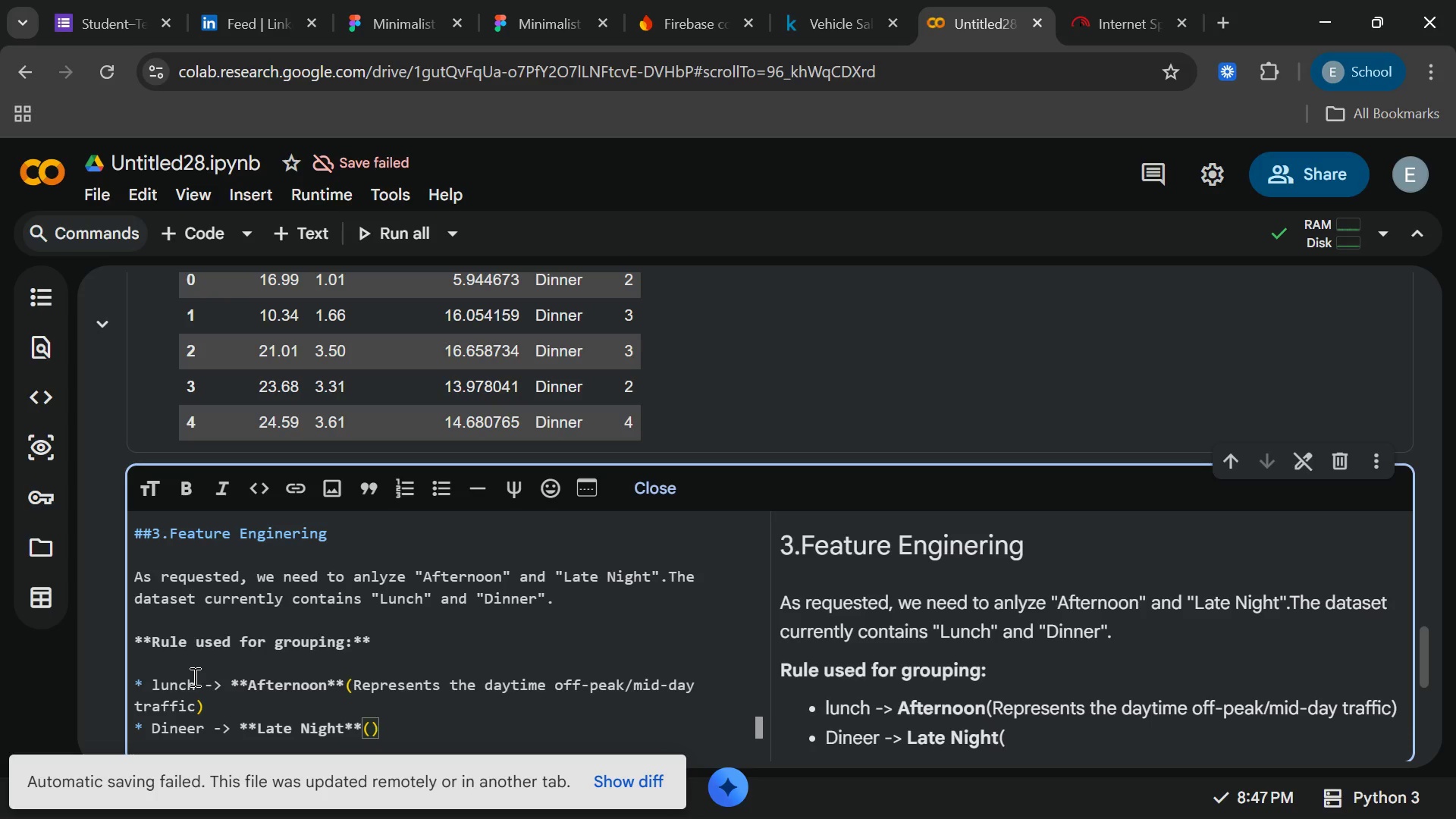 
 